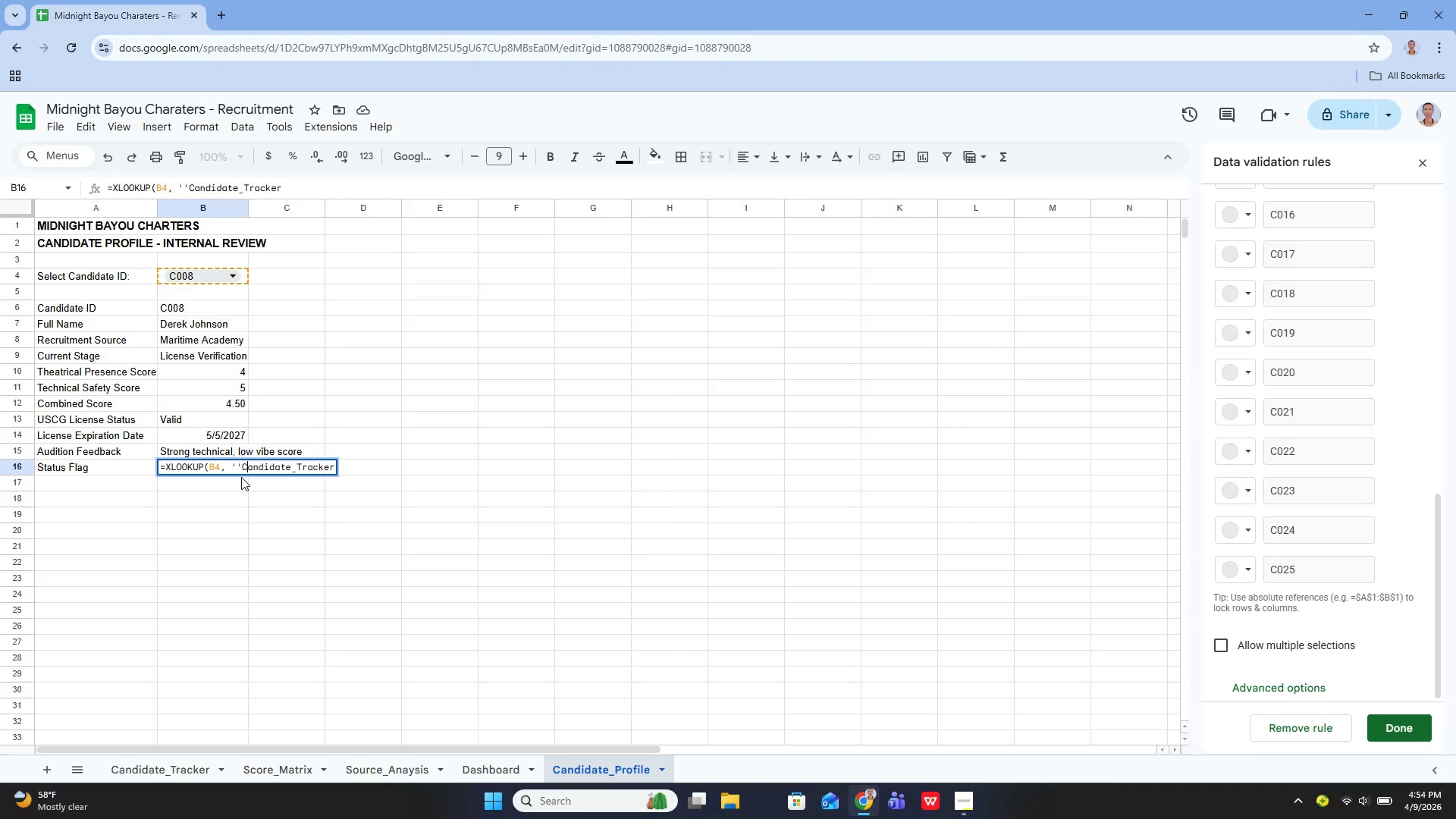 
key(ArrowLeft)
 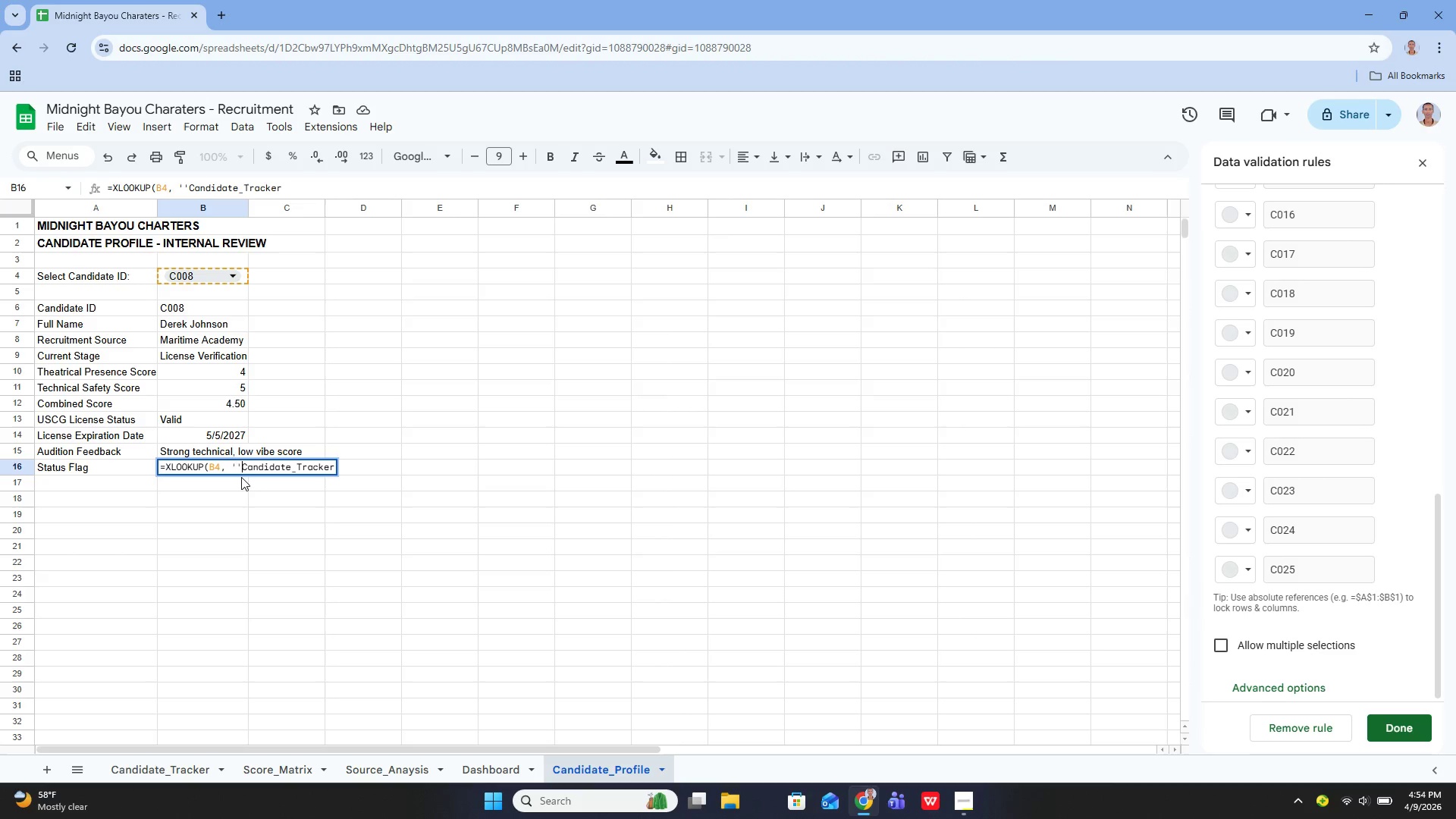 
key(ArrowLeft)
 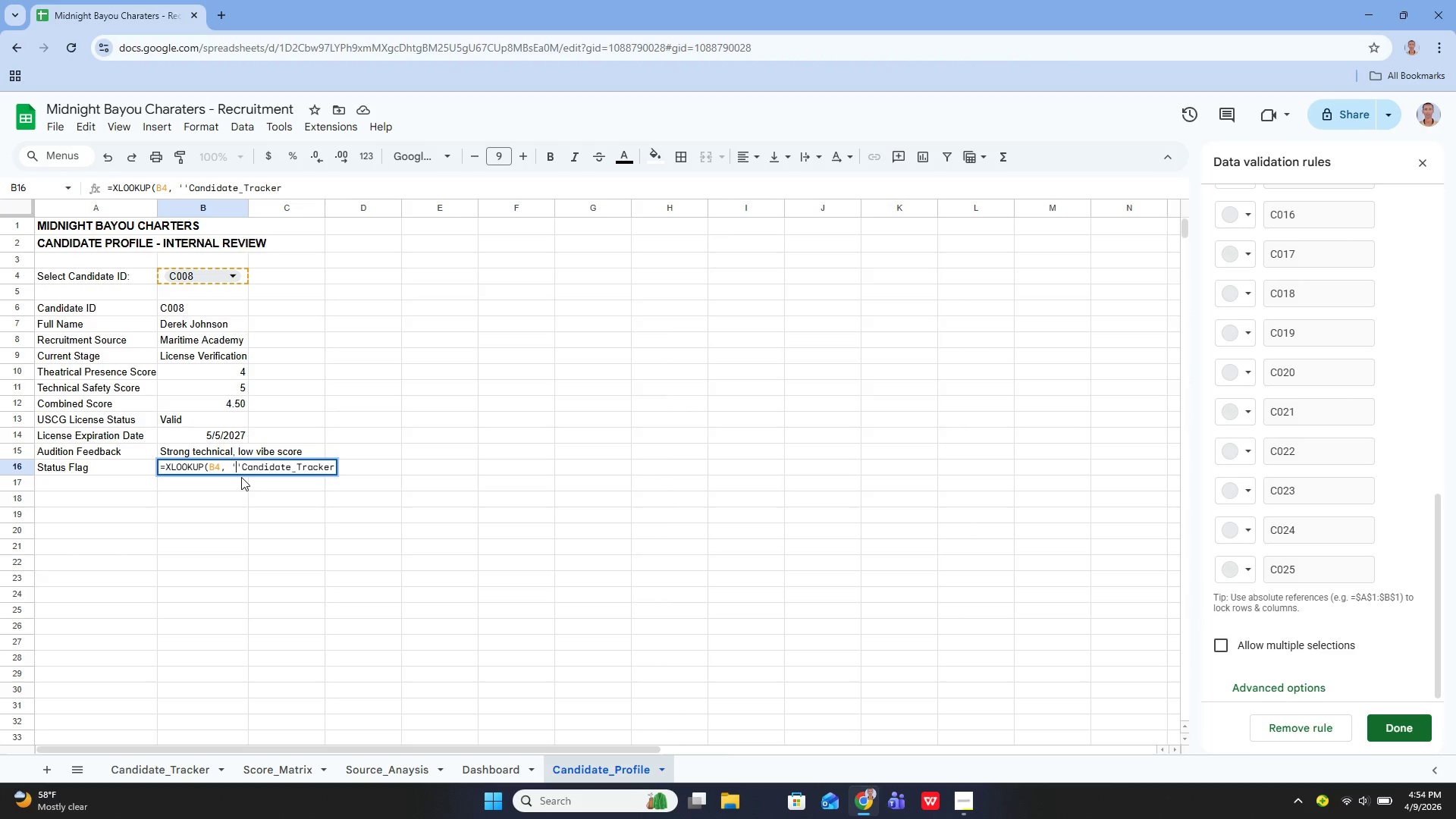 
key(Backspace)
 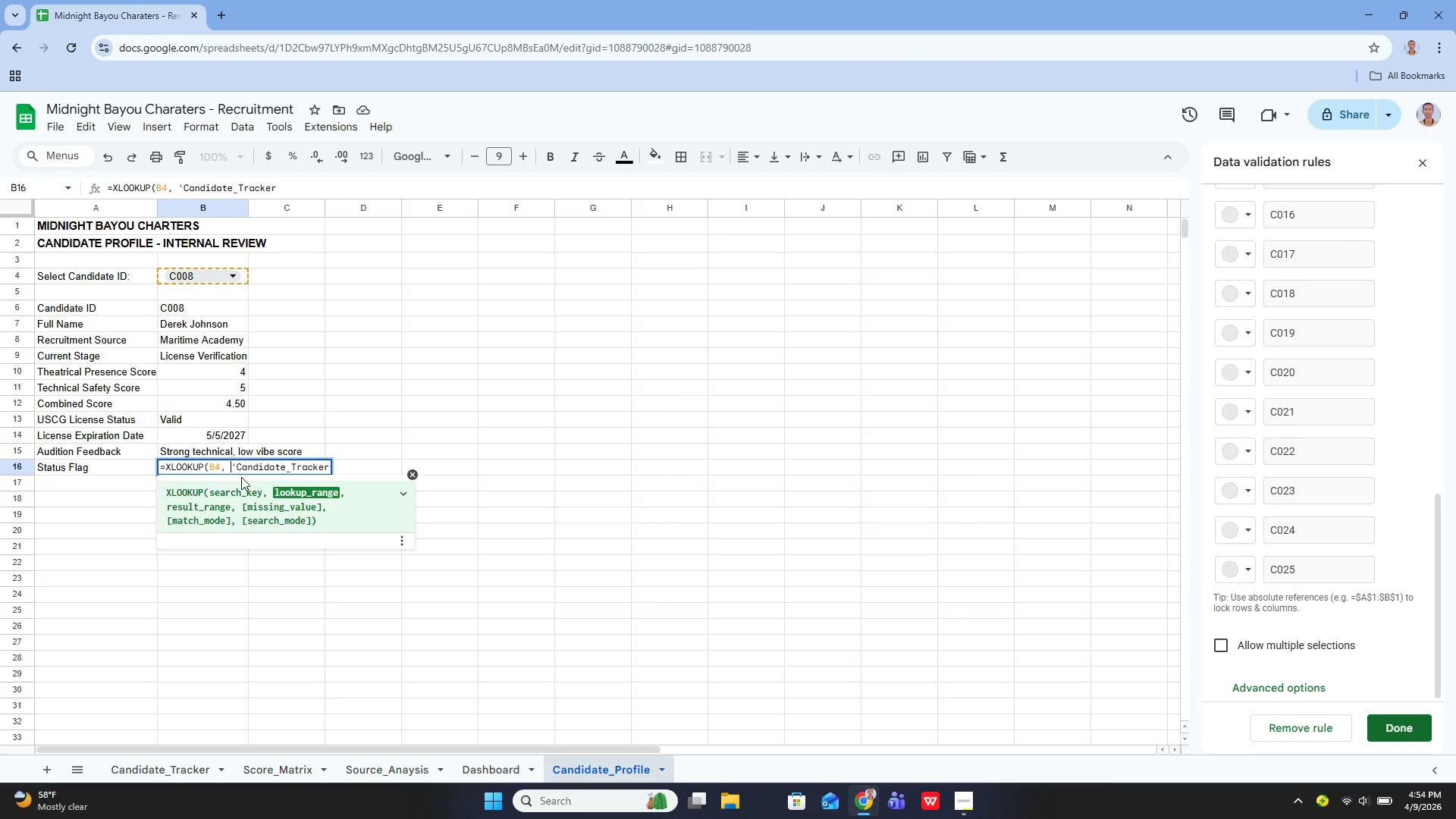 
key(ArrowDown)
 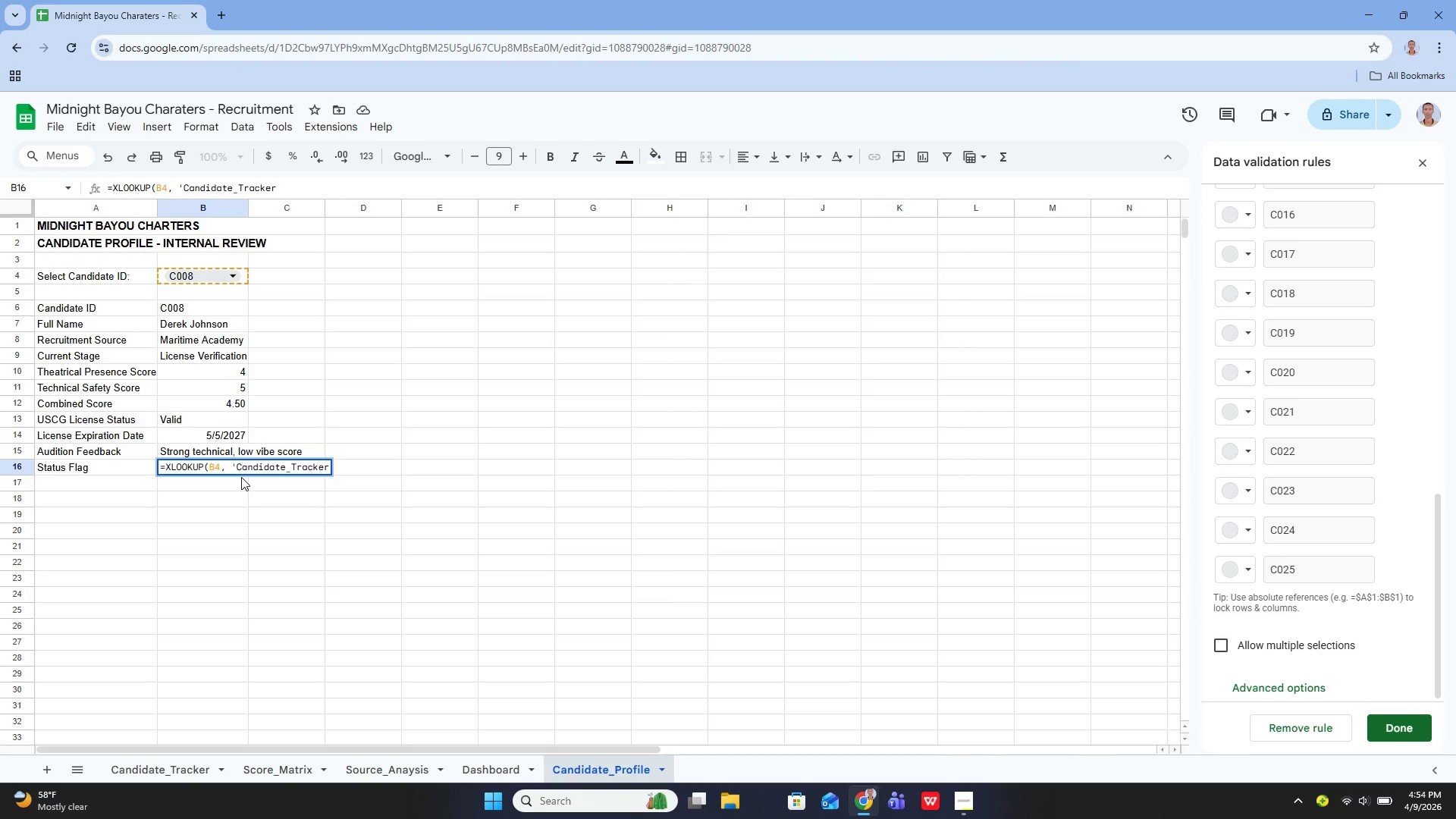 
type('!A5:A19)
key(Backspace)
key(Backspace)
type(29, '')
 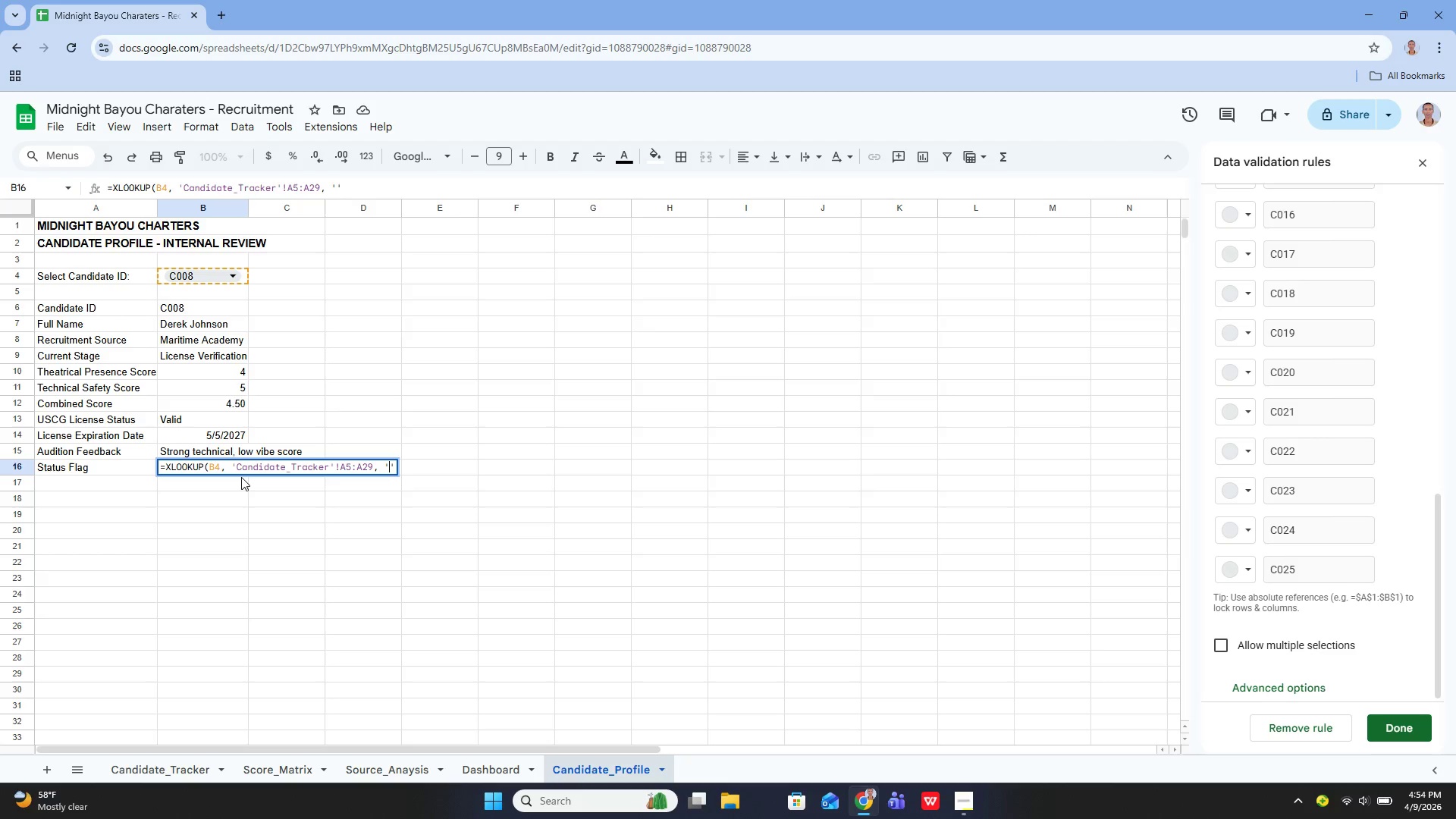 
 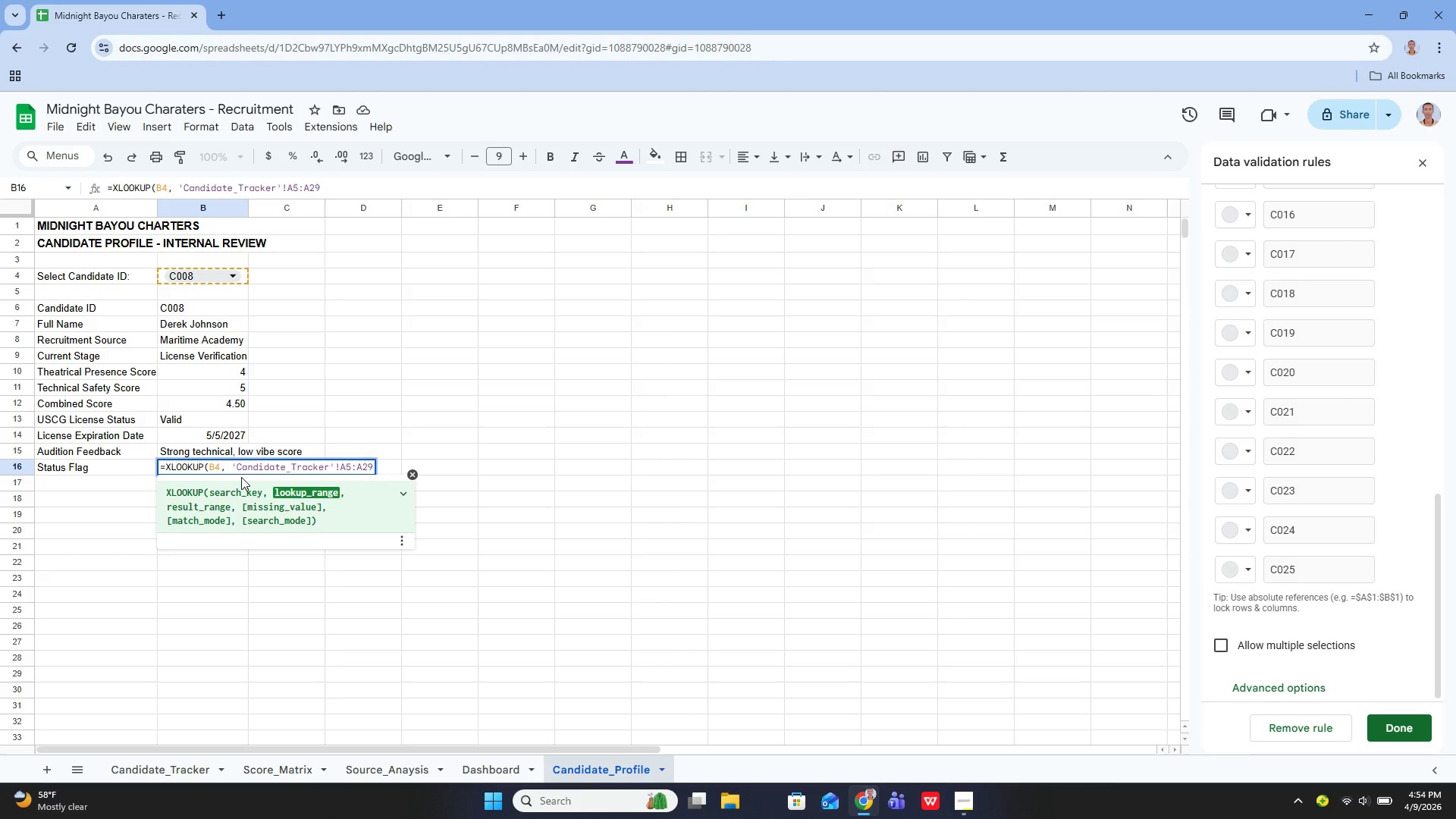 
key(ArrowLeft)
 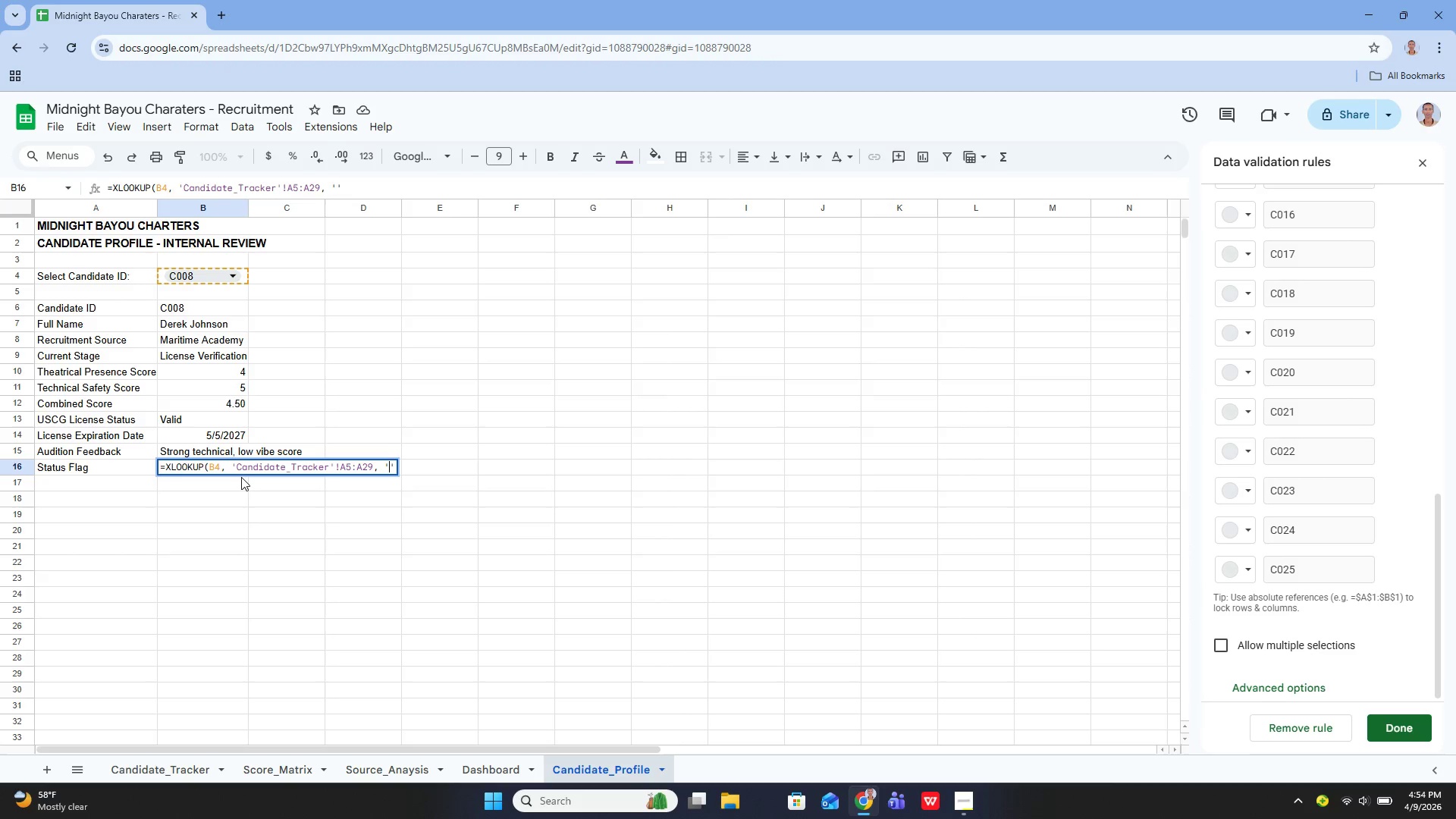 
type(Candidate_Tracker)
 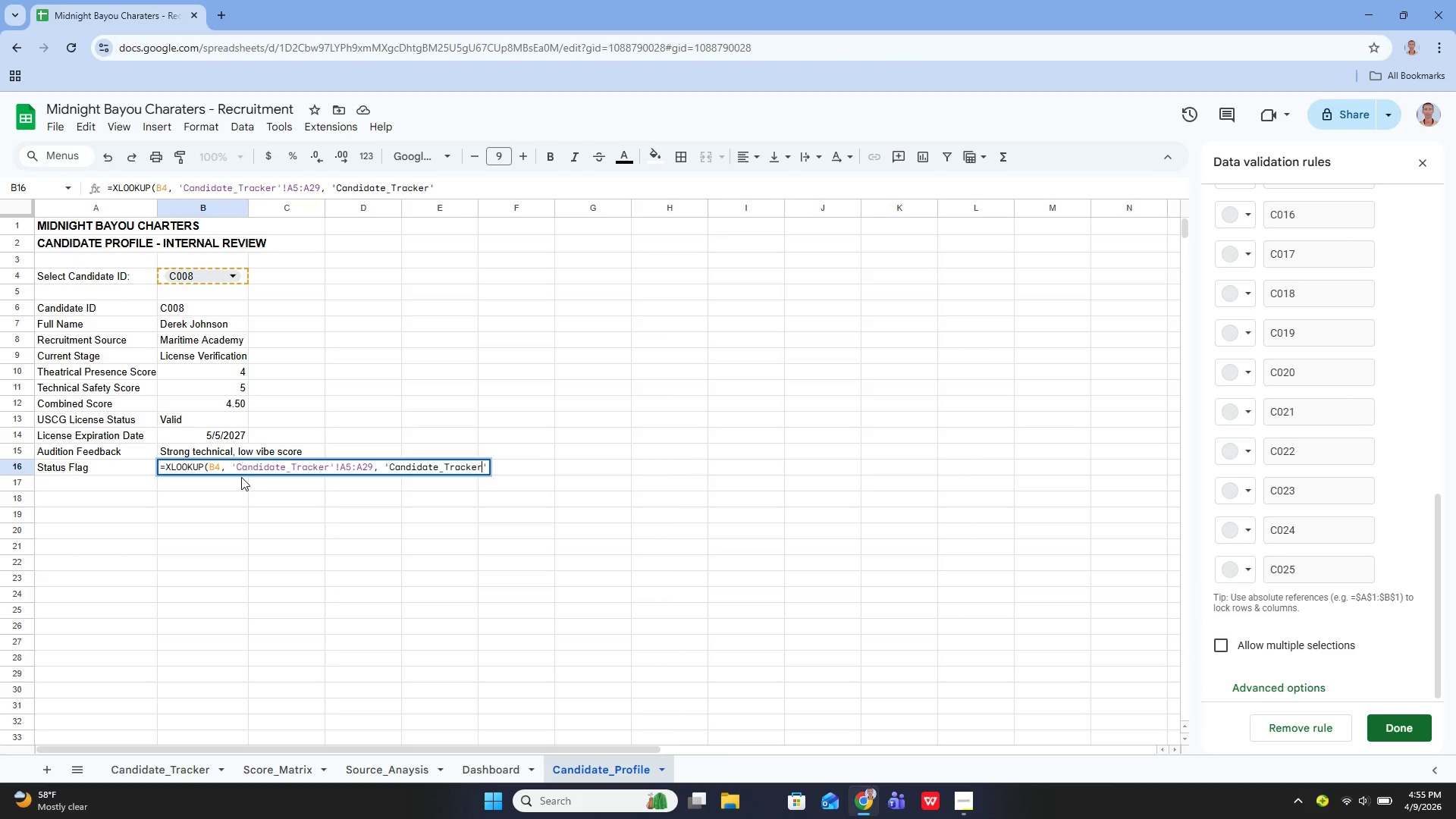 
key(ArrowRight)
 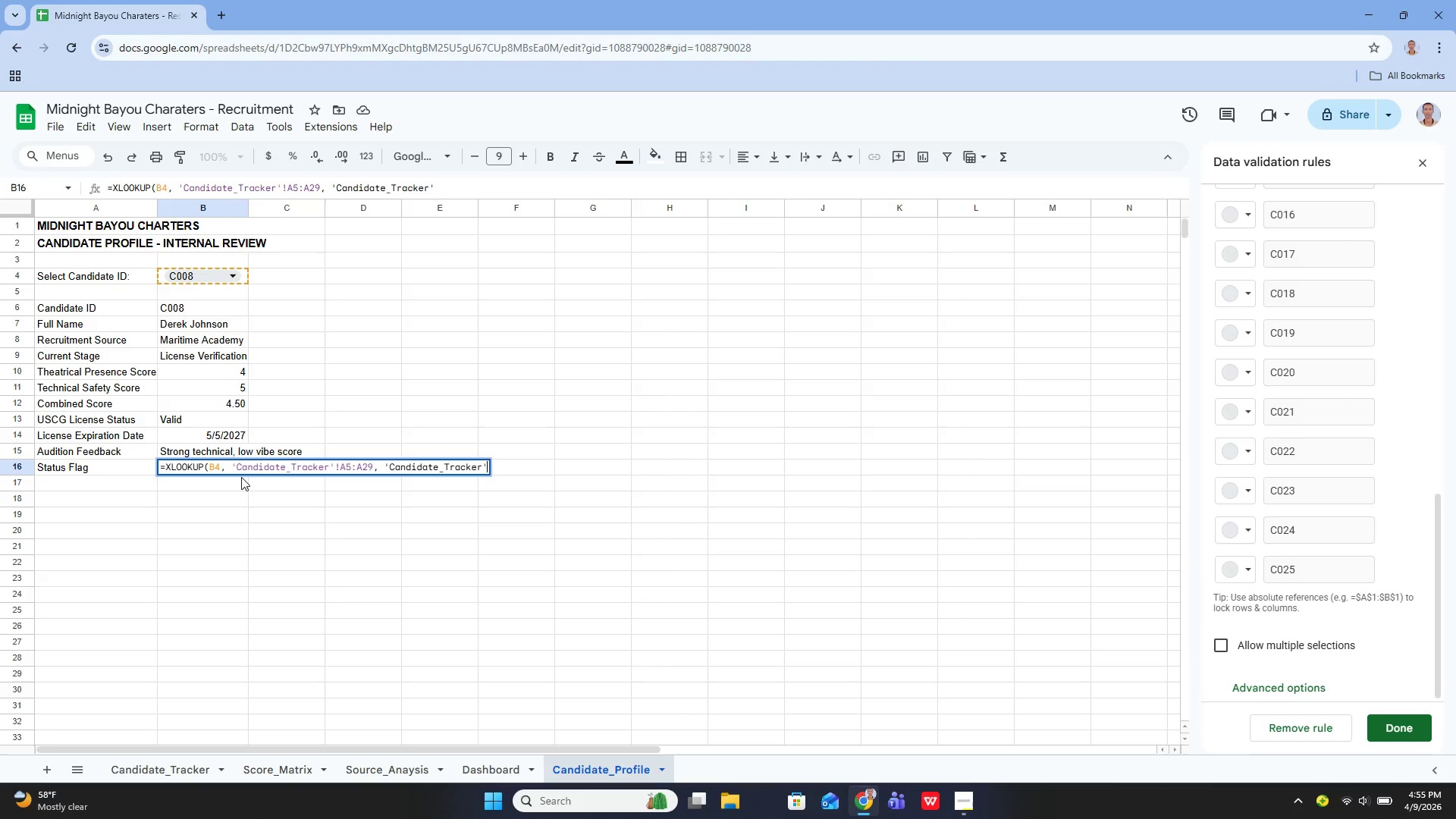 
type(!K5:K29))
 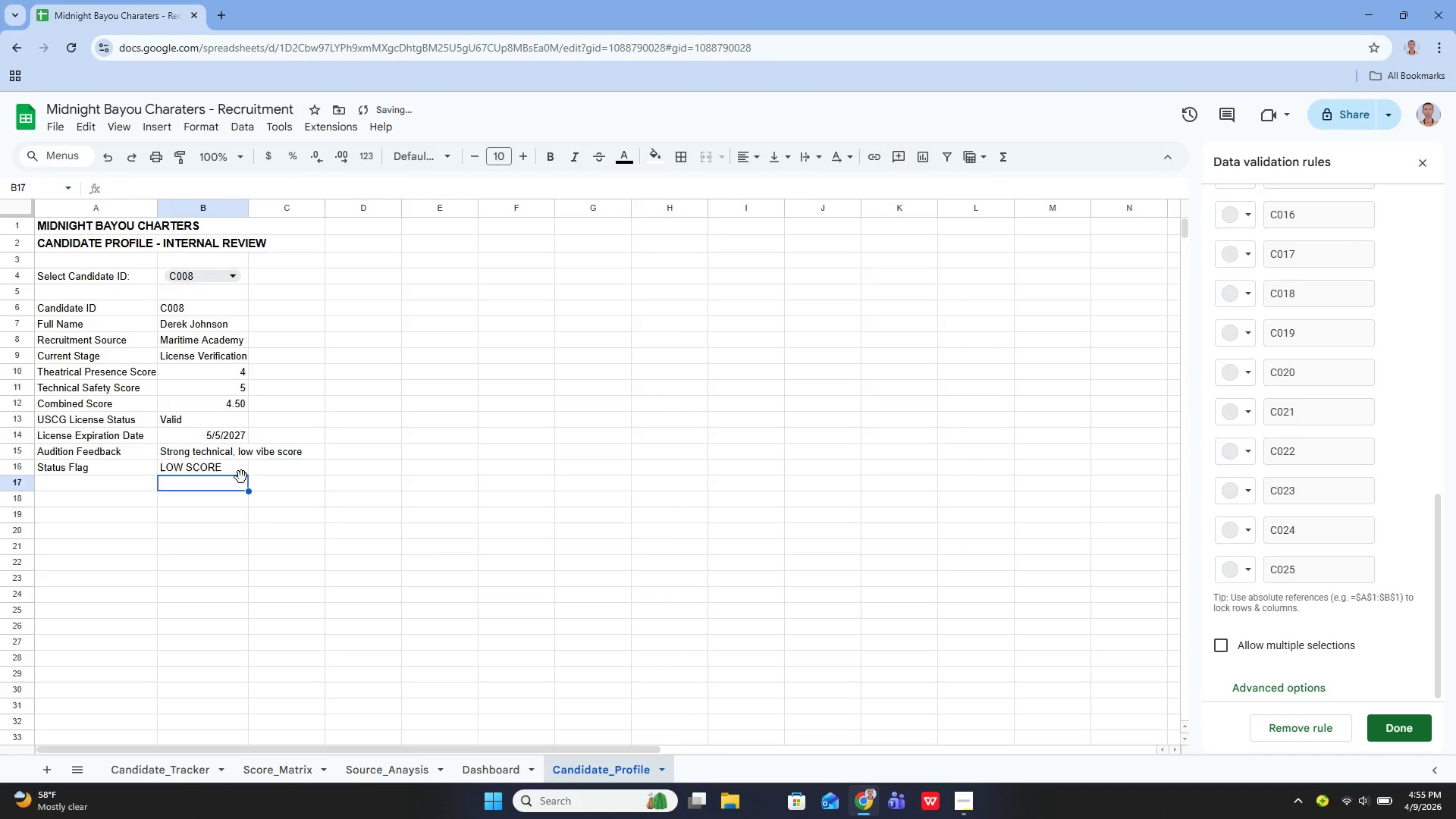 
 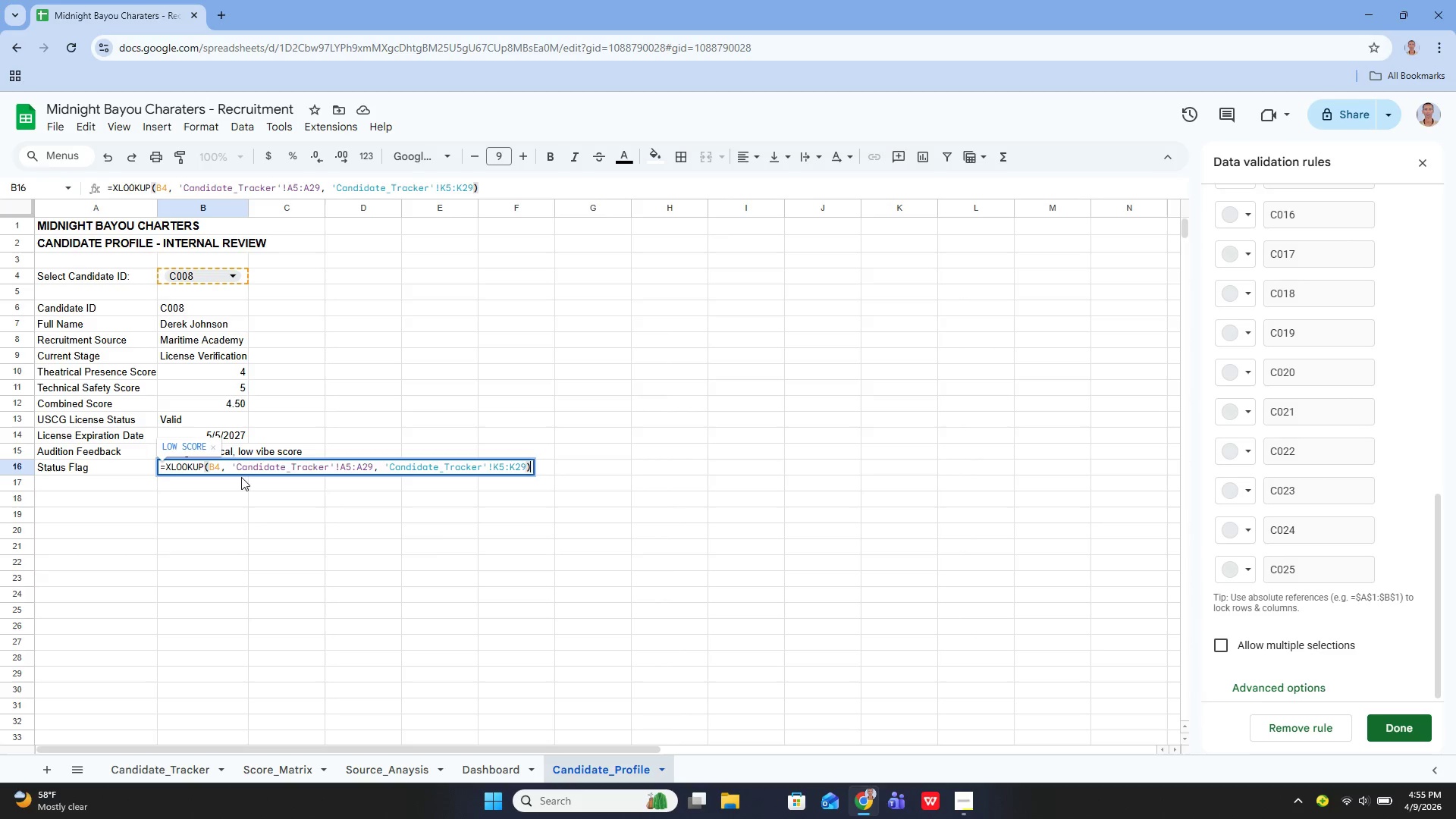 
key(Enter)
 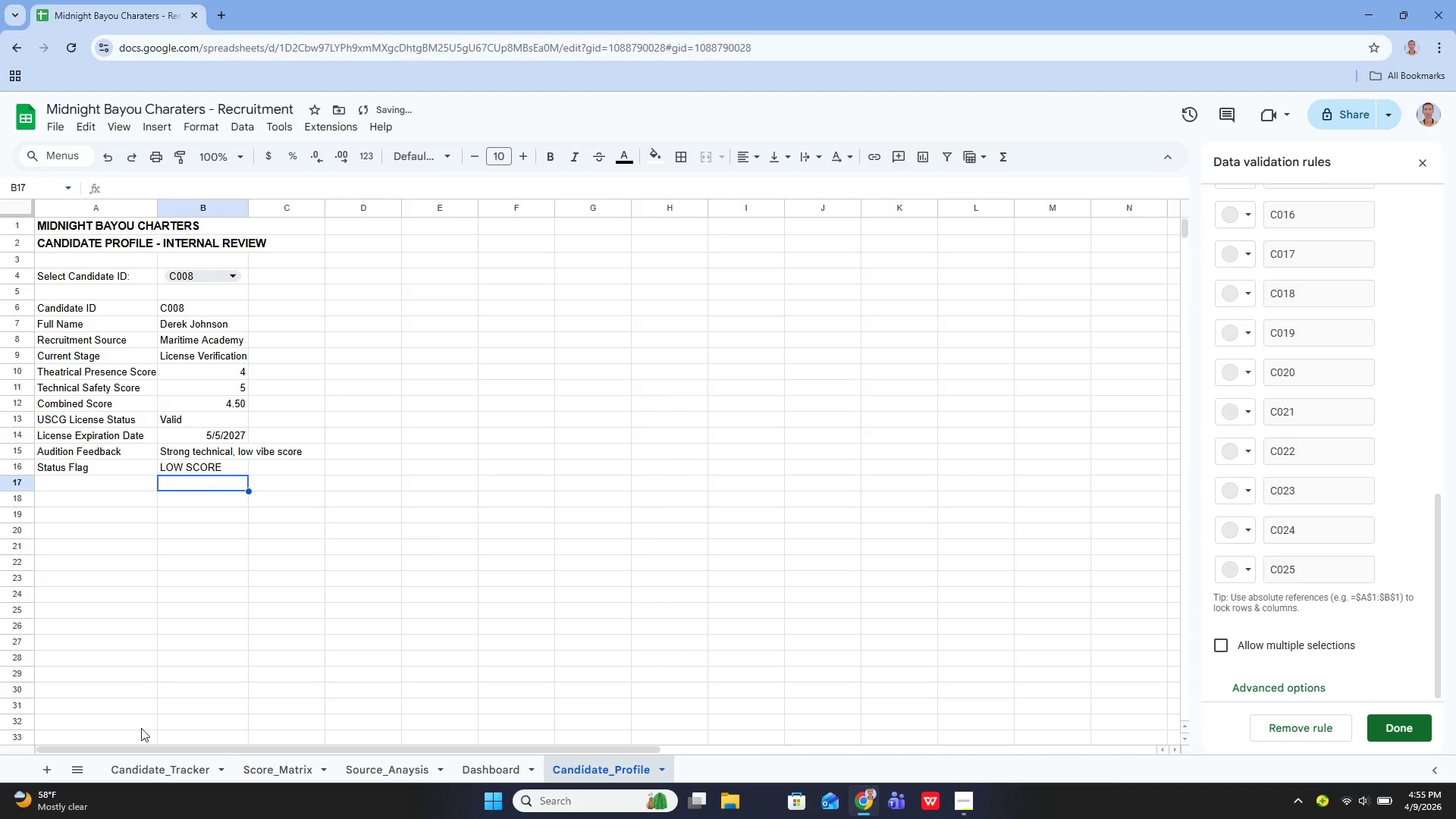 
left_click([171, 776])
 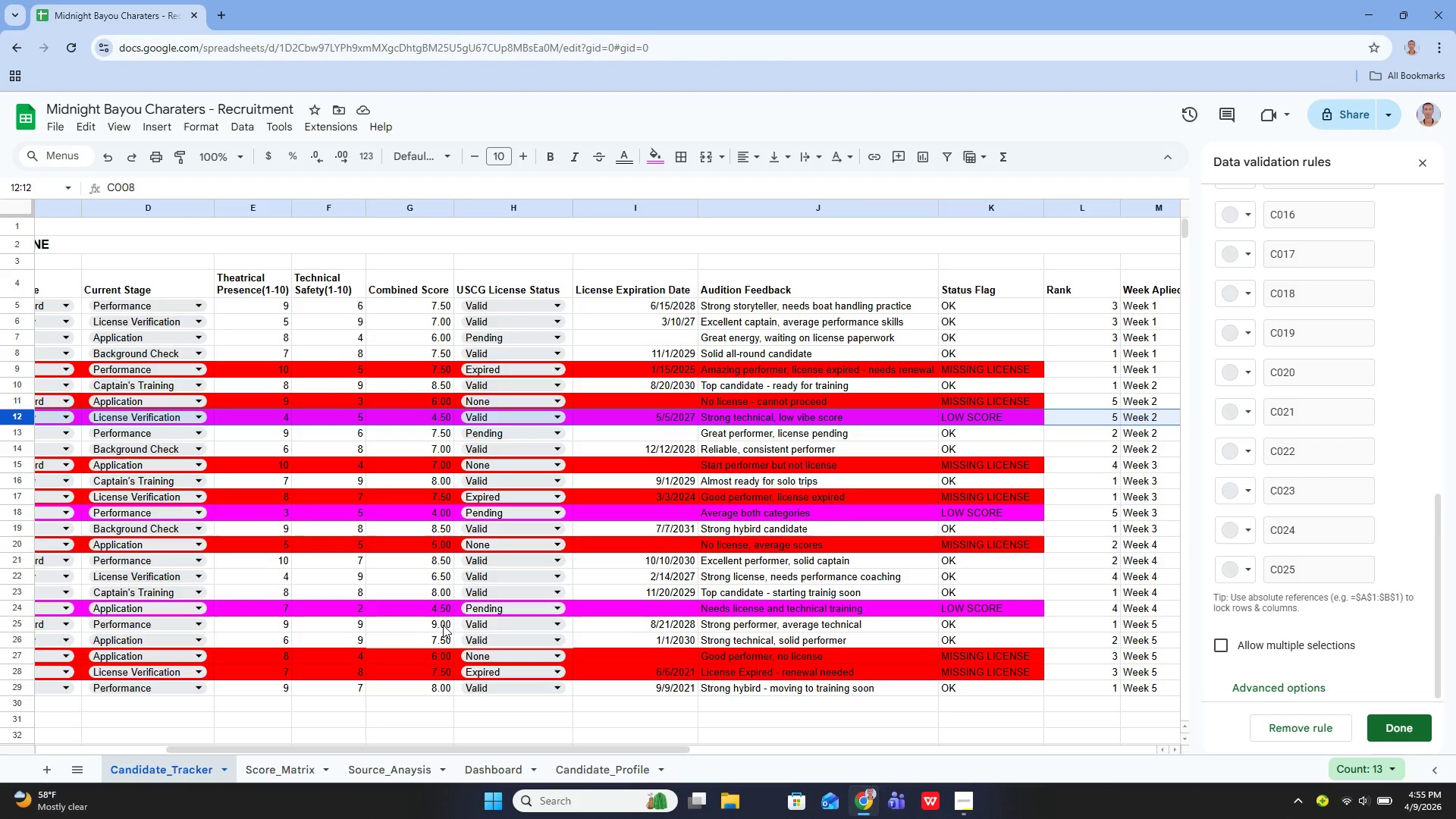 
wait(5.7)
 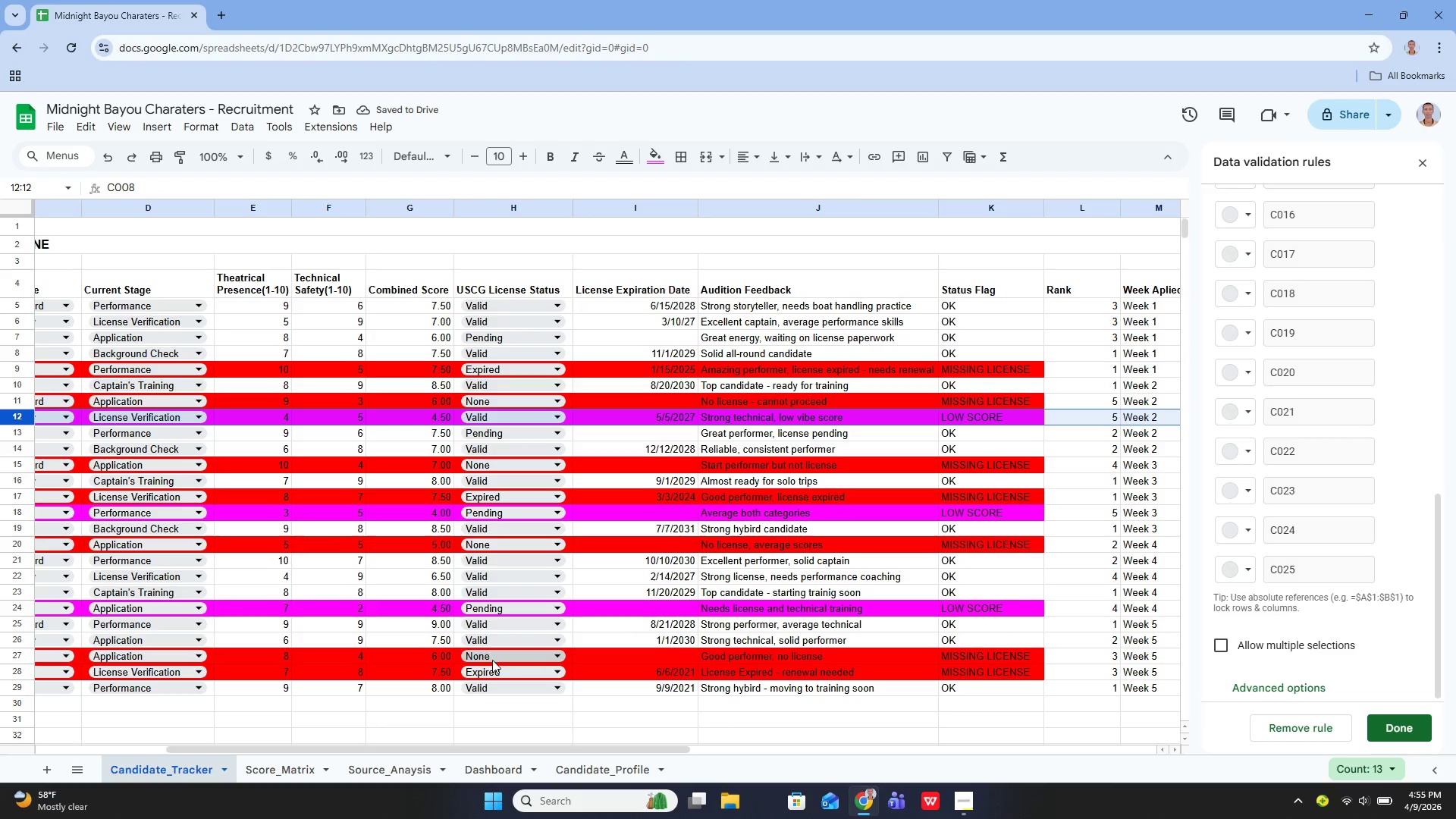 
left_click([601, 767])
 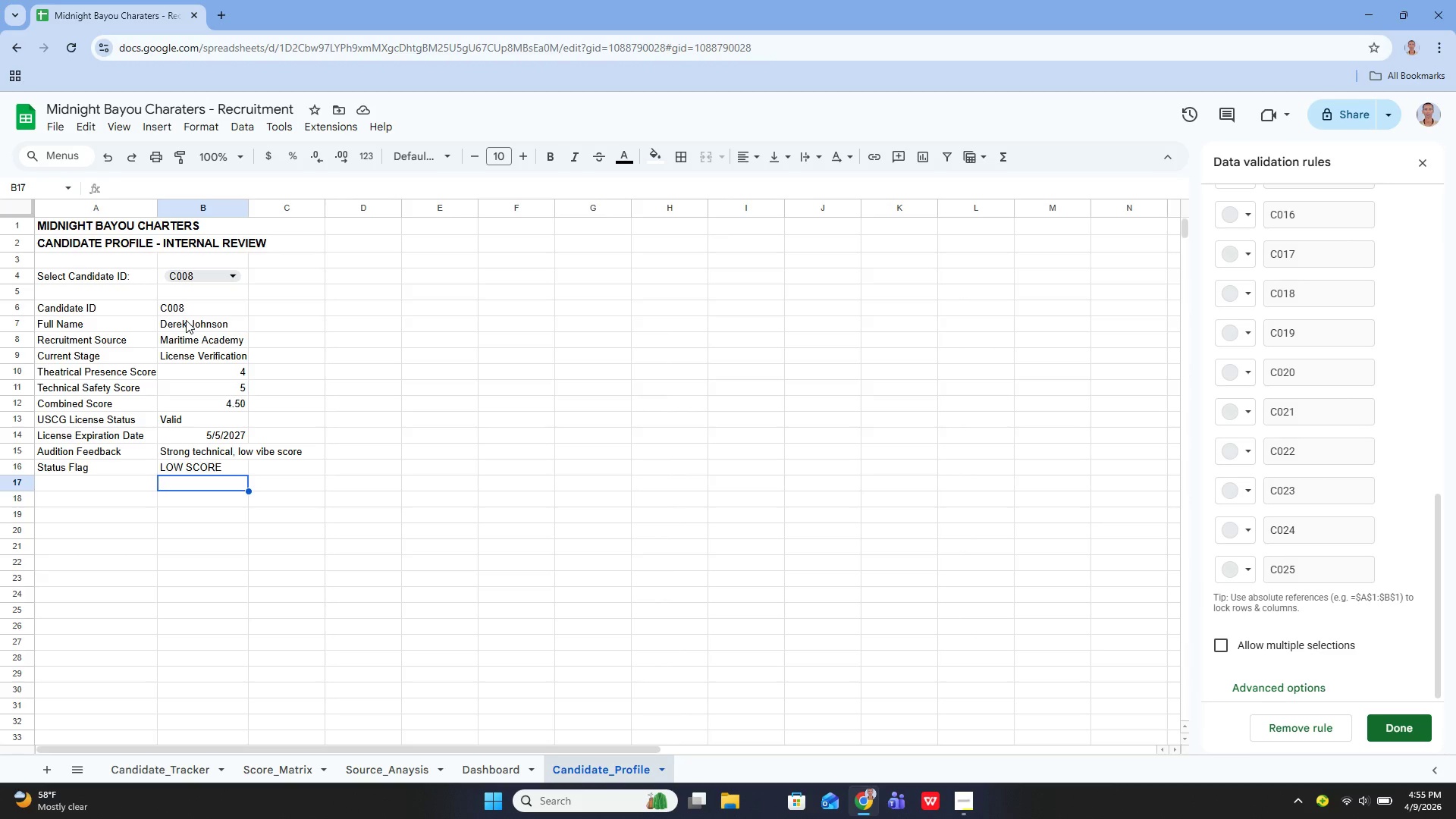 
wait(8.0)
 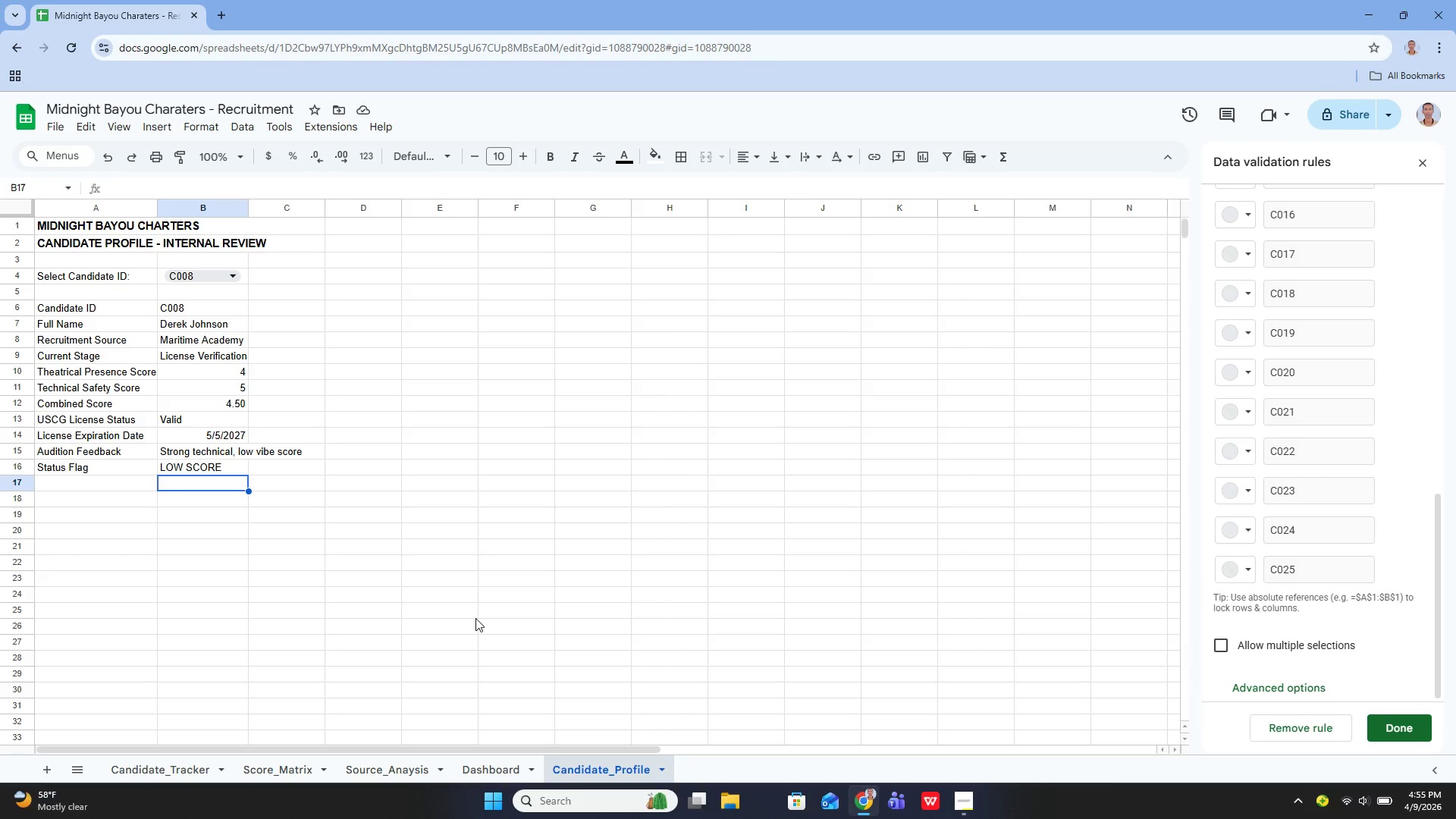 
left_click([227, 264])
 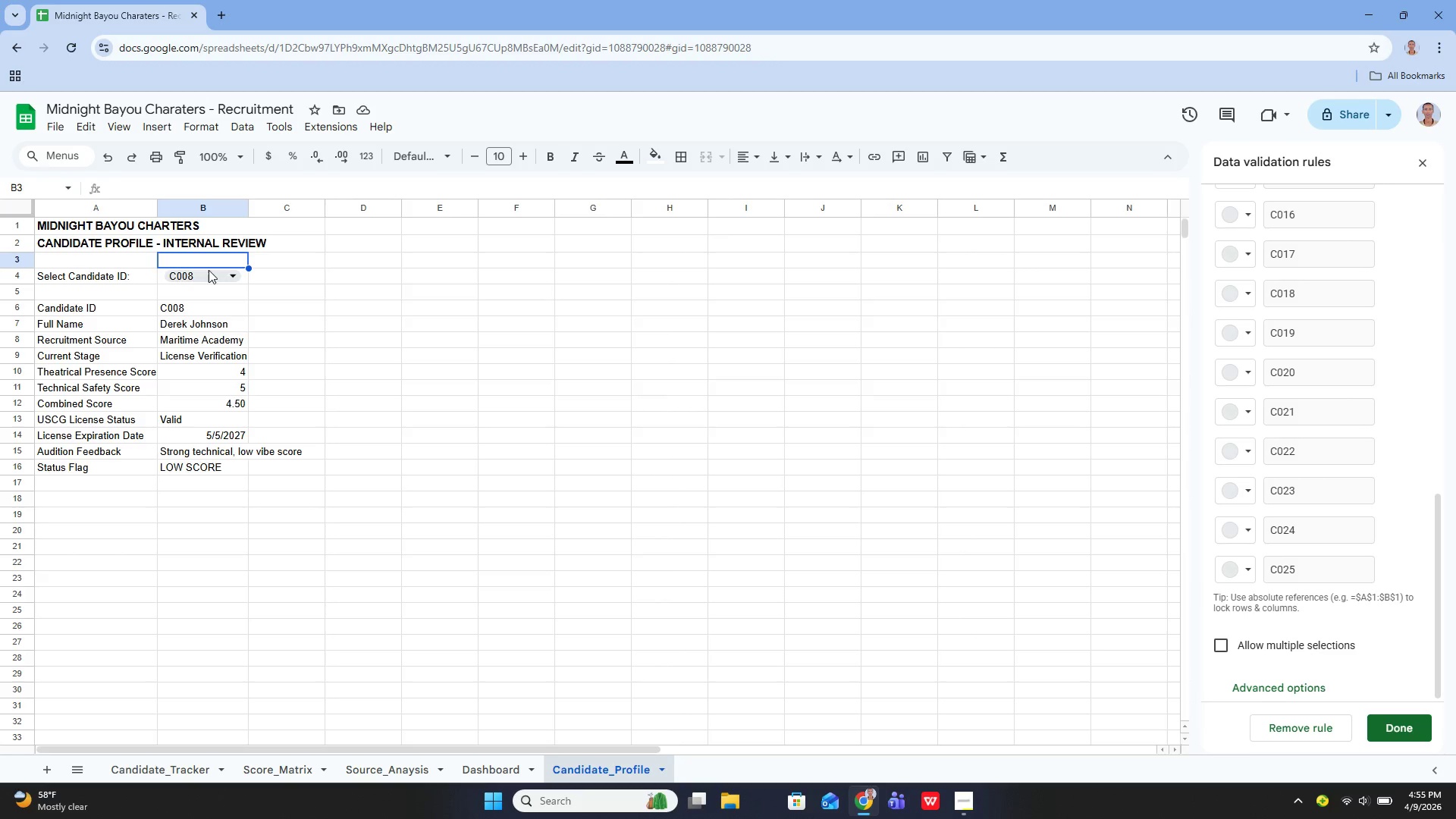 
left_click([200, 271])
 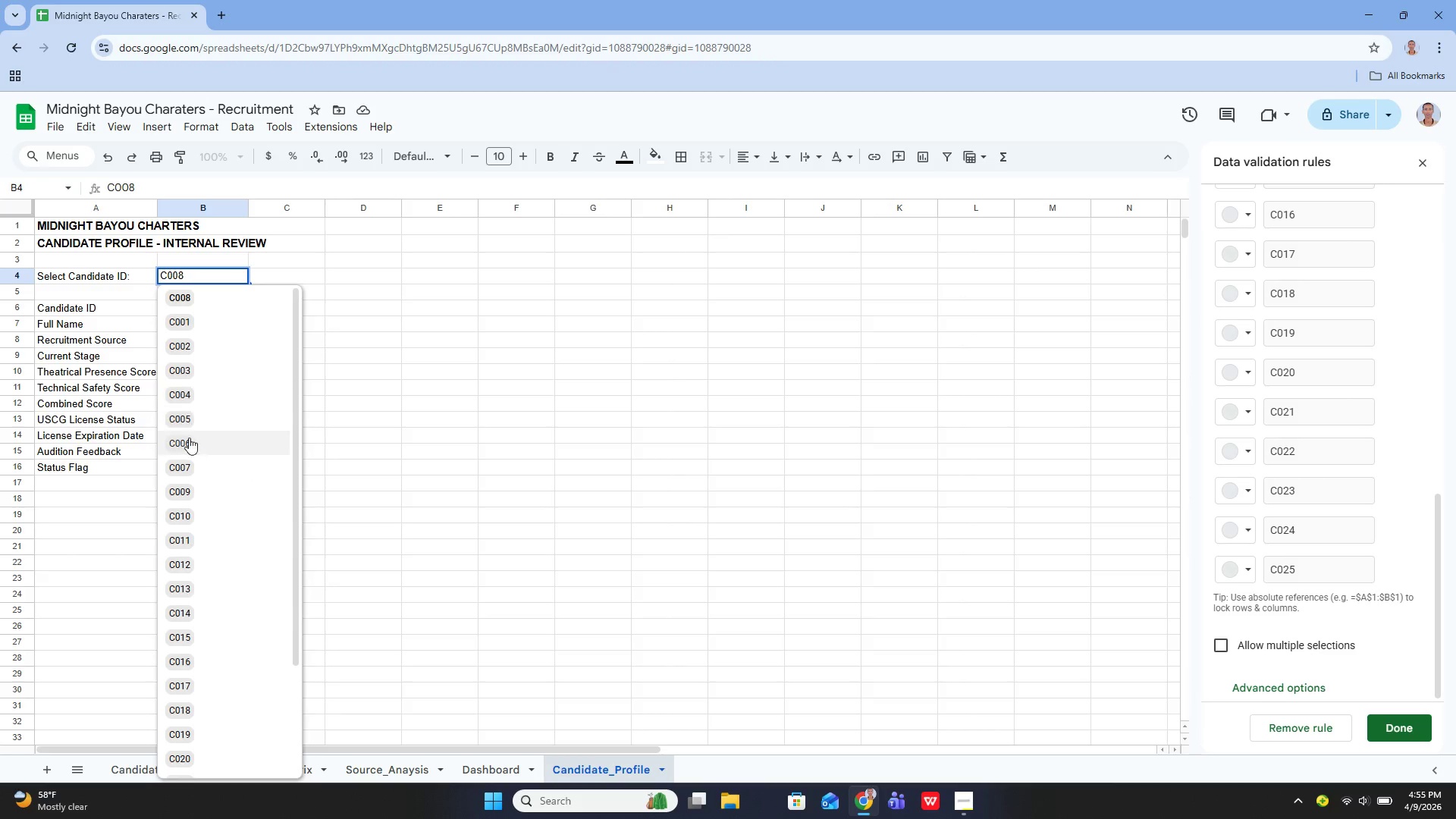 
left_click([189, 445])
 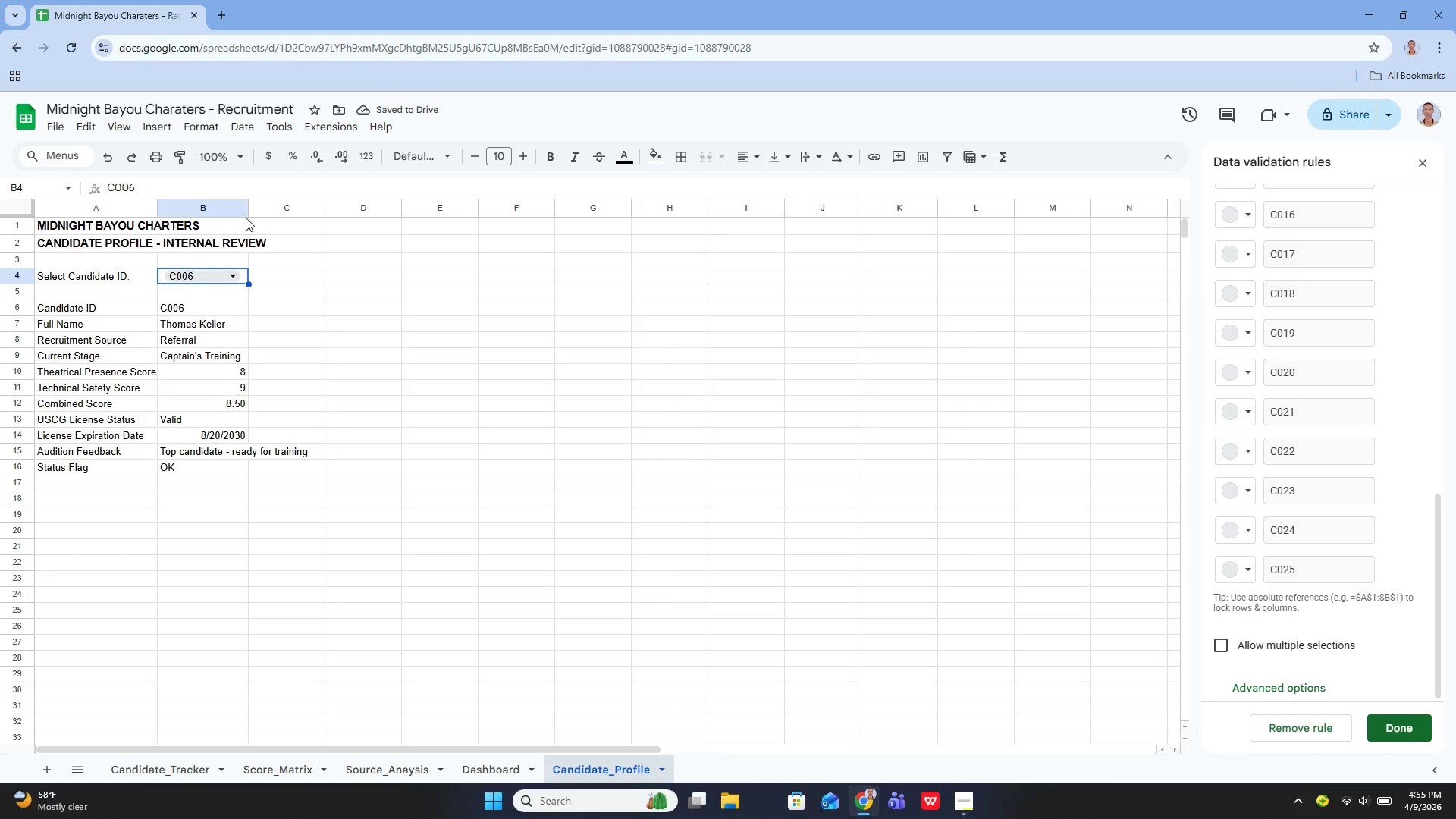 
left_click_drag(start_coordinate=[246, 209], to_coordinate=[309, 215])
 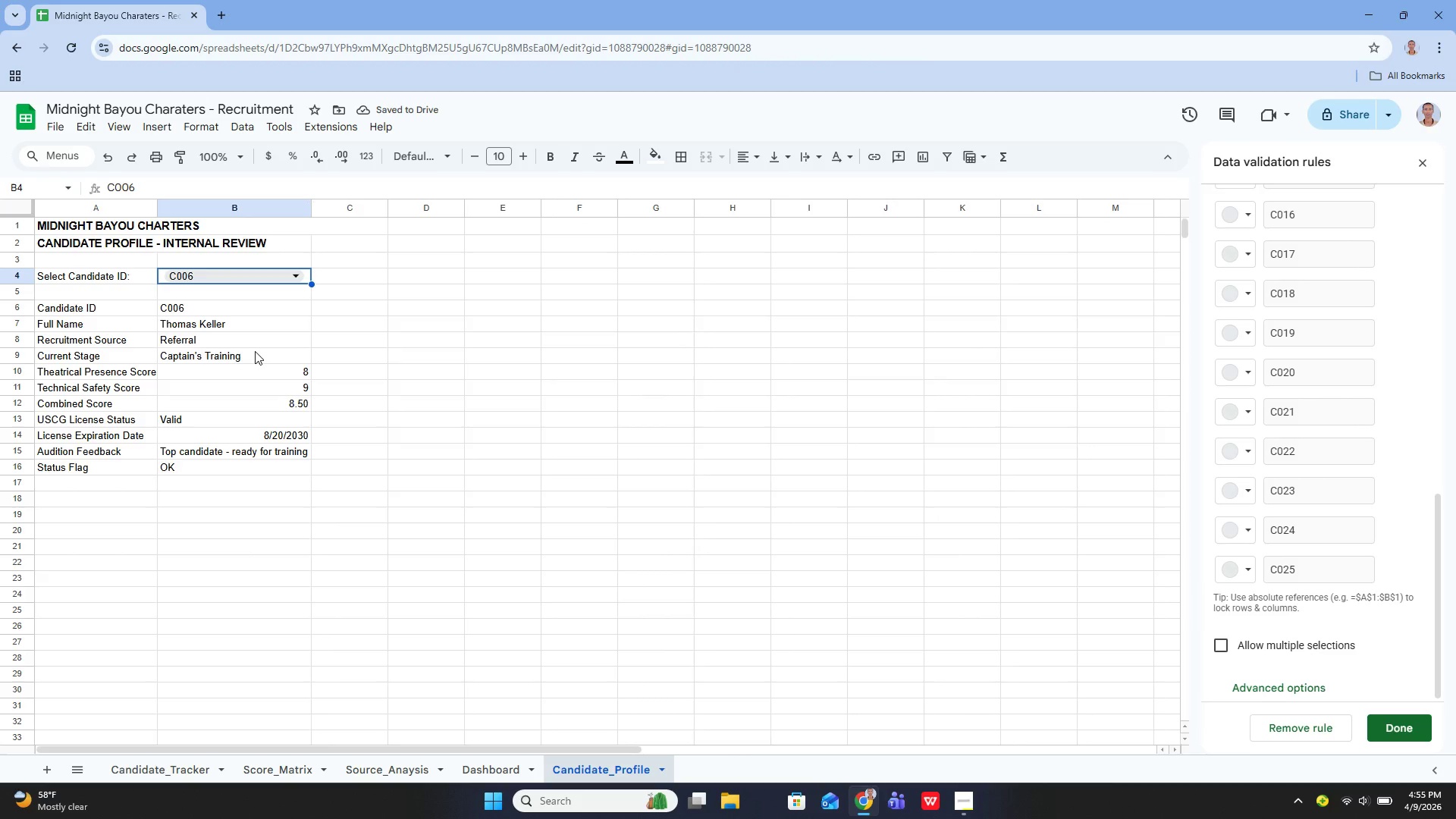 
wait(9.41)
 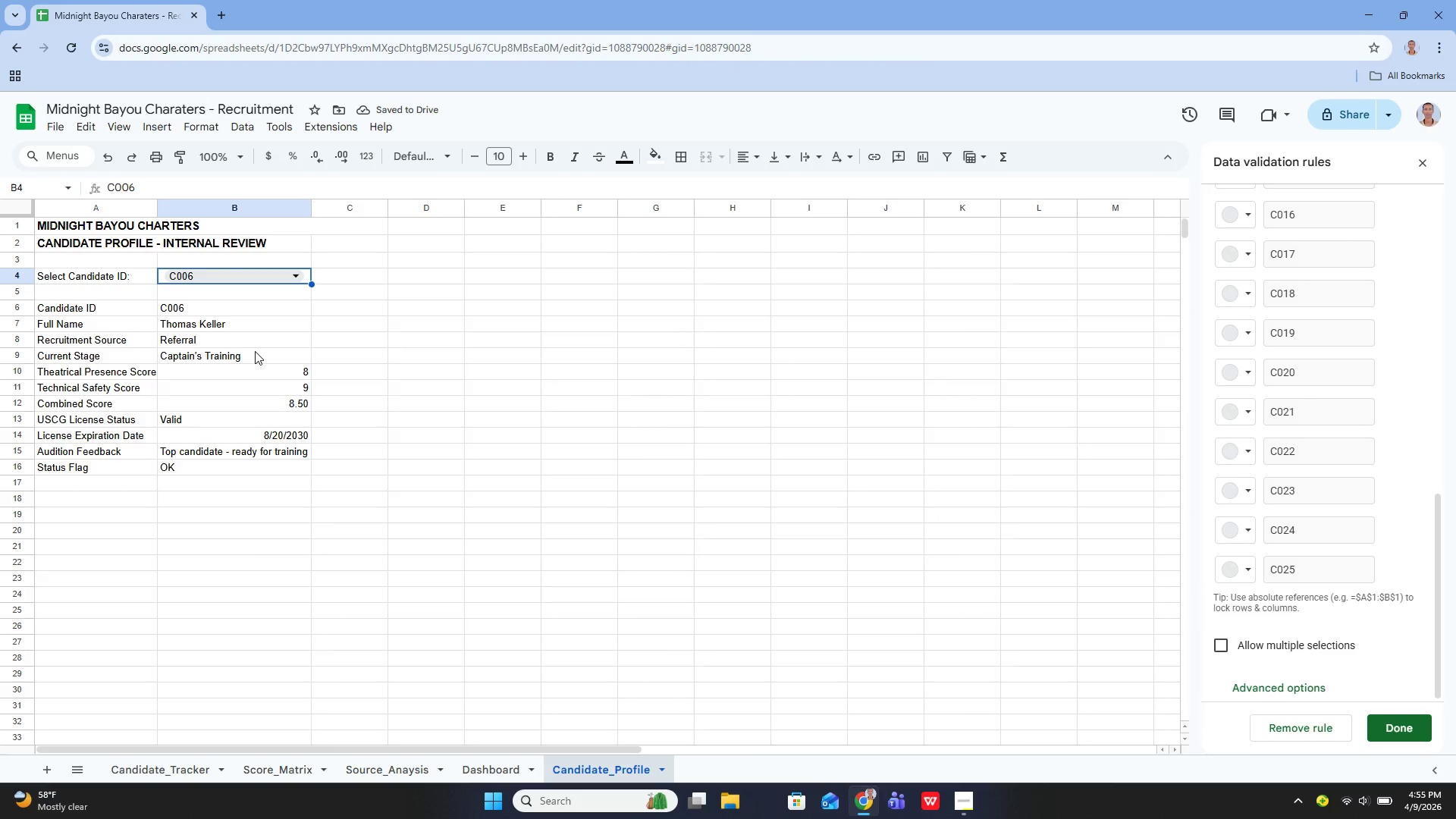 
left_click_drag(start_coordinate=[204, 306], to_coordinate=[193, 461])
 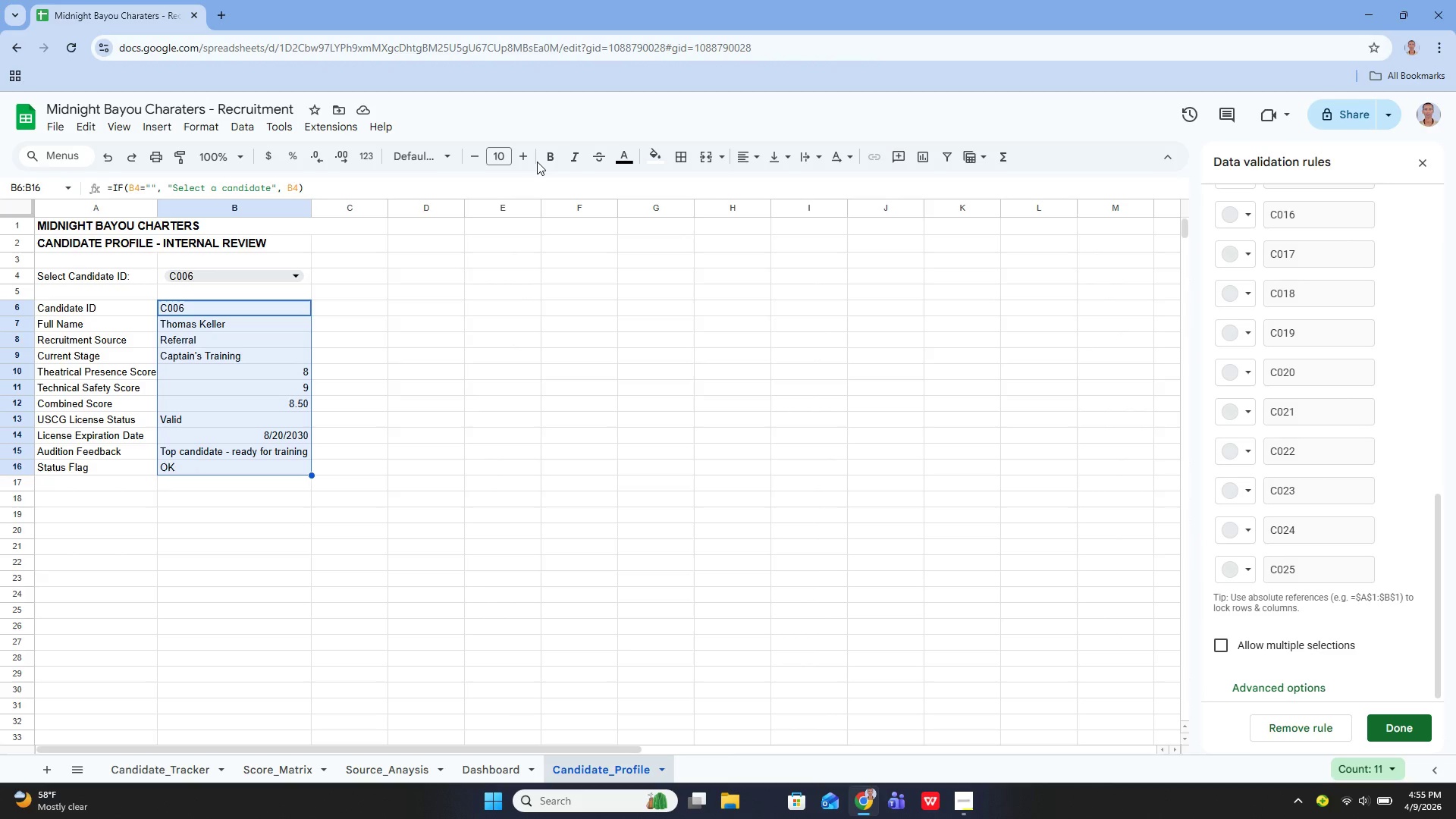 
left_click([548, 157])
 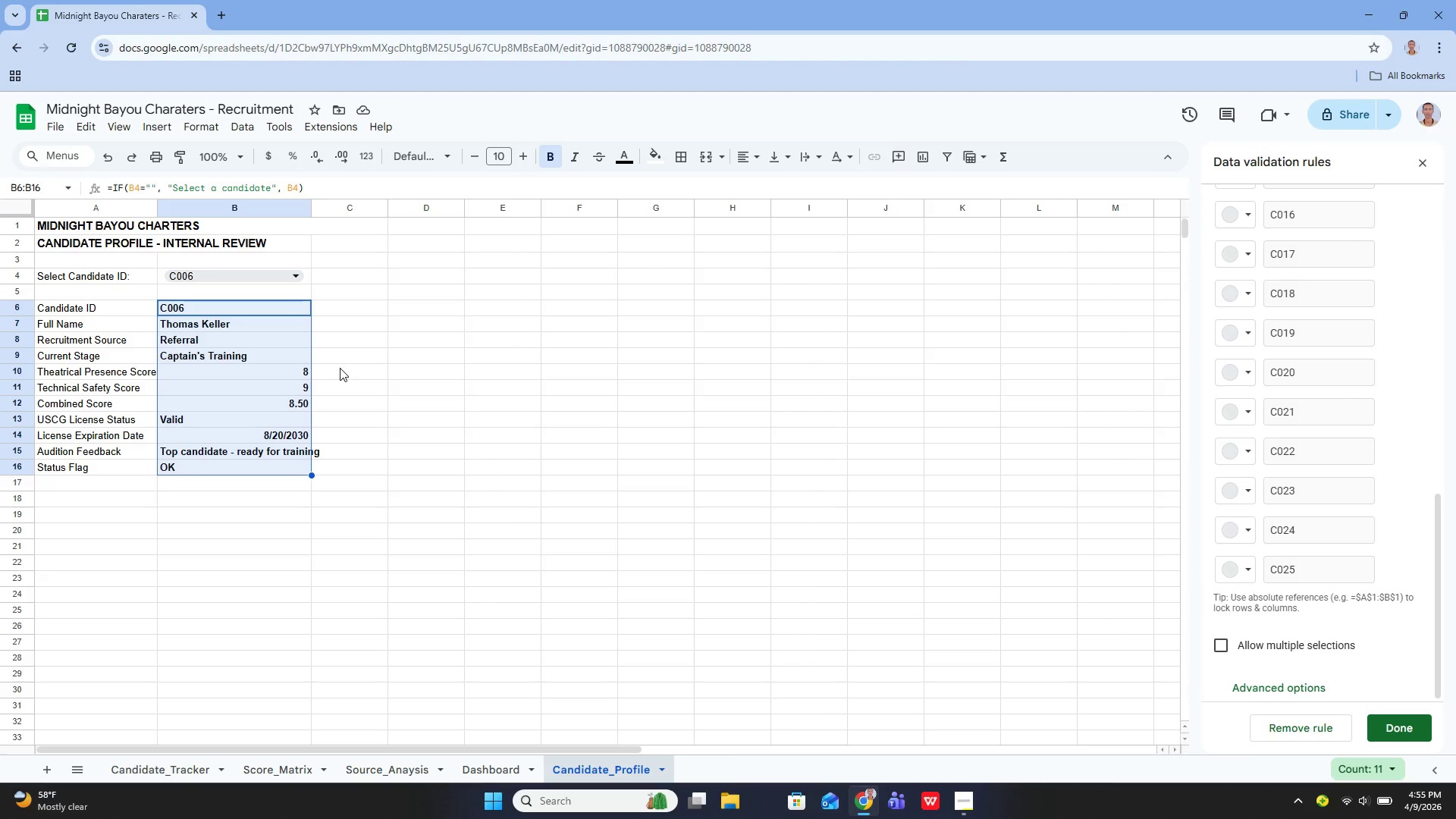 
wait(7.62)
 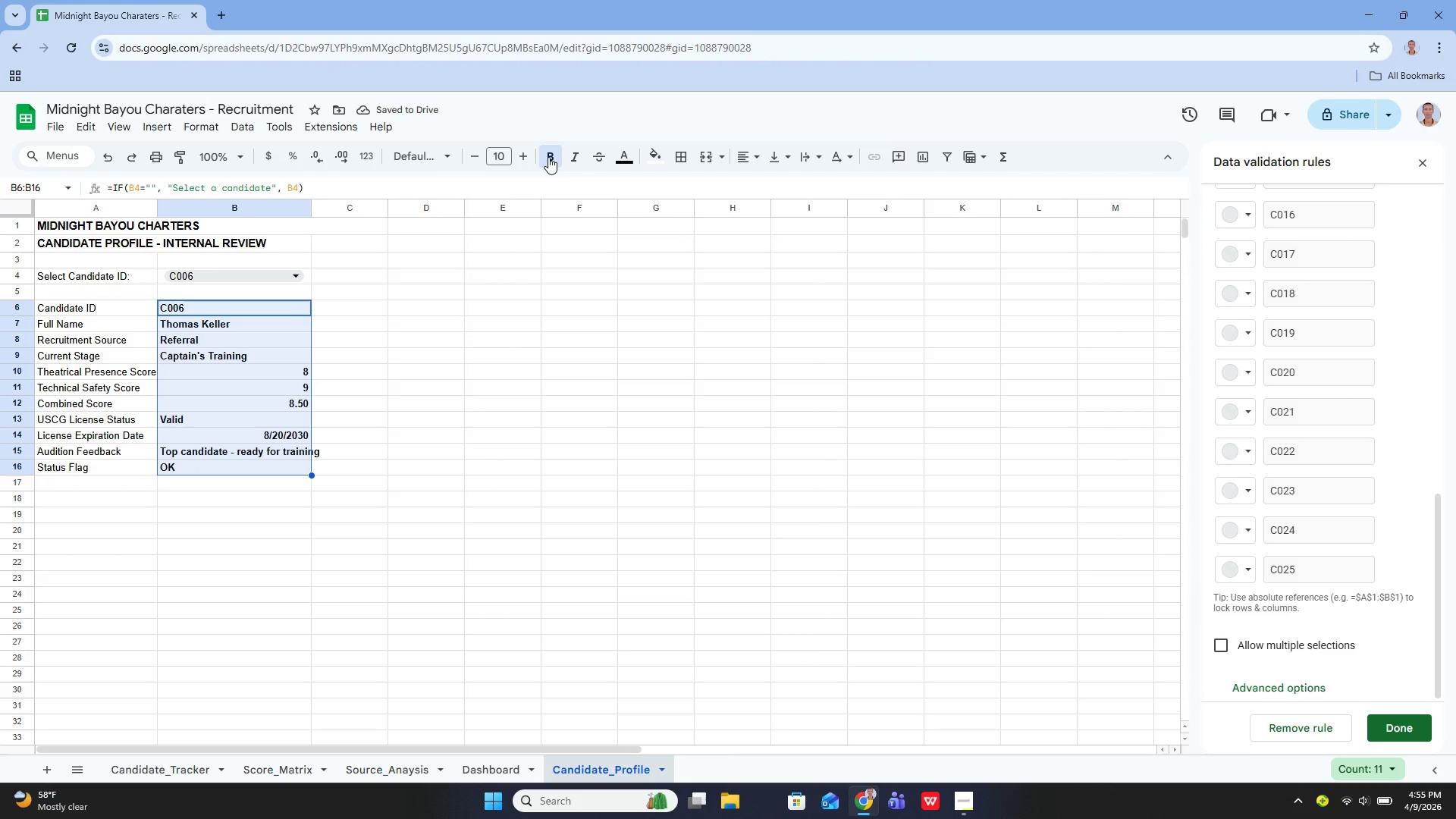 
left_click([221, 369])
 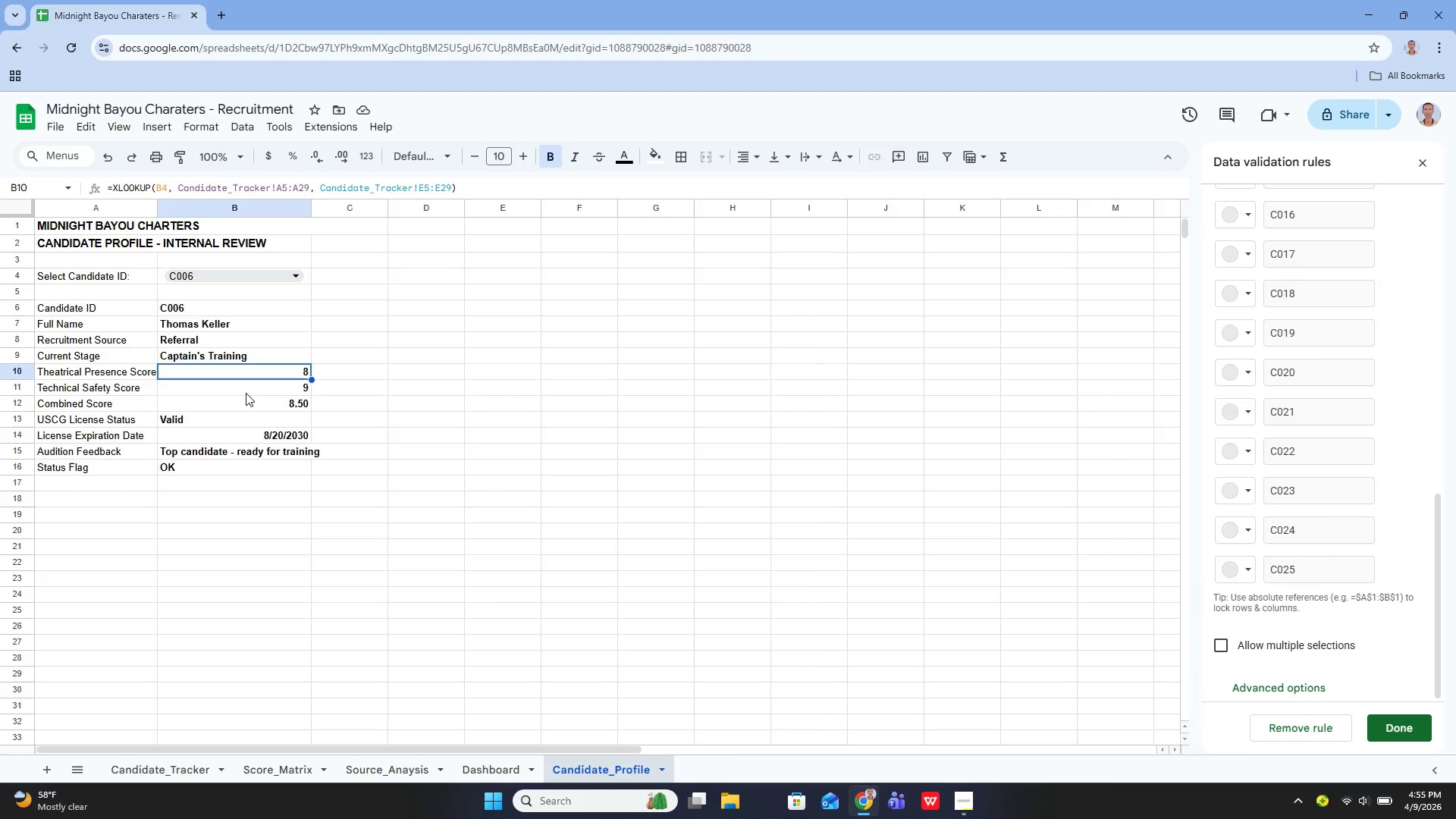 
wait(6.91)
 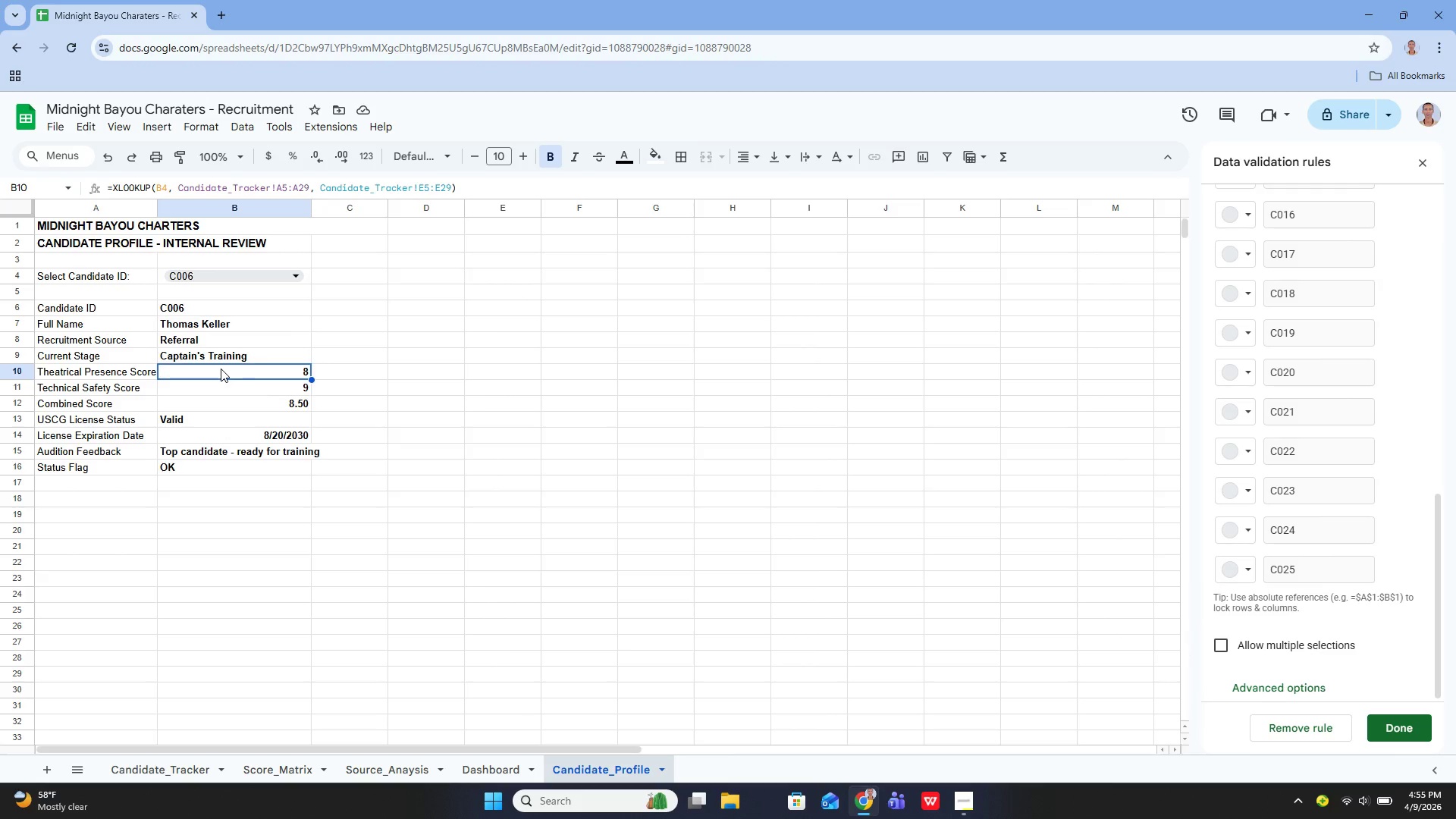 
left_click_drag(start_coordinate=[235, 371], to_coordinate=[243, 403])
 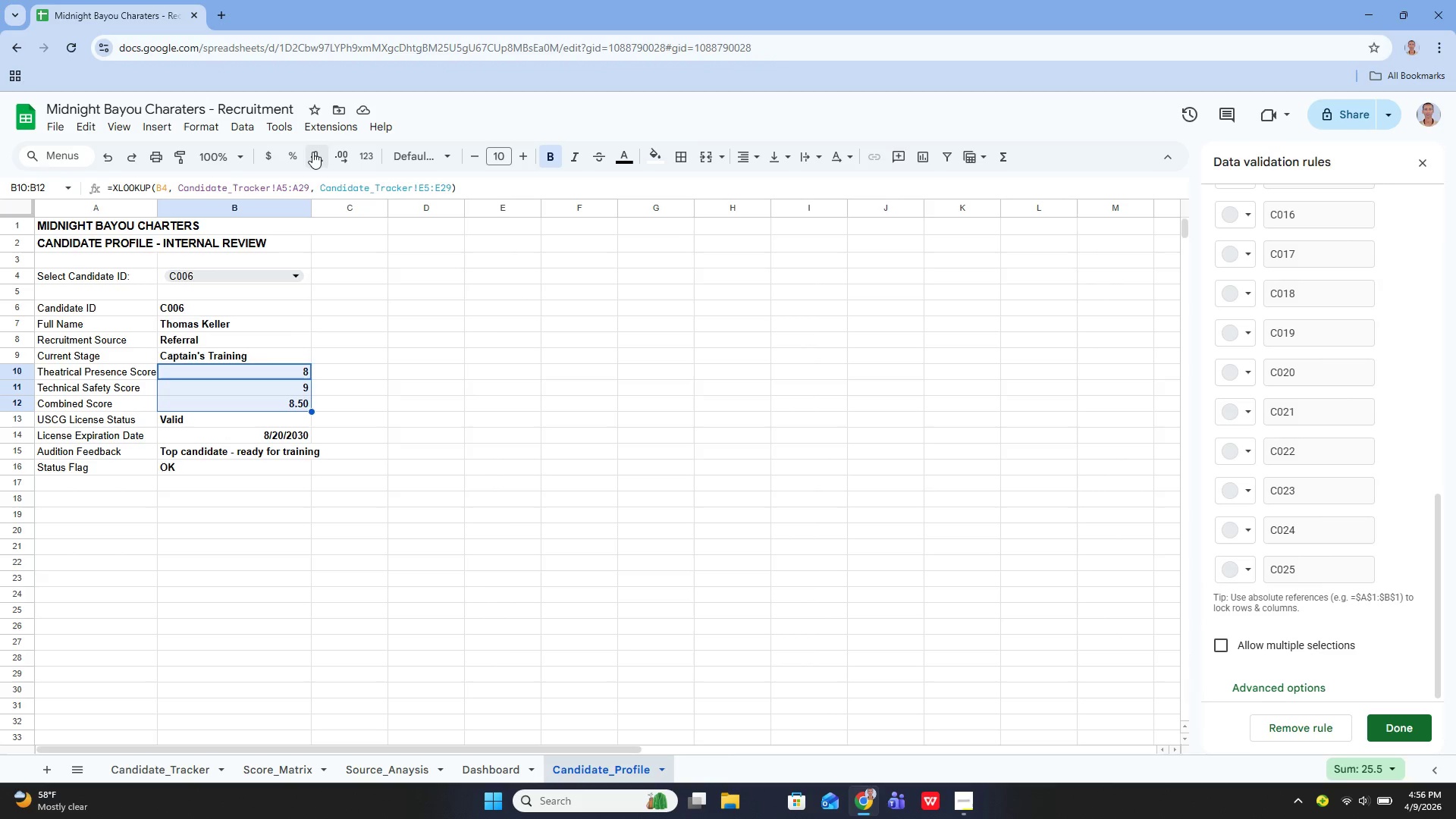 
left_click([315, 152])
 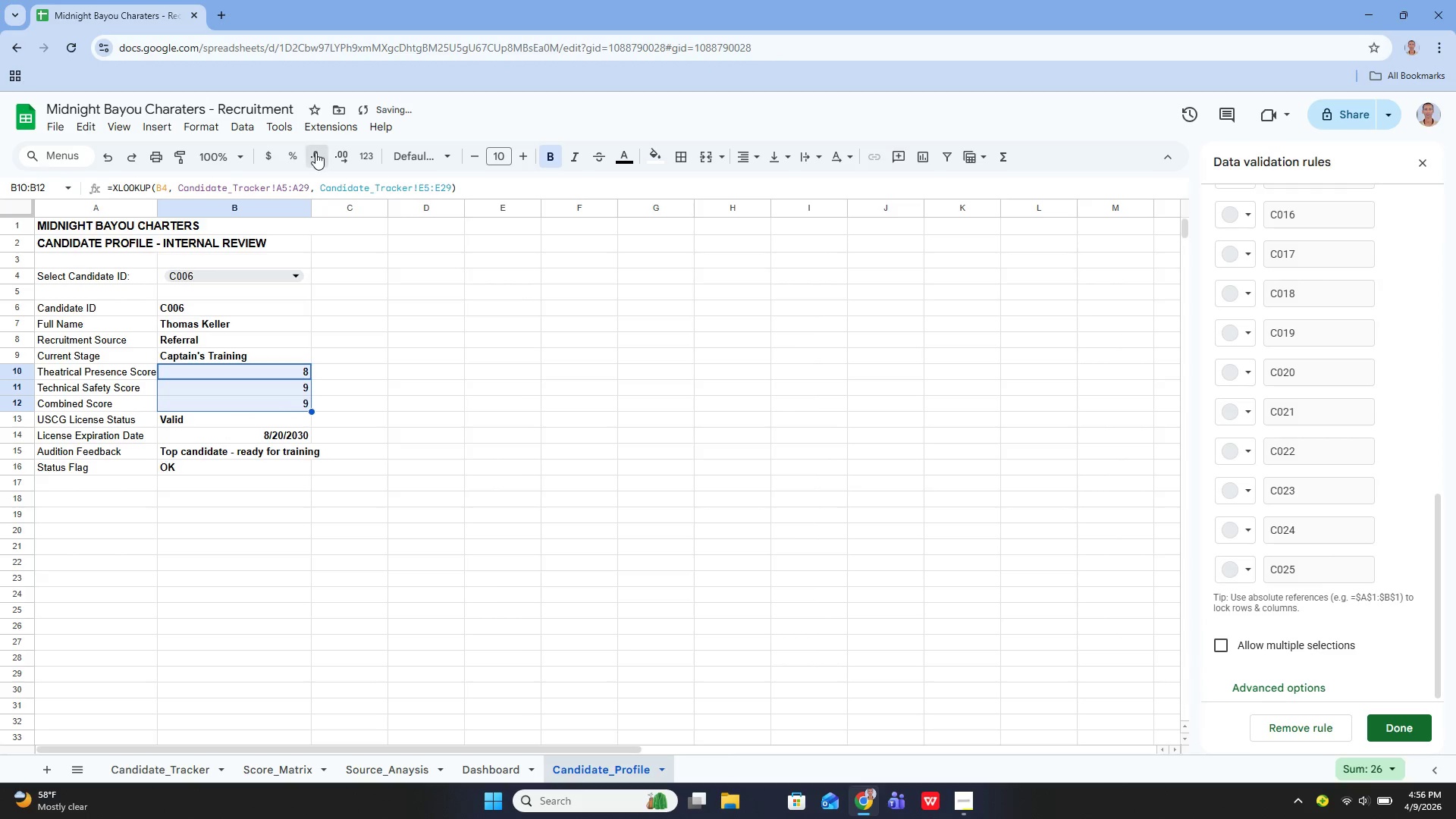 
double_click([315, 152])
 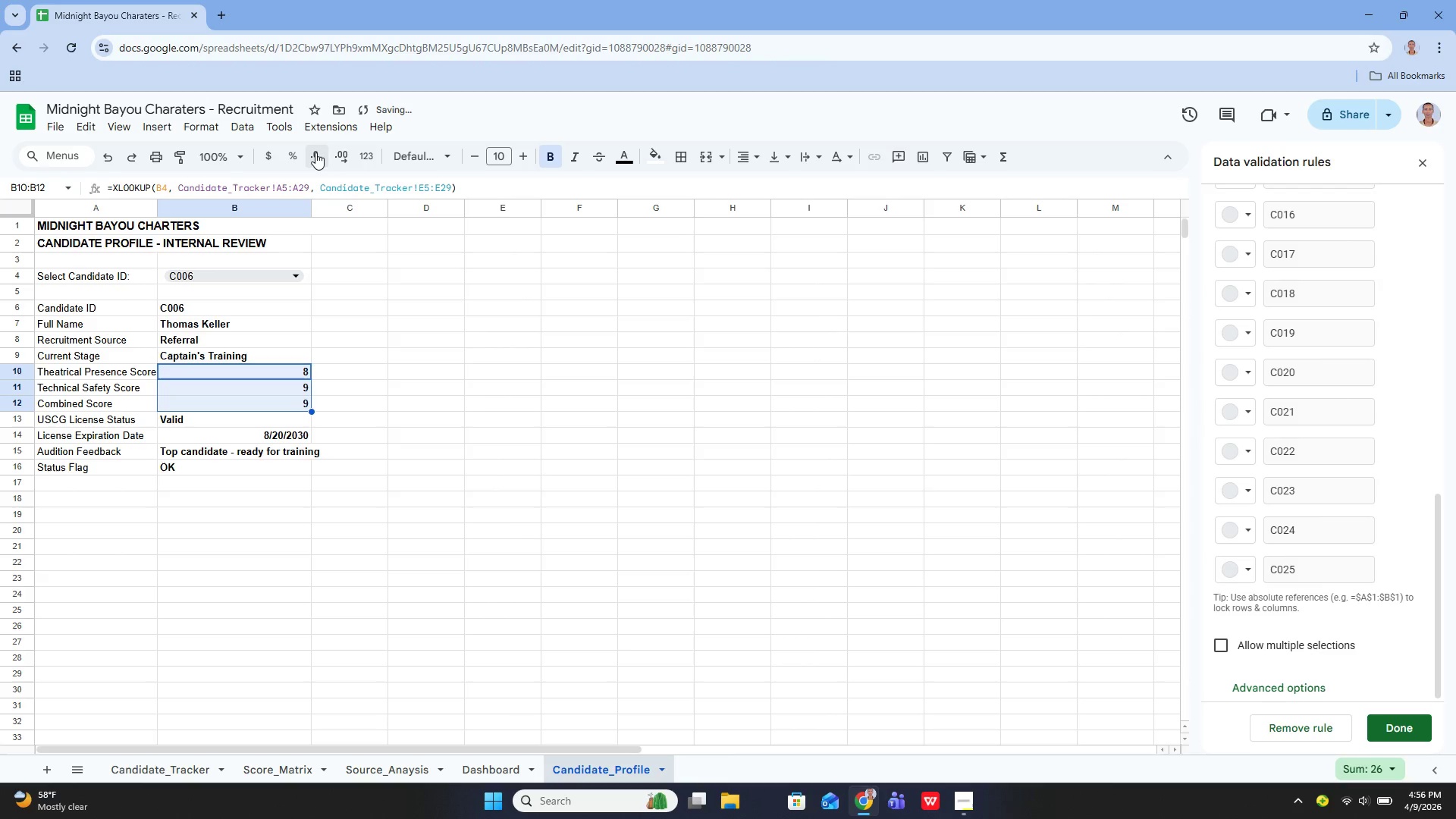 
left_click([315, 152])
 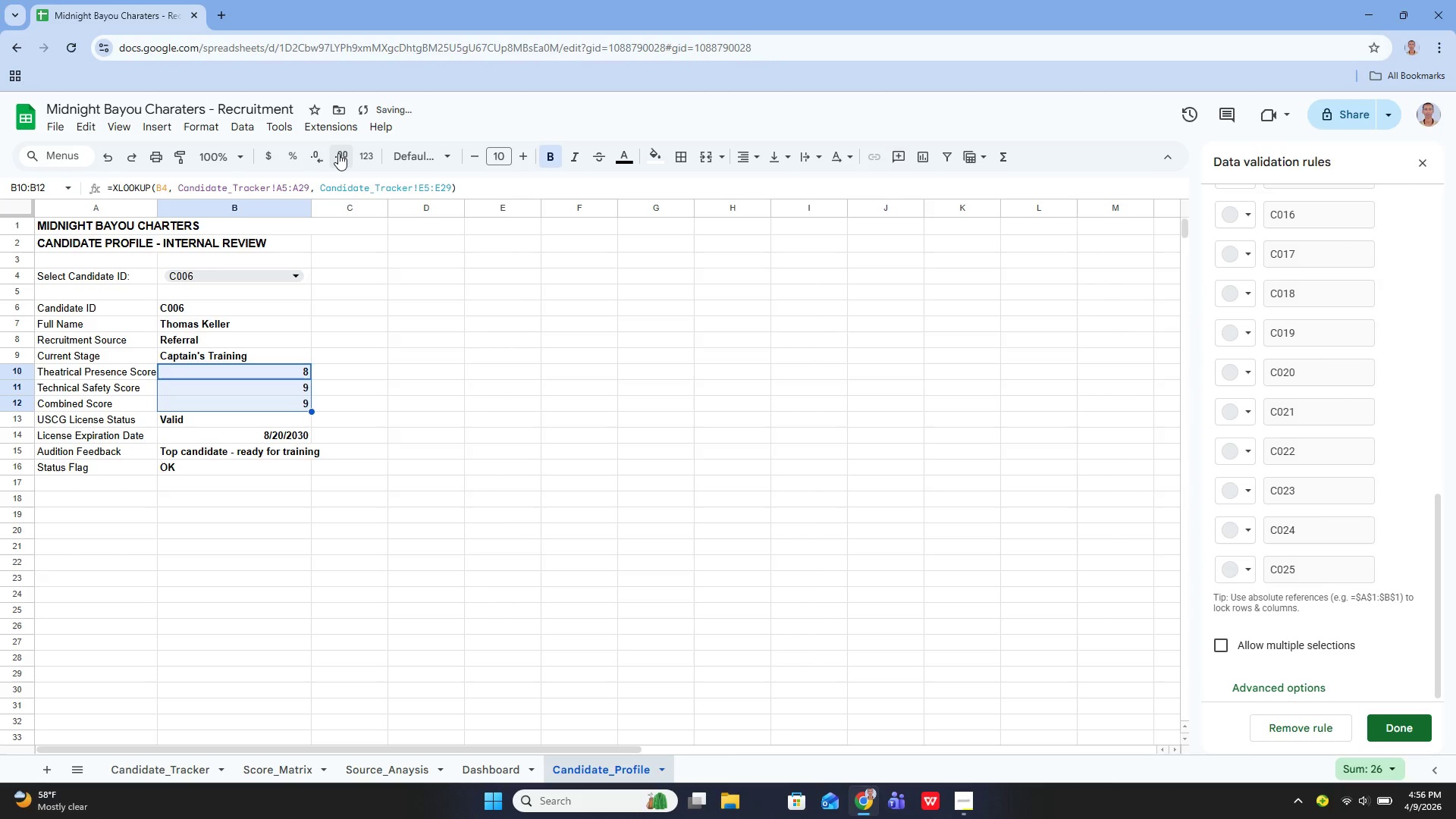 
left_click([338, 153])
 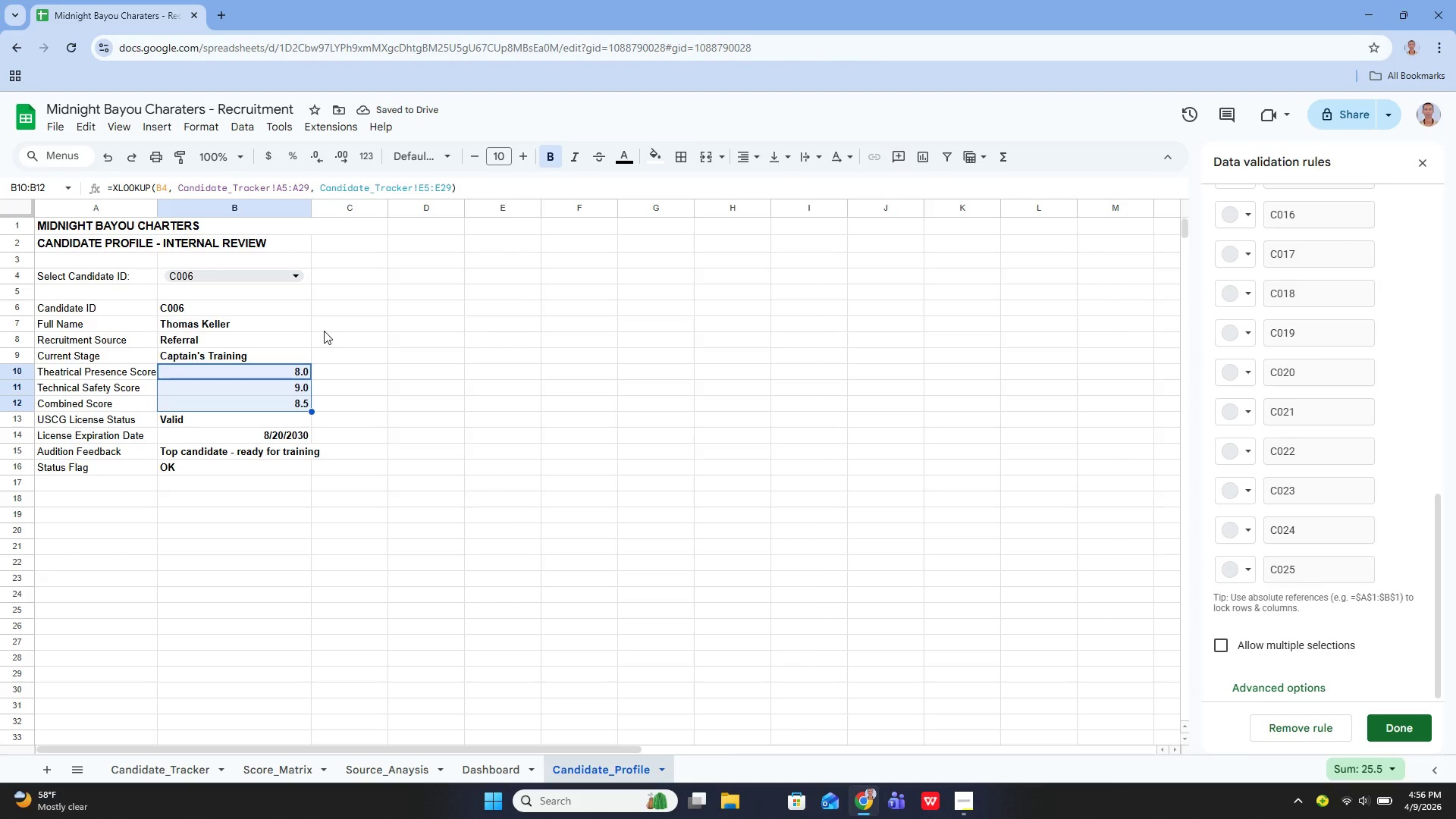 
wait(6.2)
 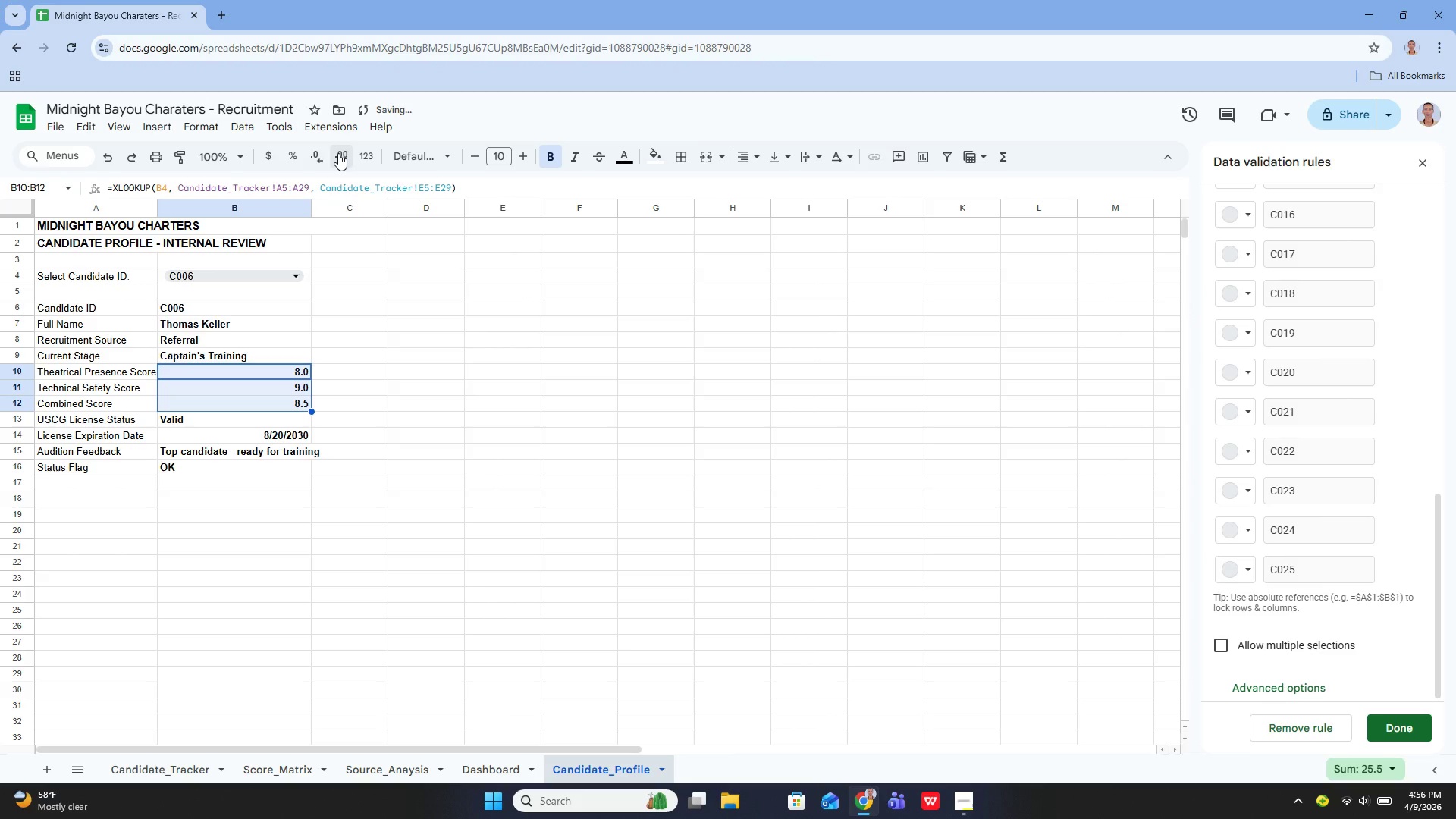 
left_click([284, 435])
 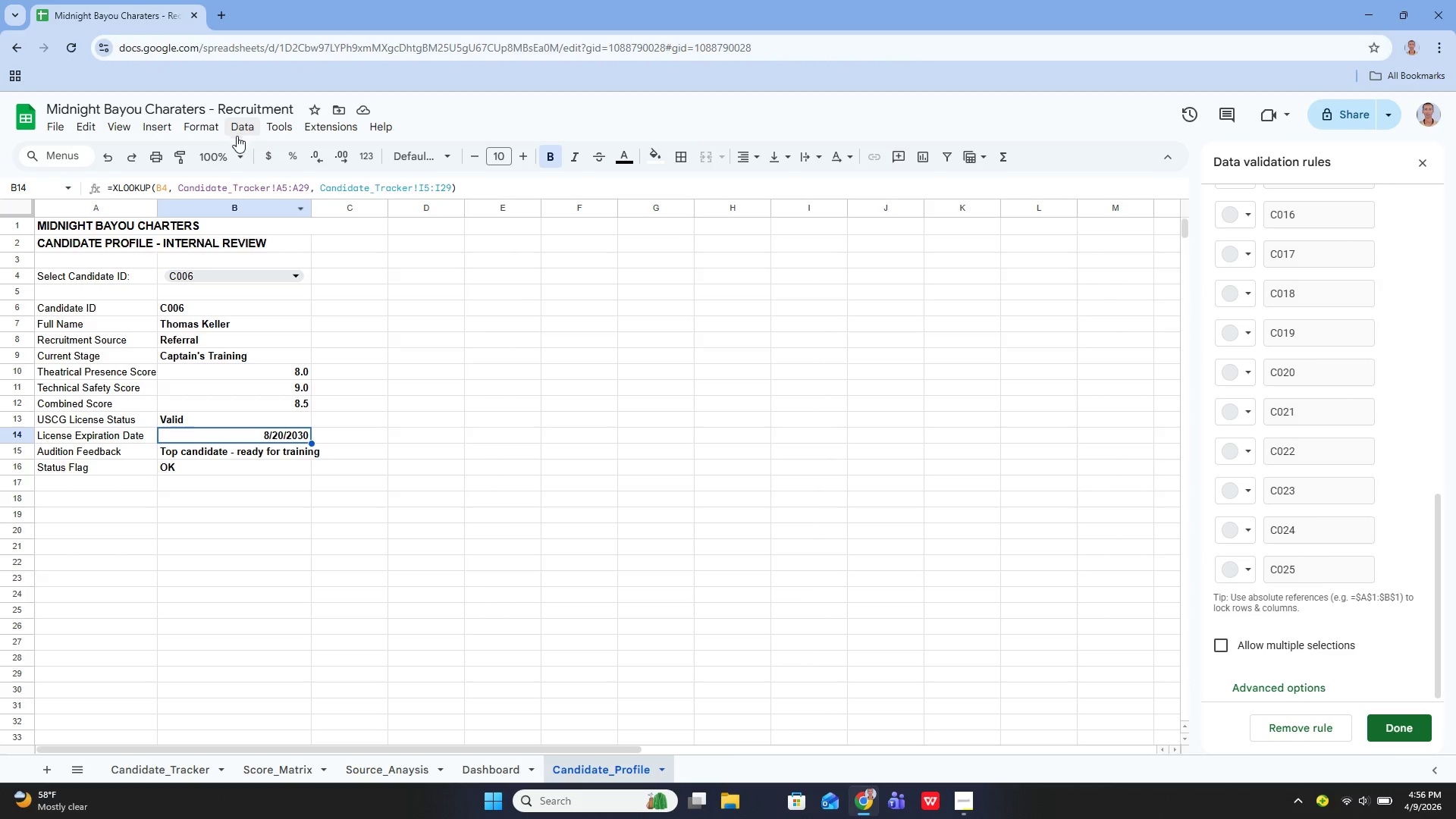 
left_click_drag(start_coordinate=[217, 133], to_coordinate=[433, 228])
 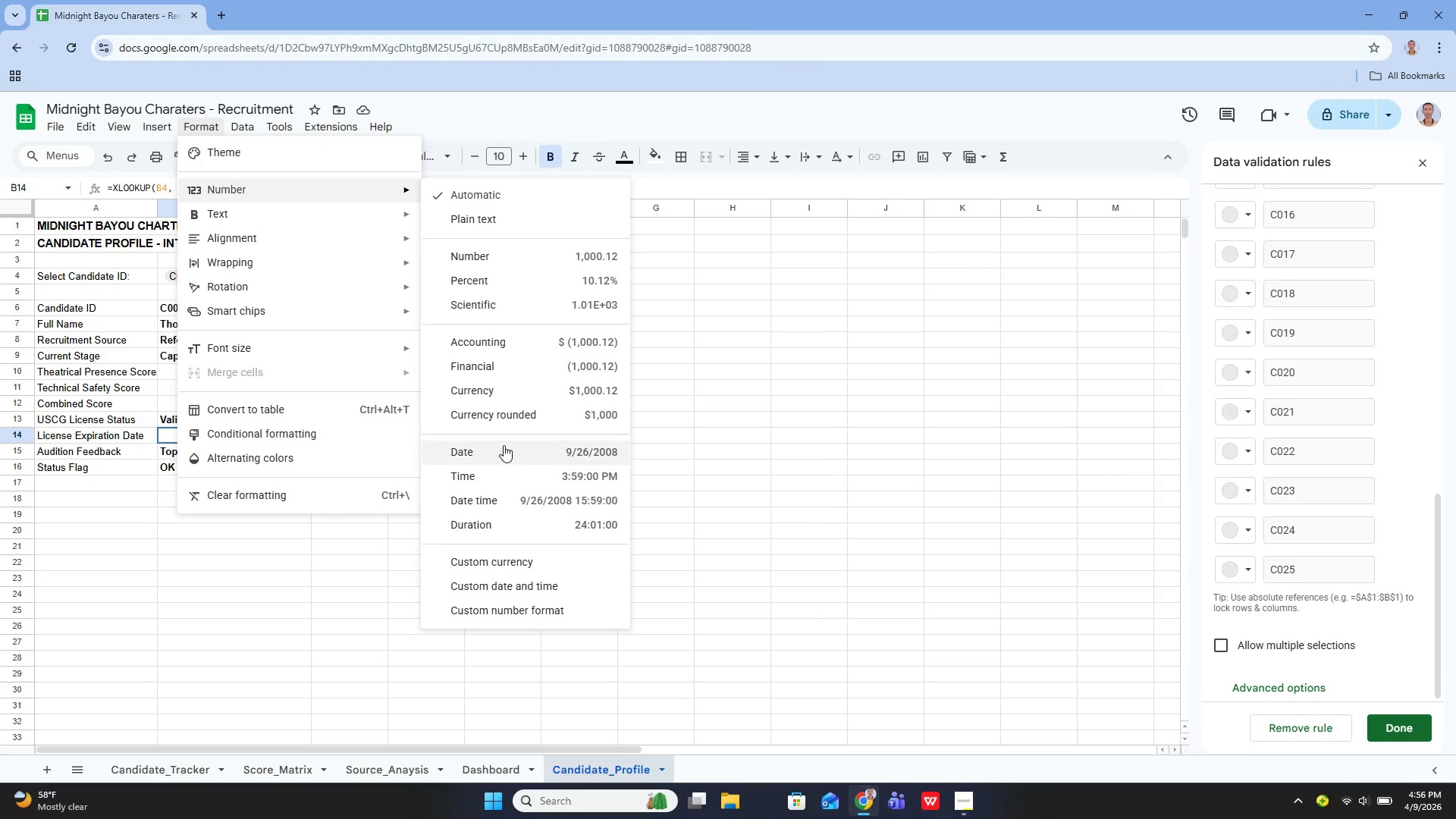 
left_click([500, 447])
 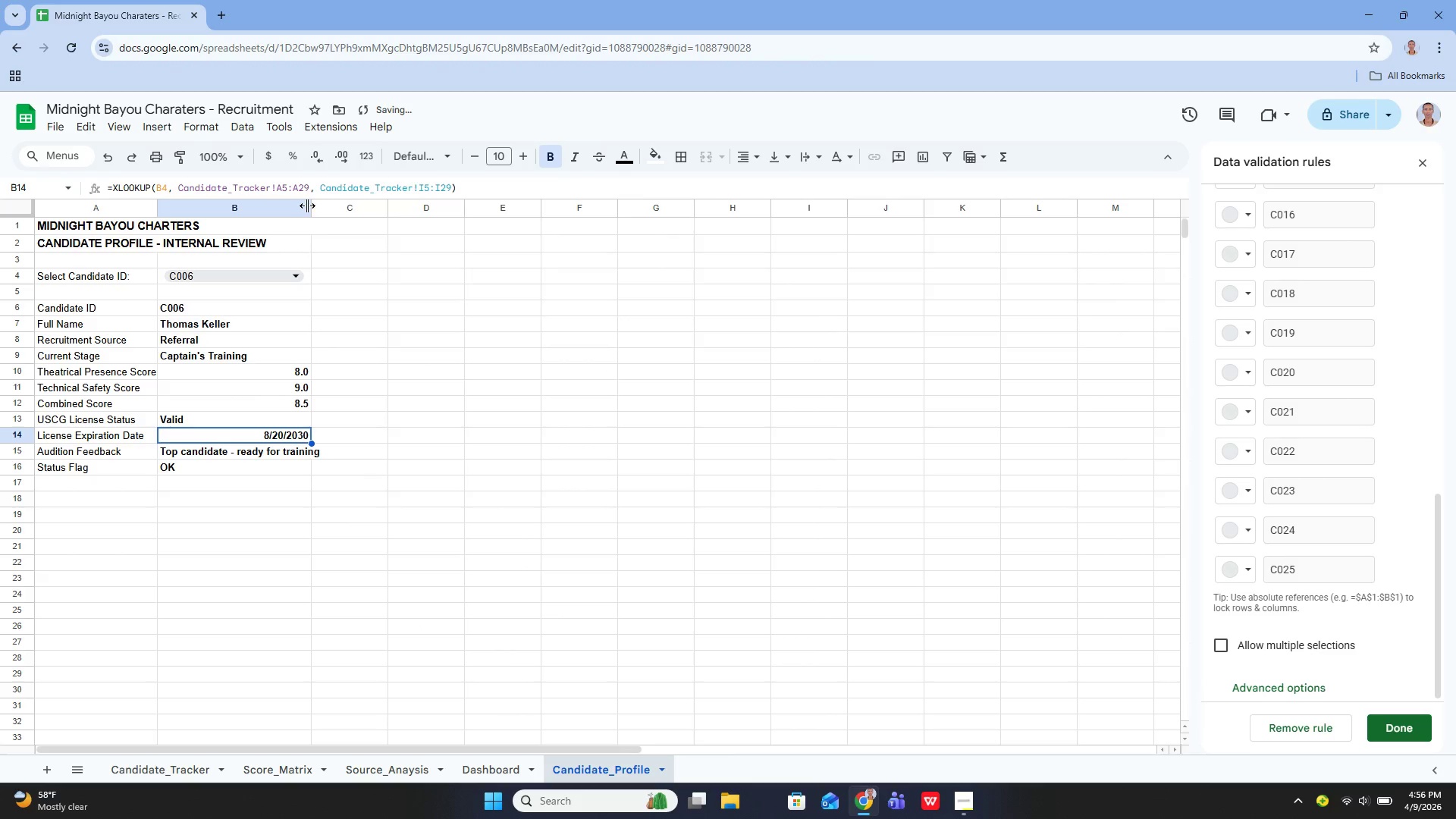 
left_click_drag(start_coordinate=[307, 203], to_coordinate=[313, 203])
 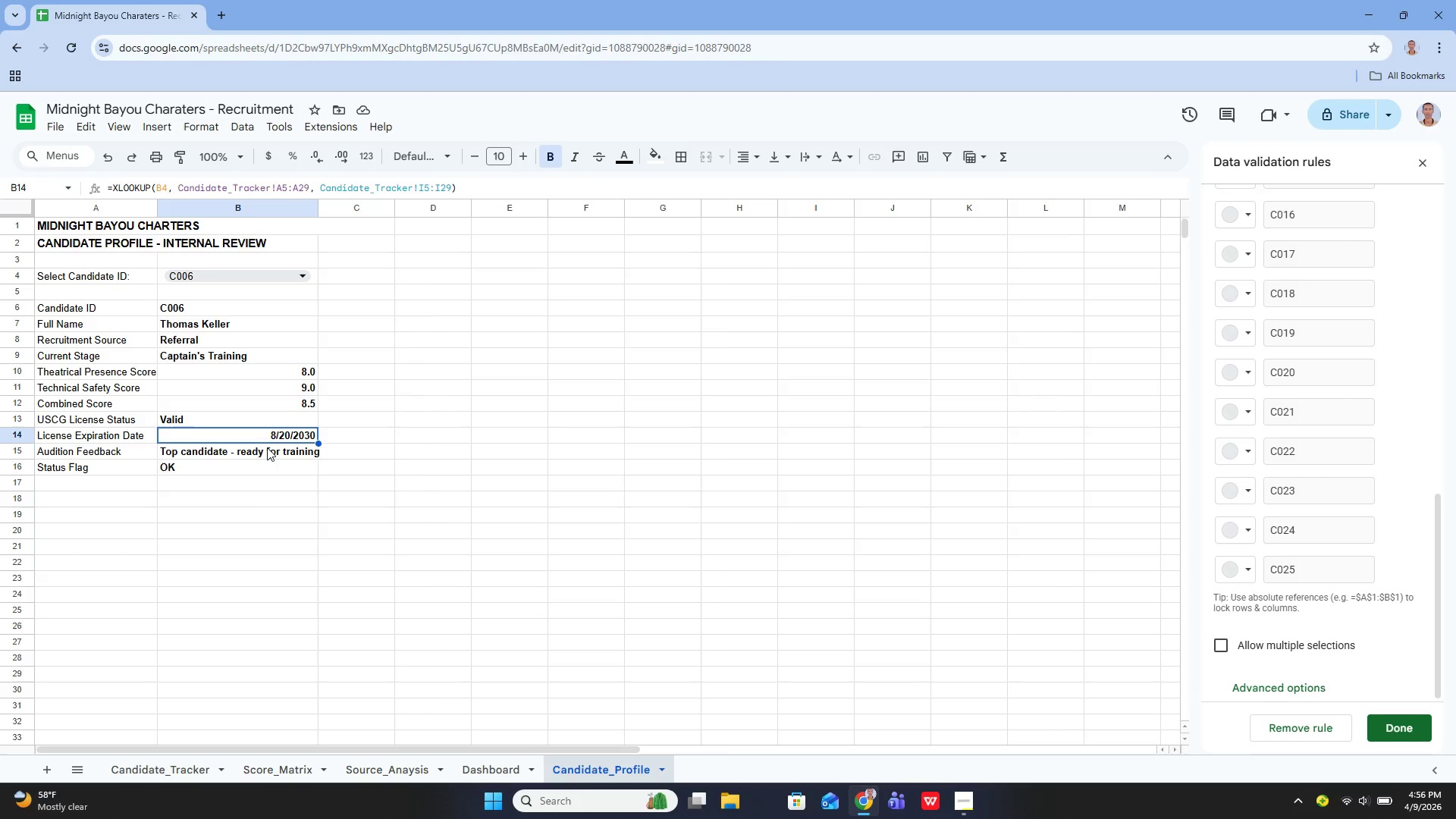 
wait(11.78)
 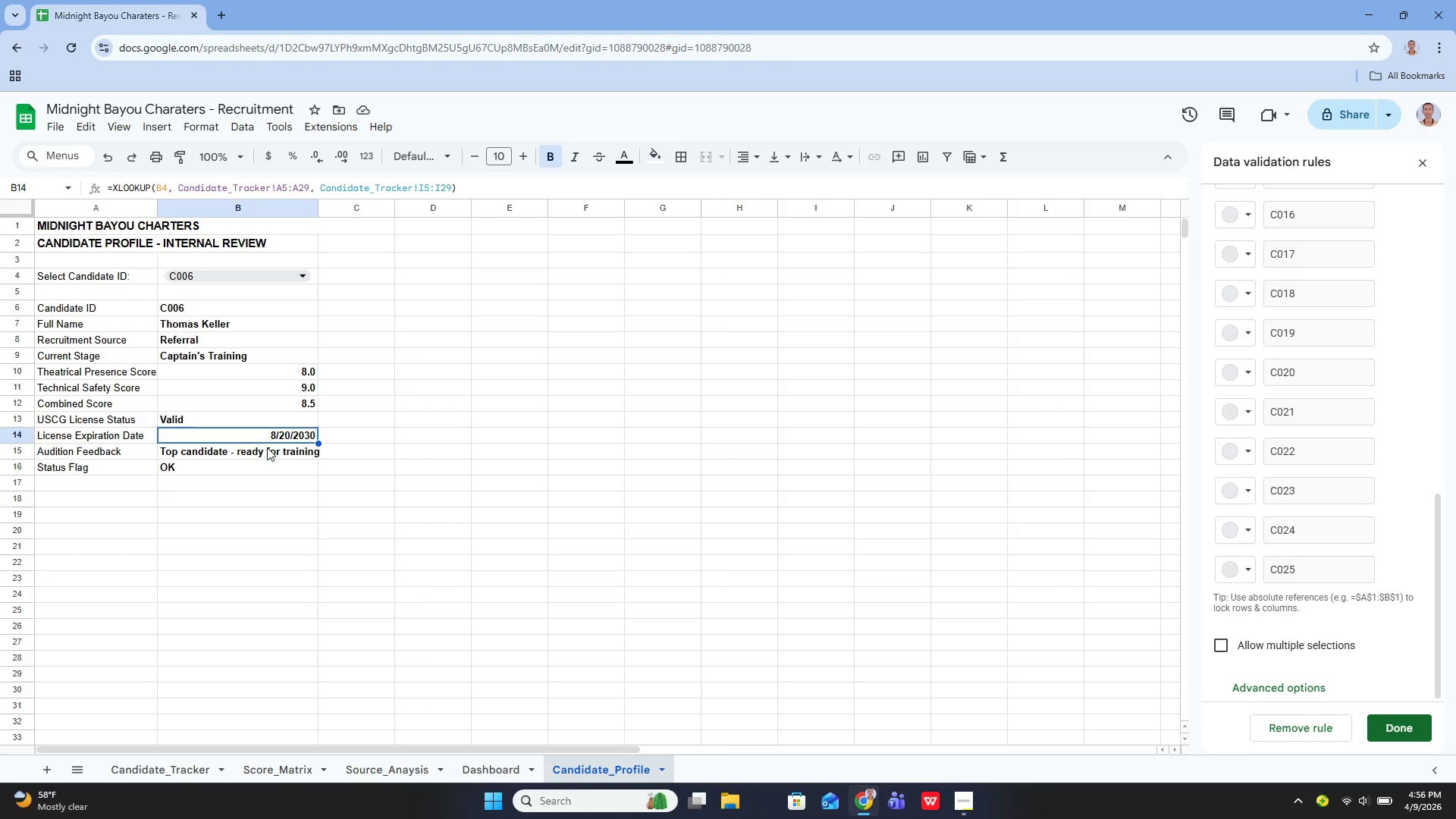 
left_click([218, 465])
 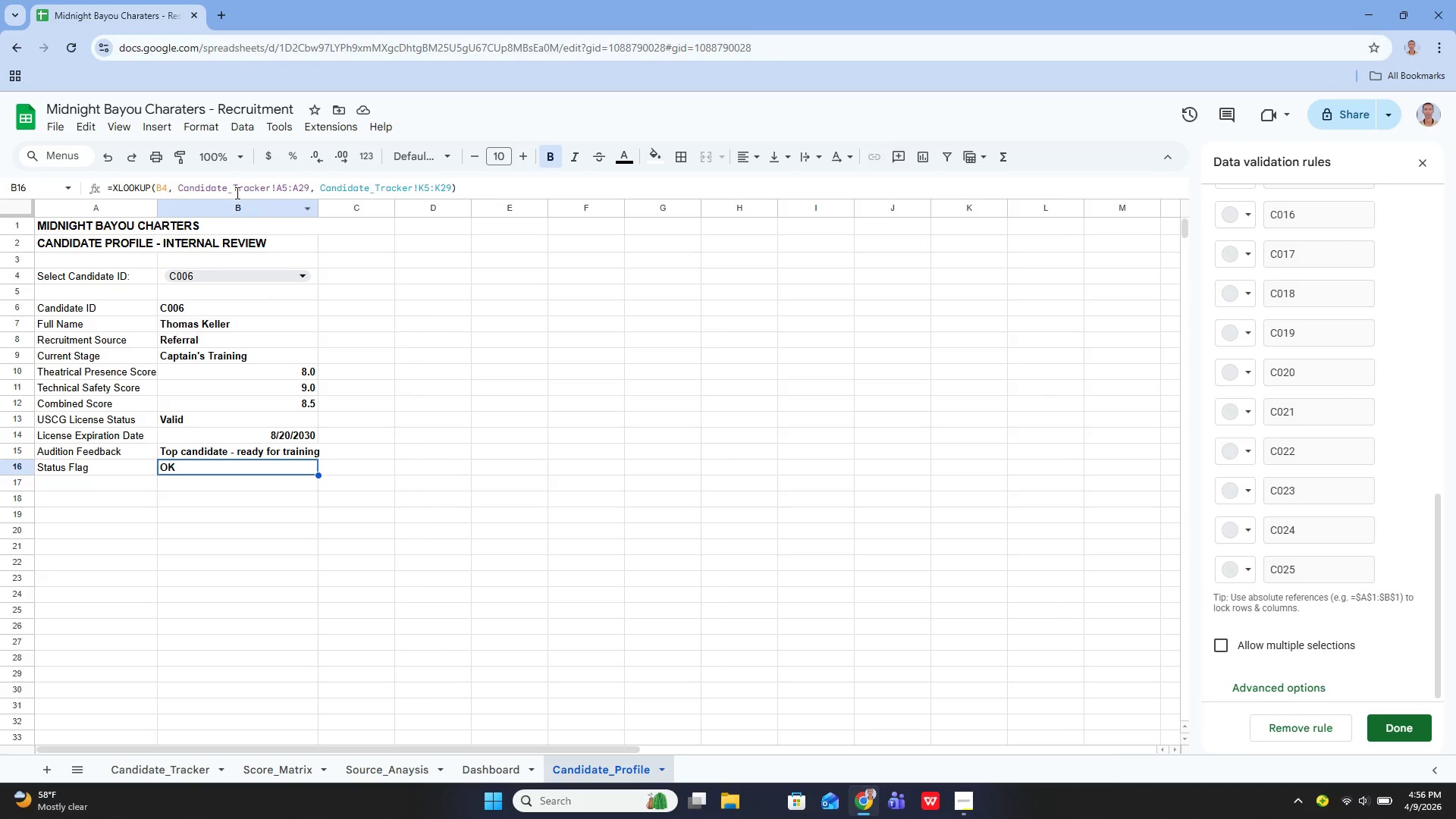 
left_click([199, 135])
 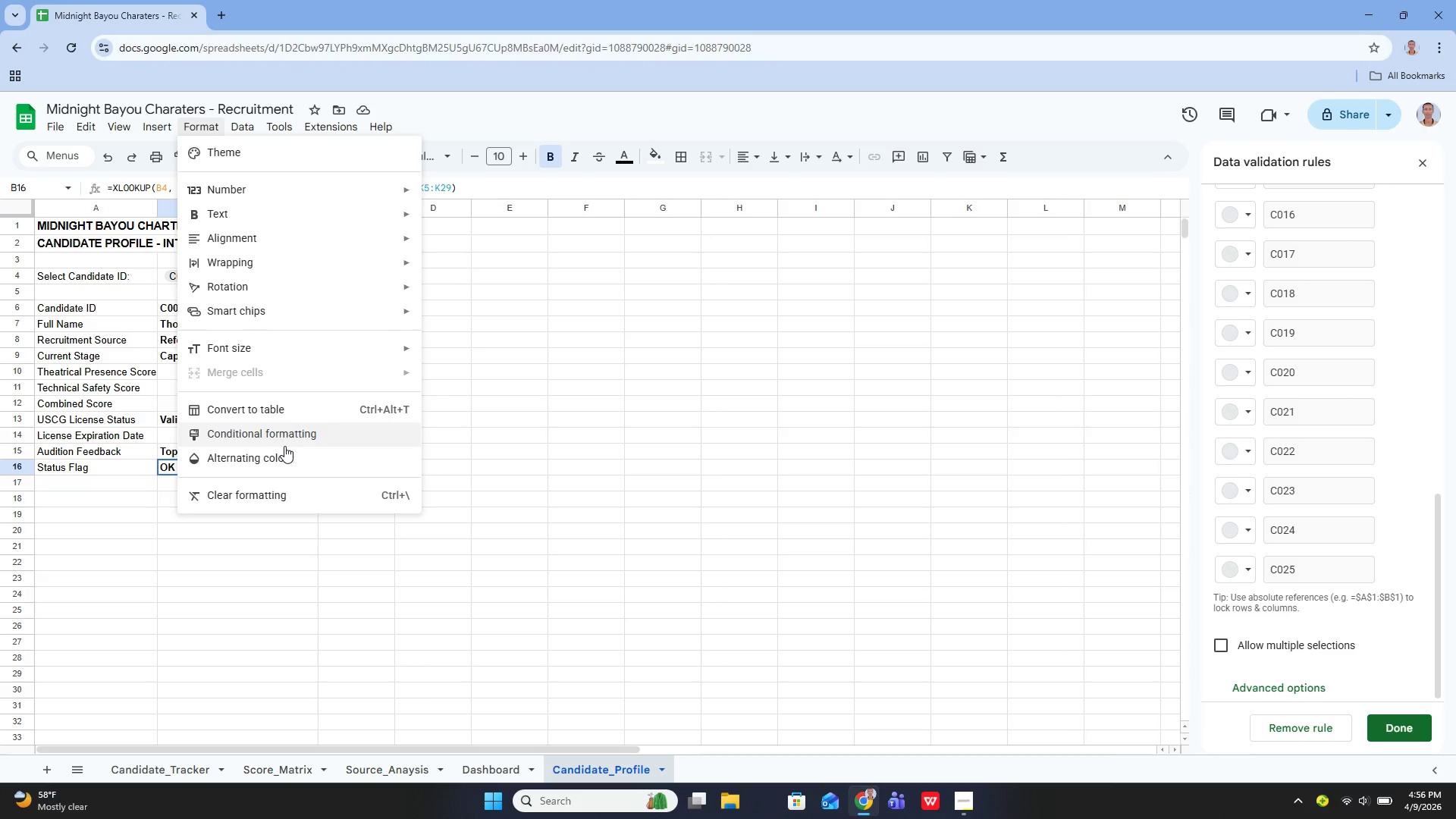 
left_click([288, 425])
 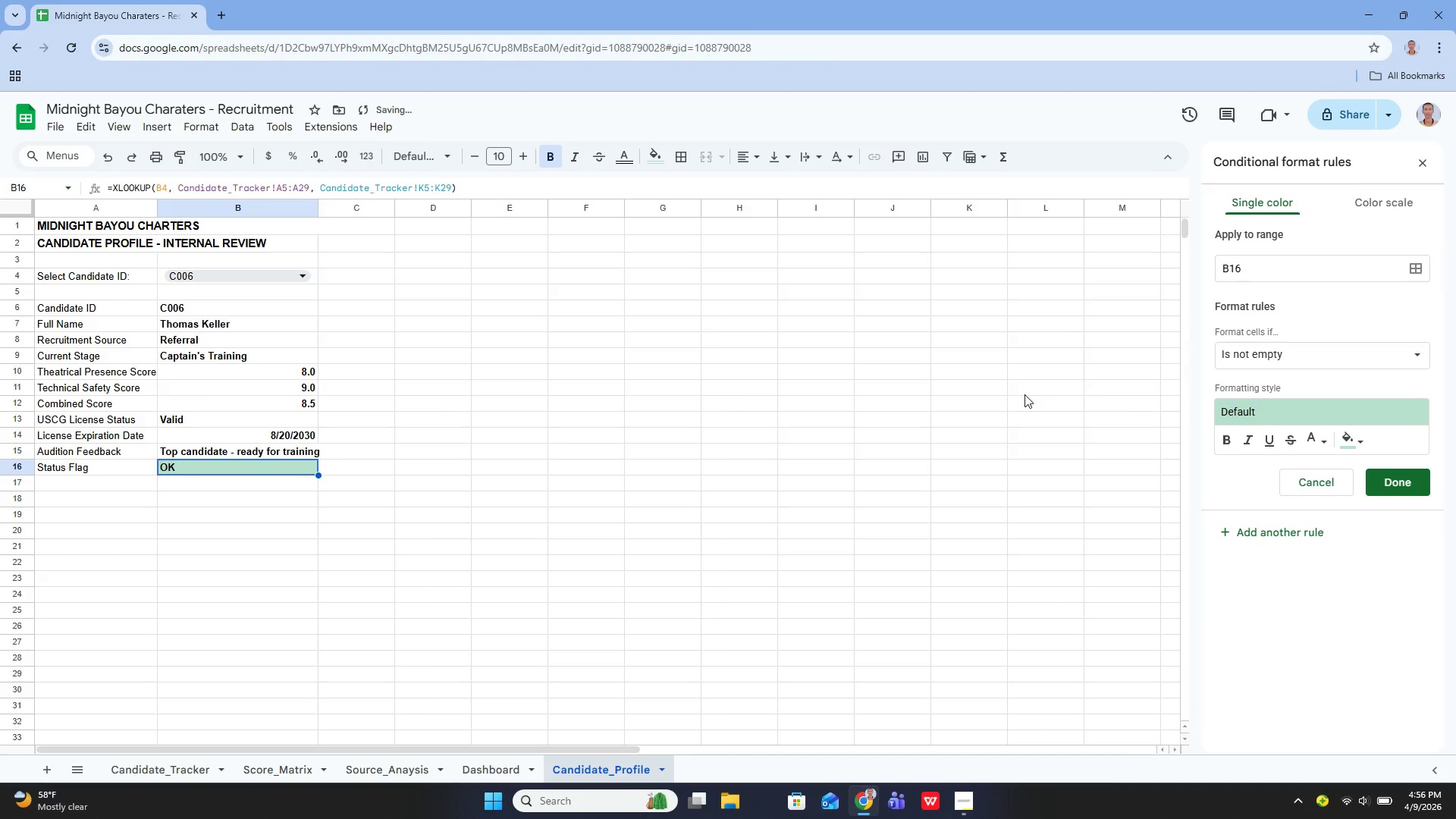 
left_click([1267, 359])
 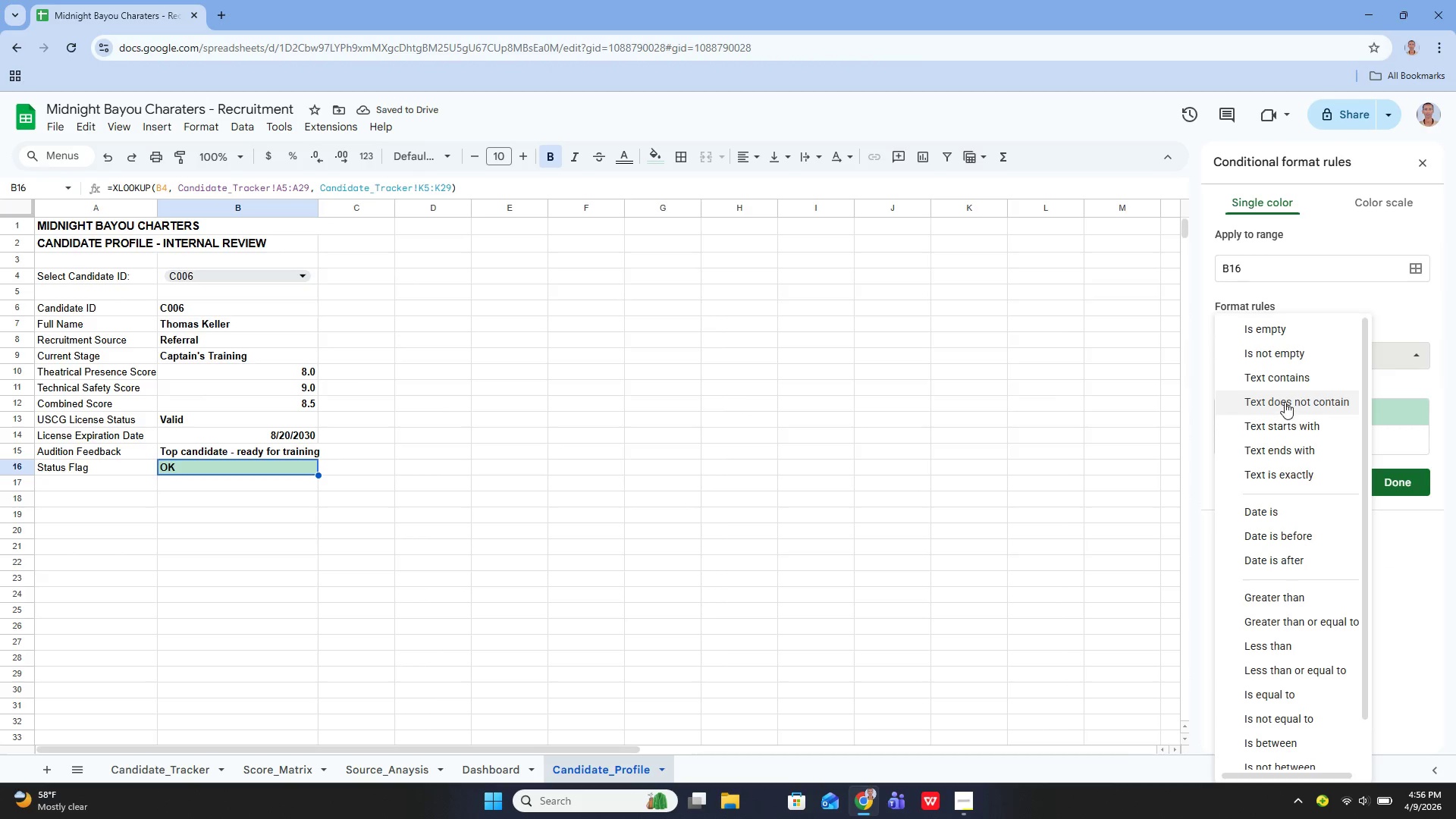 
left_click([1286, 384])
 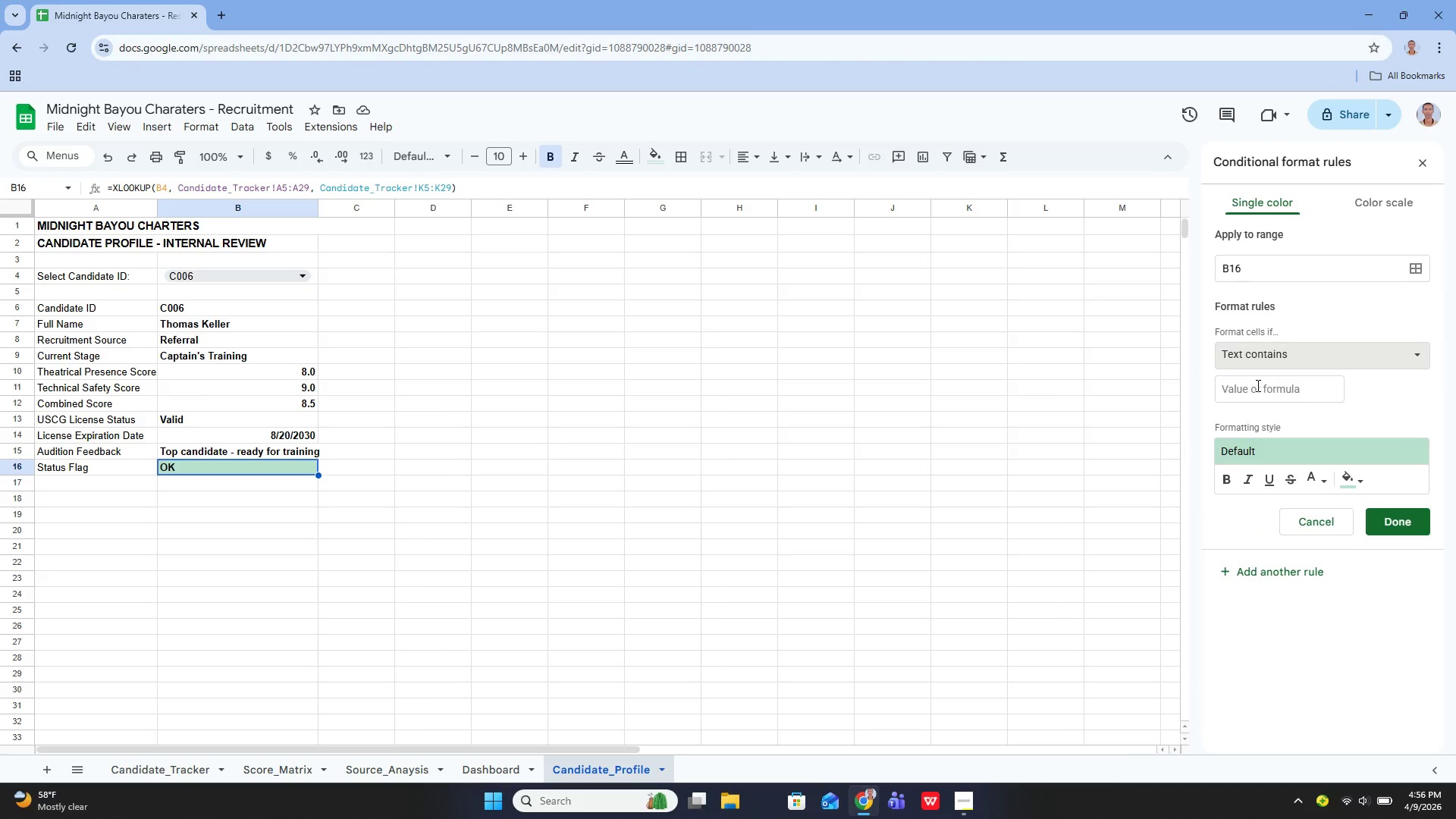 
left_click([1257, 385])
 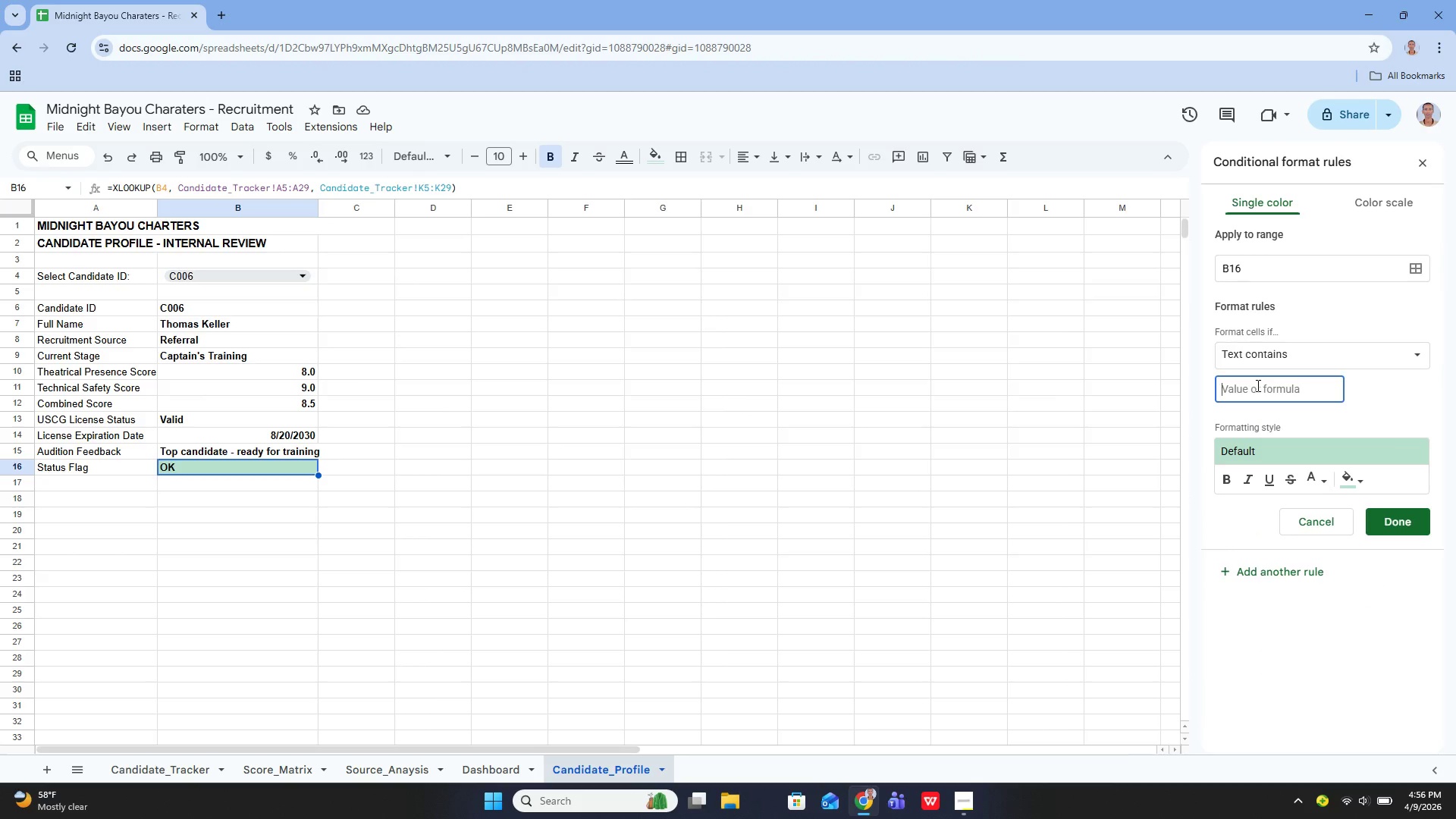 
type(Mi)
key(Backspace)
type(ISSING LICENSE)
 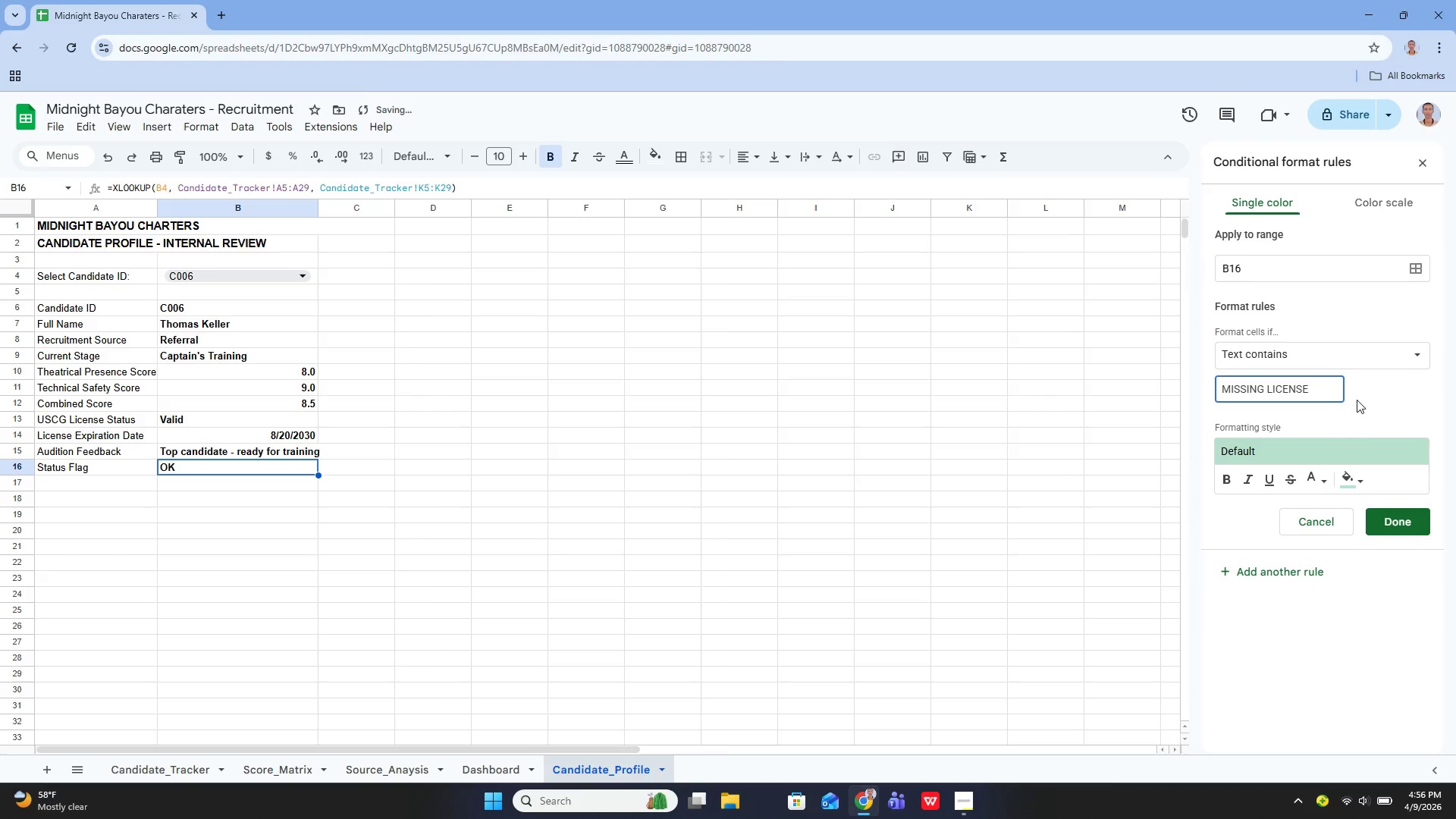 
left_click([1353, 469])
 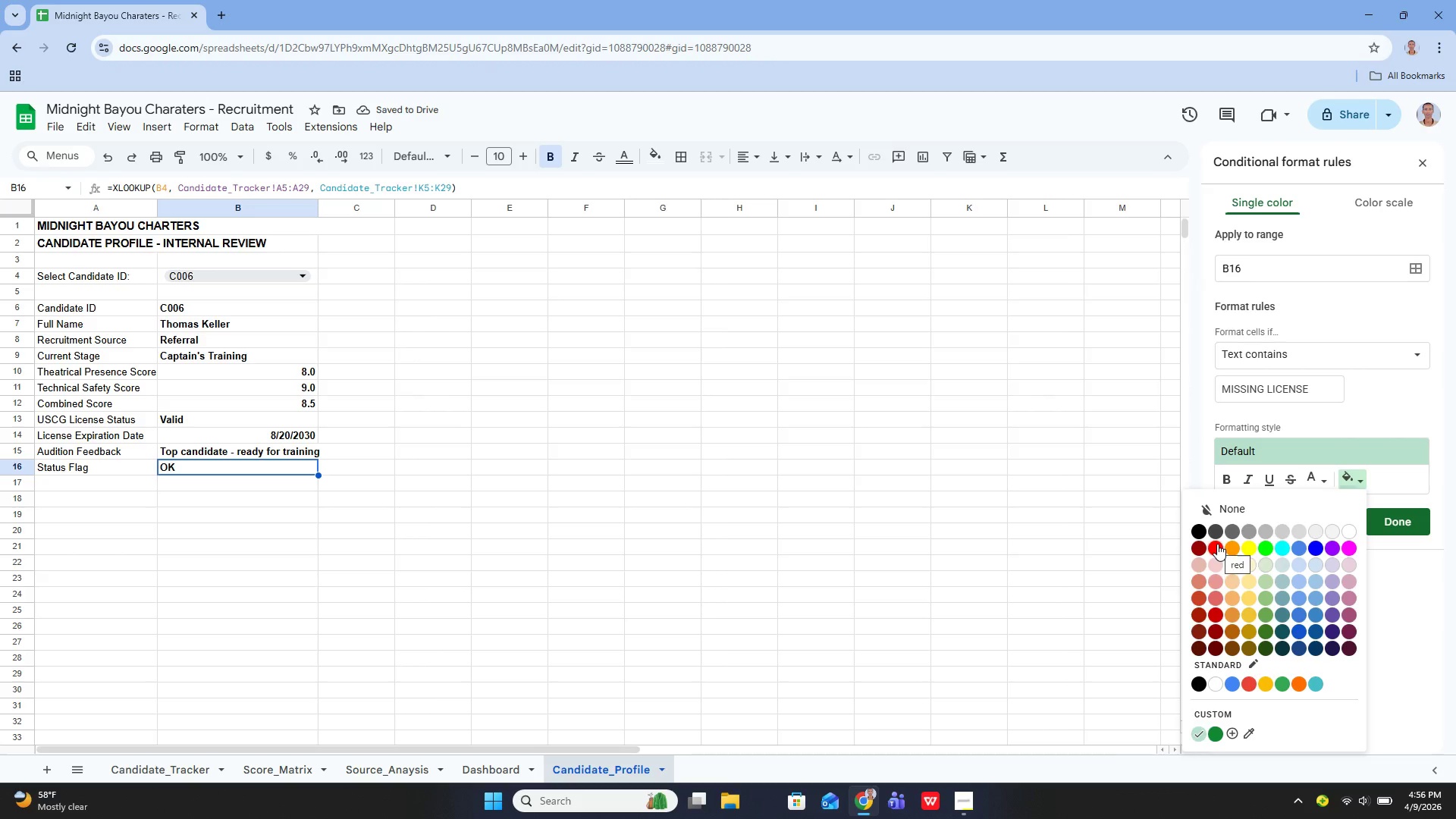 
left_click([1217, 544])
 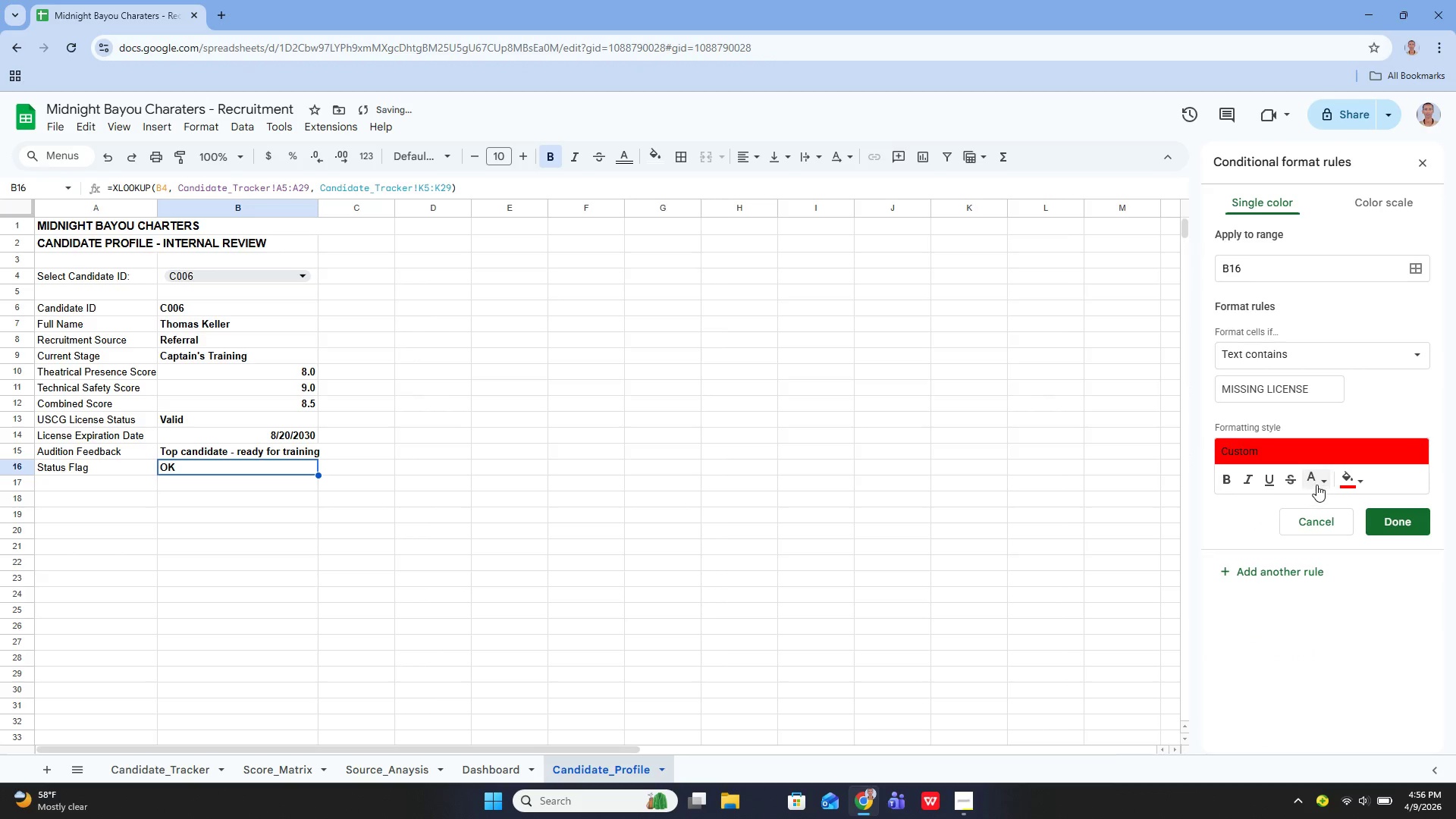 
left_click([1318, 485])
 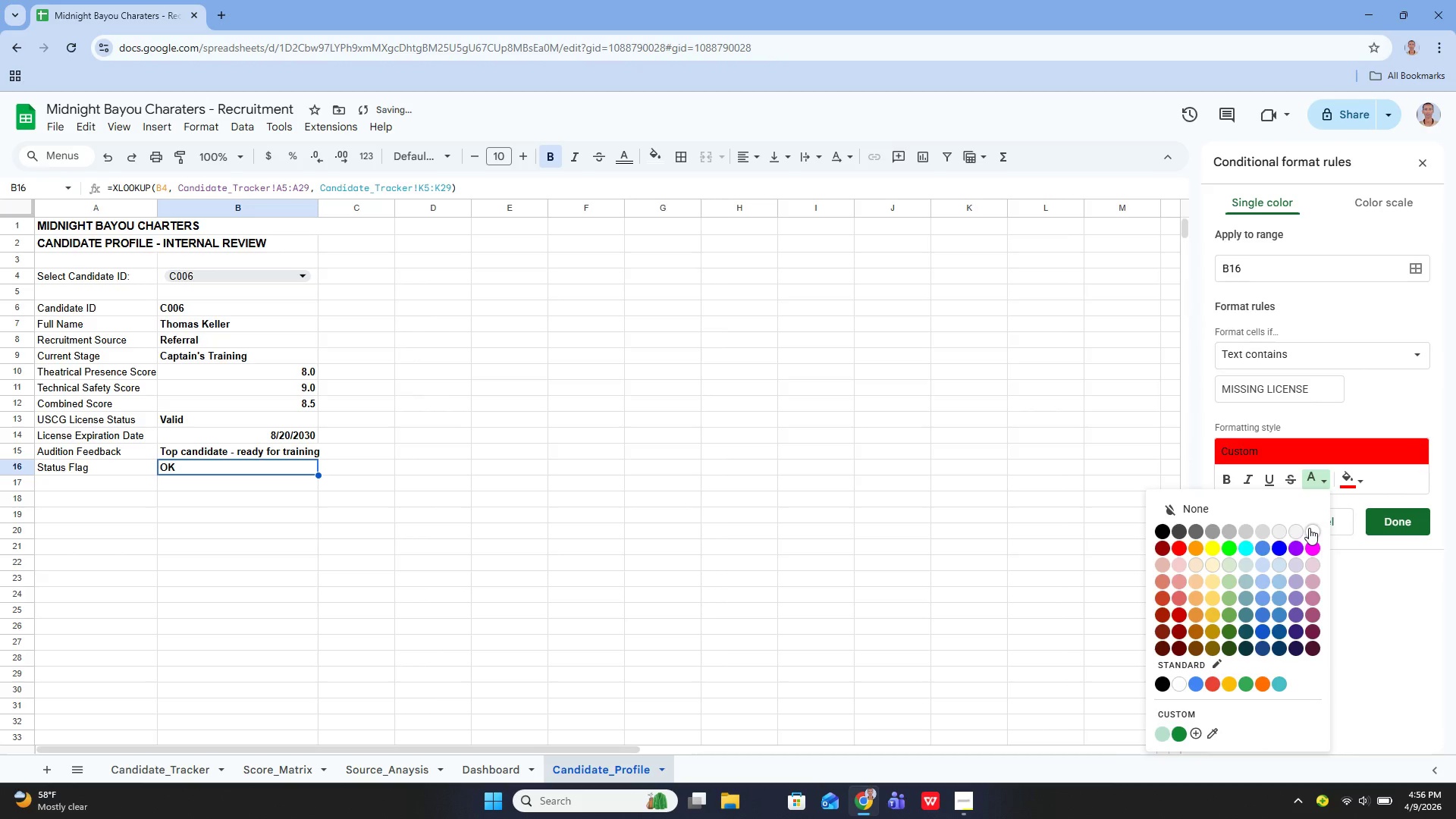 
left_click([1309, 528])
 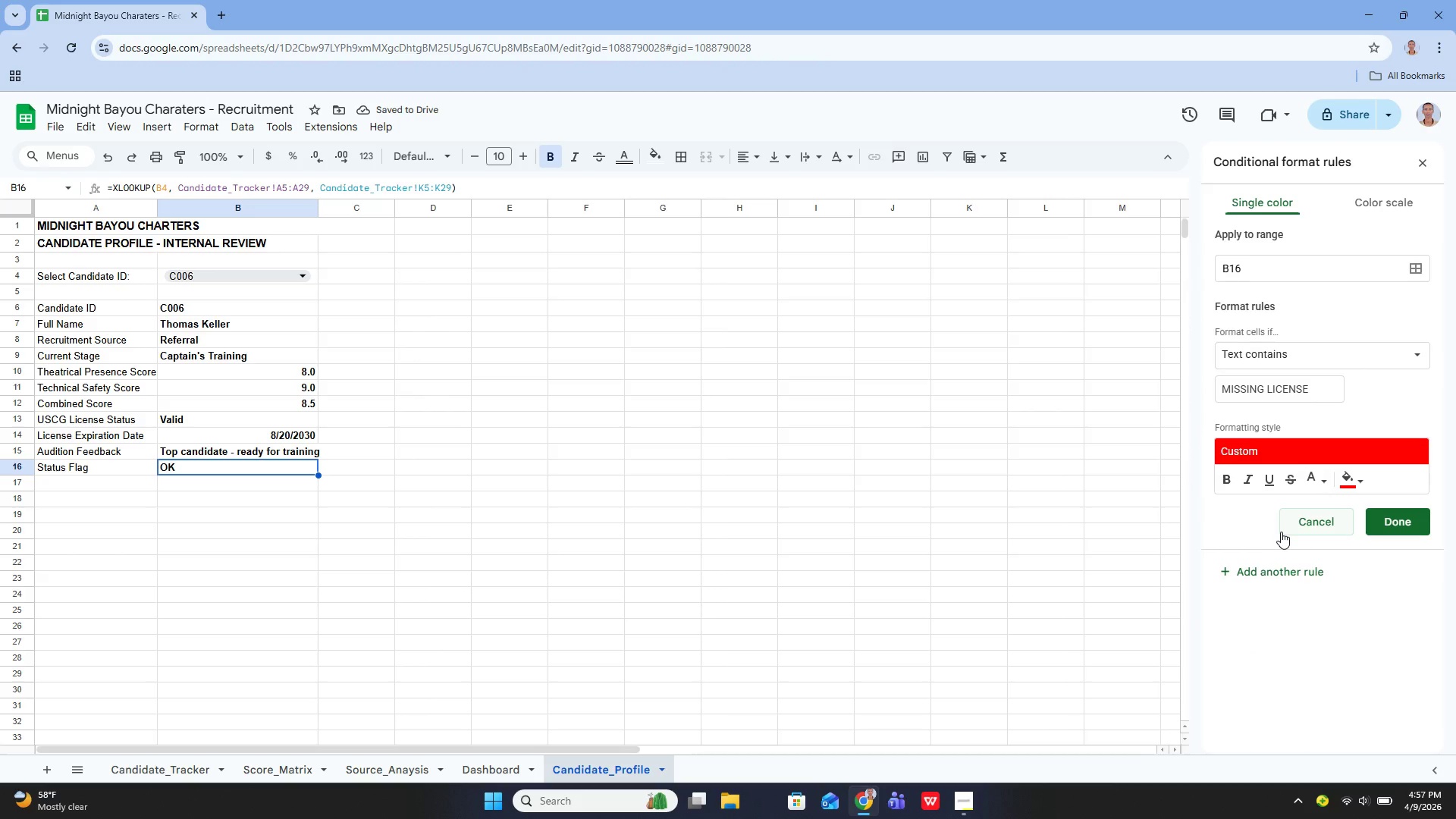 
left_click([1298, 569])
 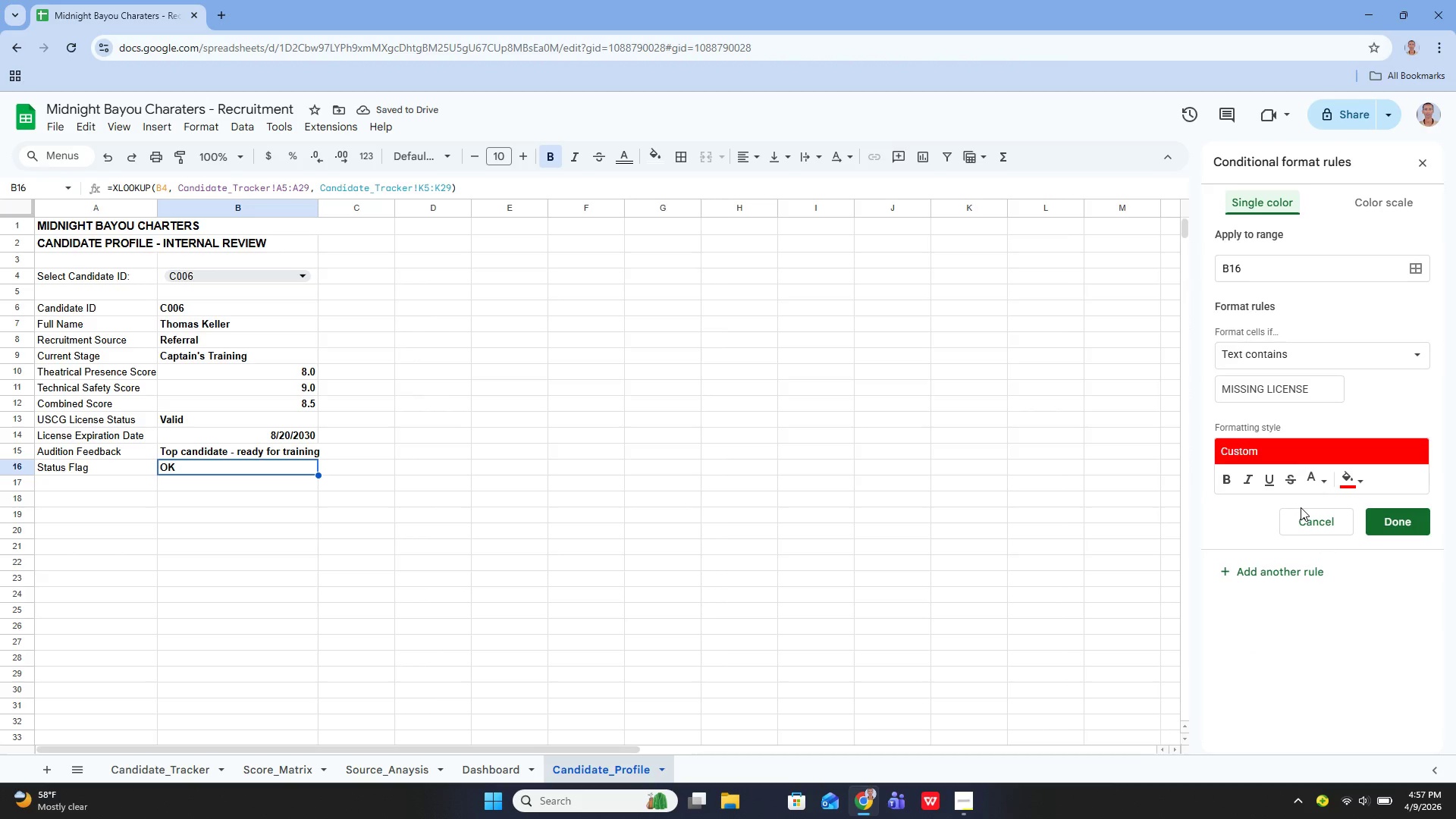 
wait(7.12)
 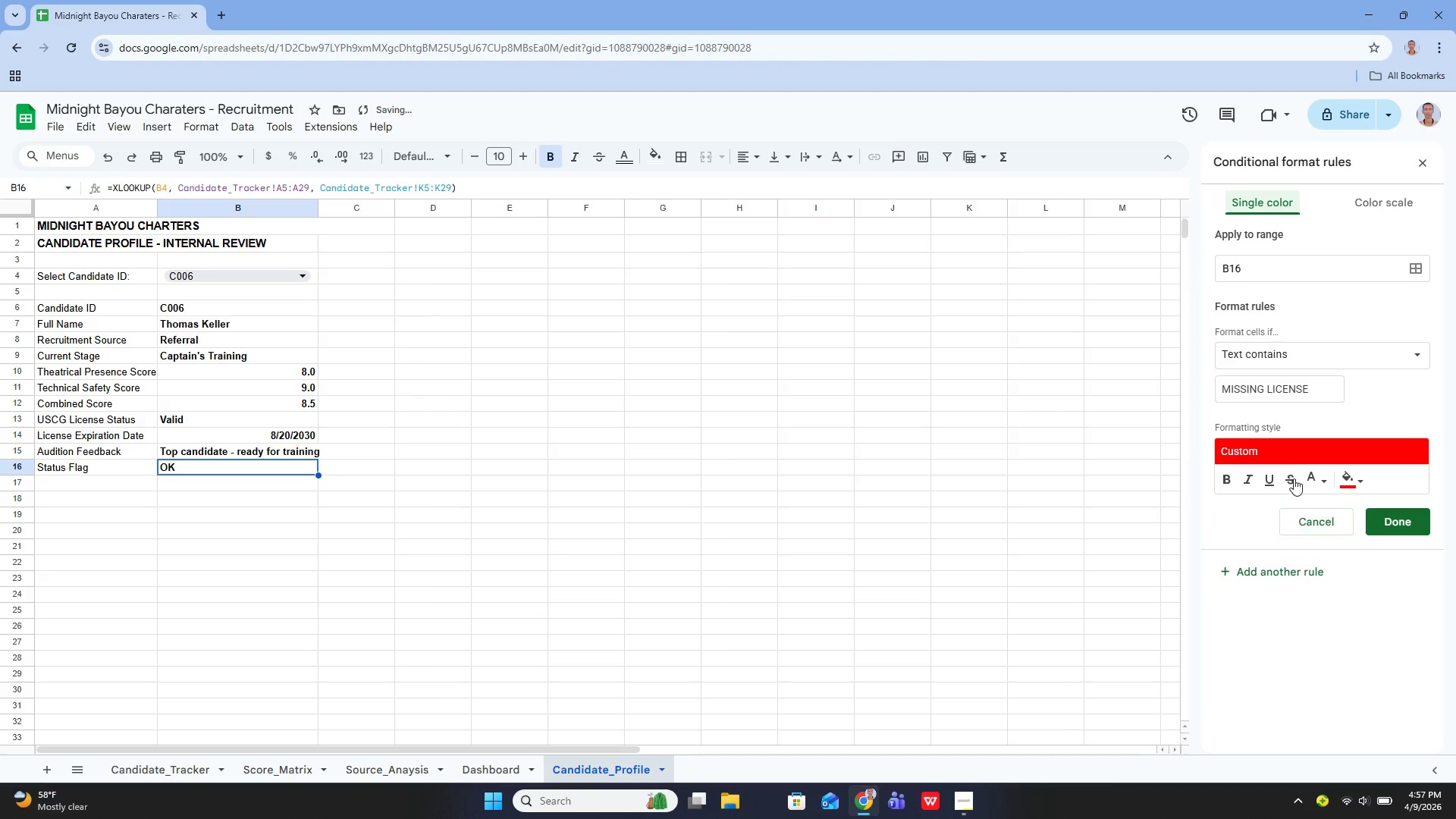 
left_click([1296, 574])
 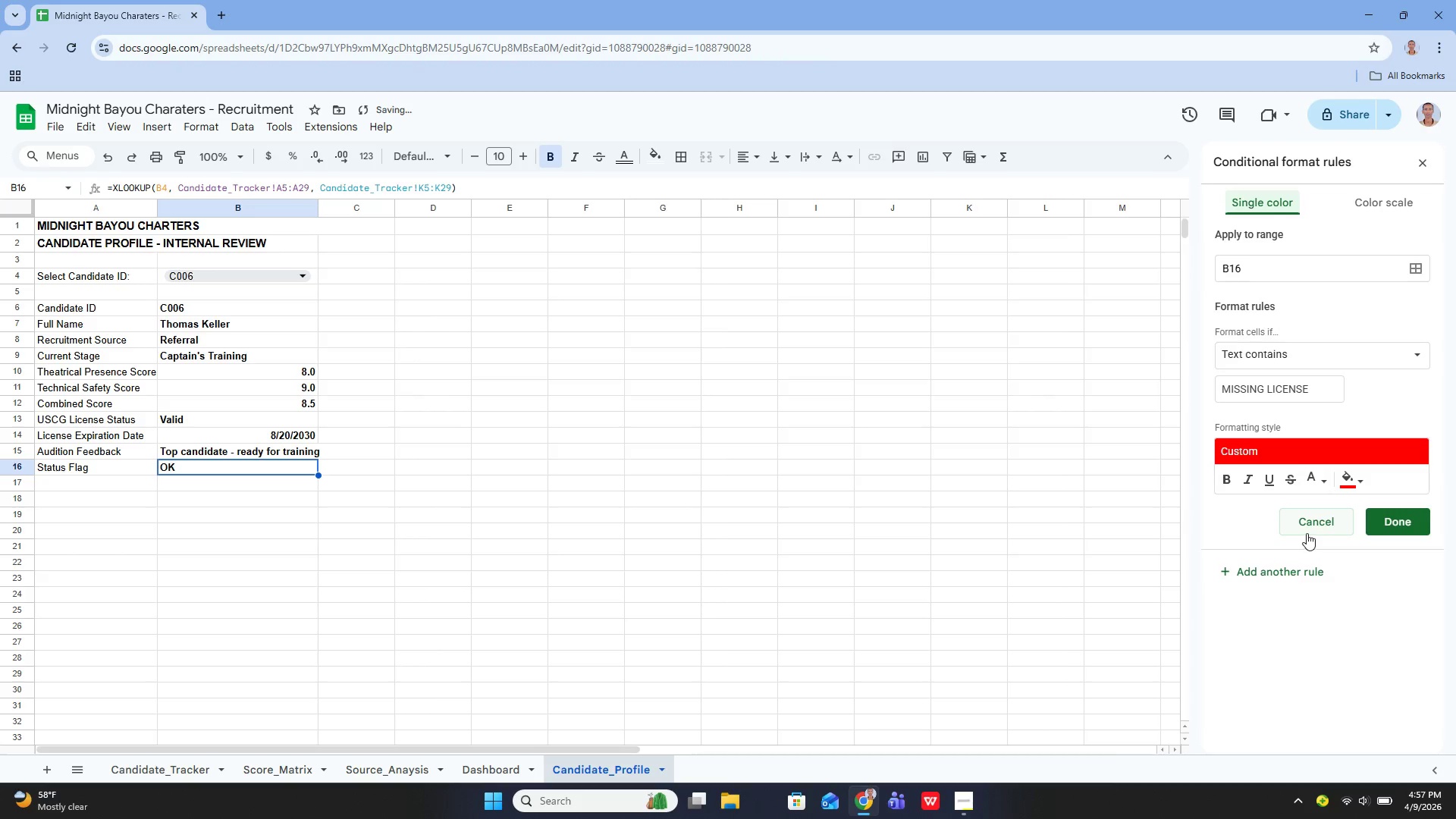 
left_click([1311, 529])
 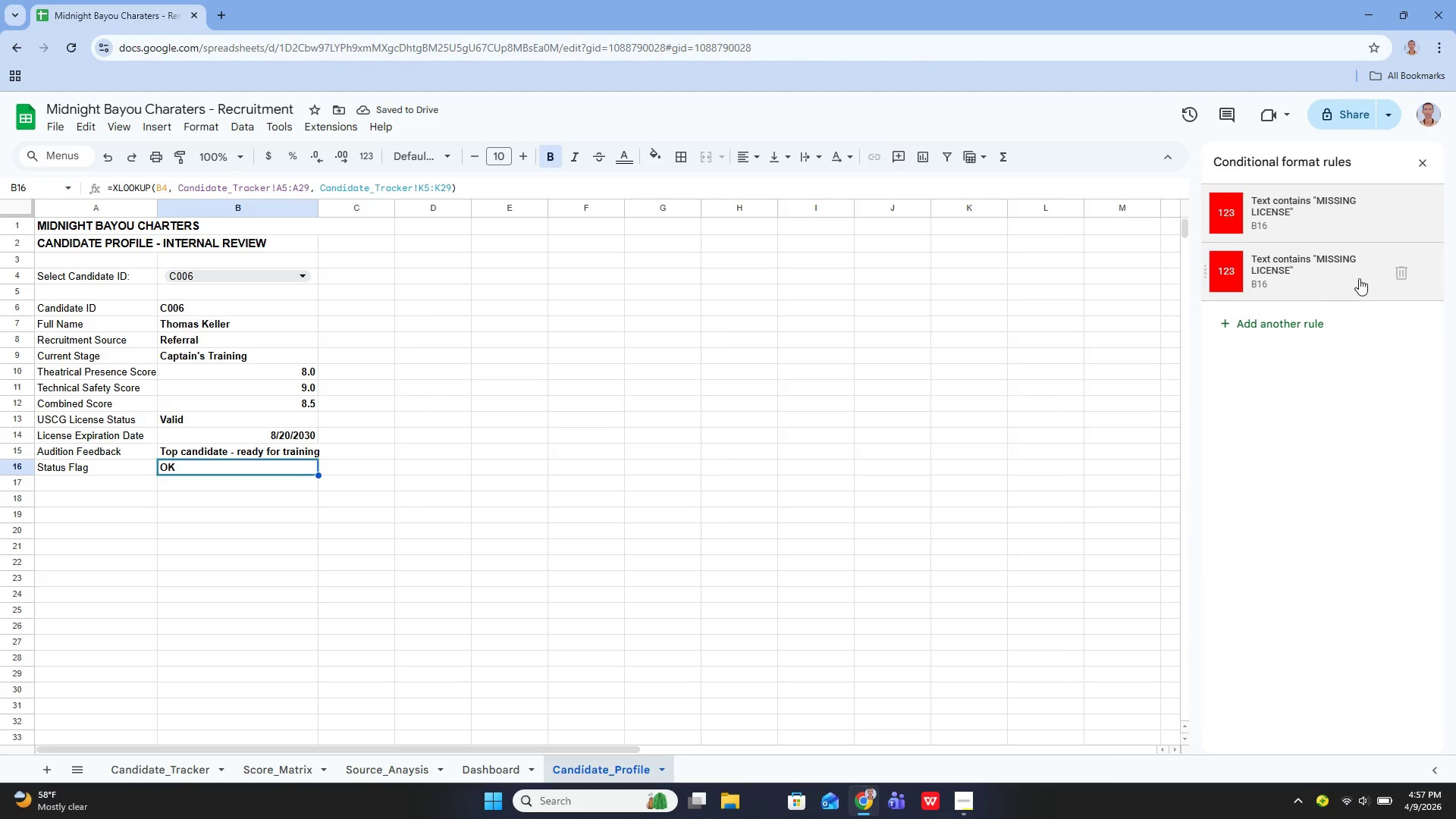 
left_click([1407, 281])
 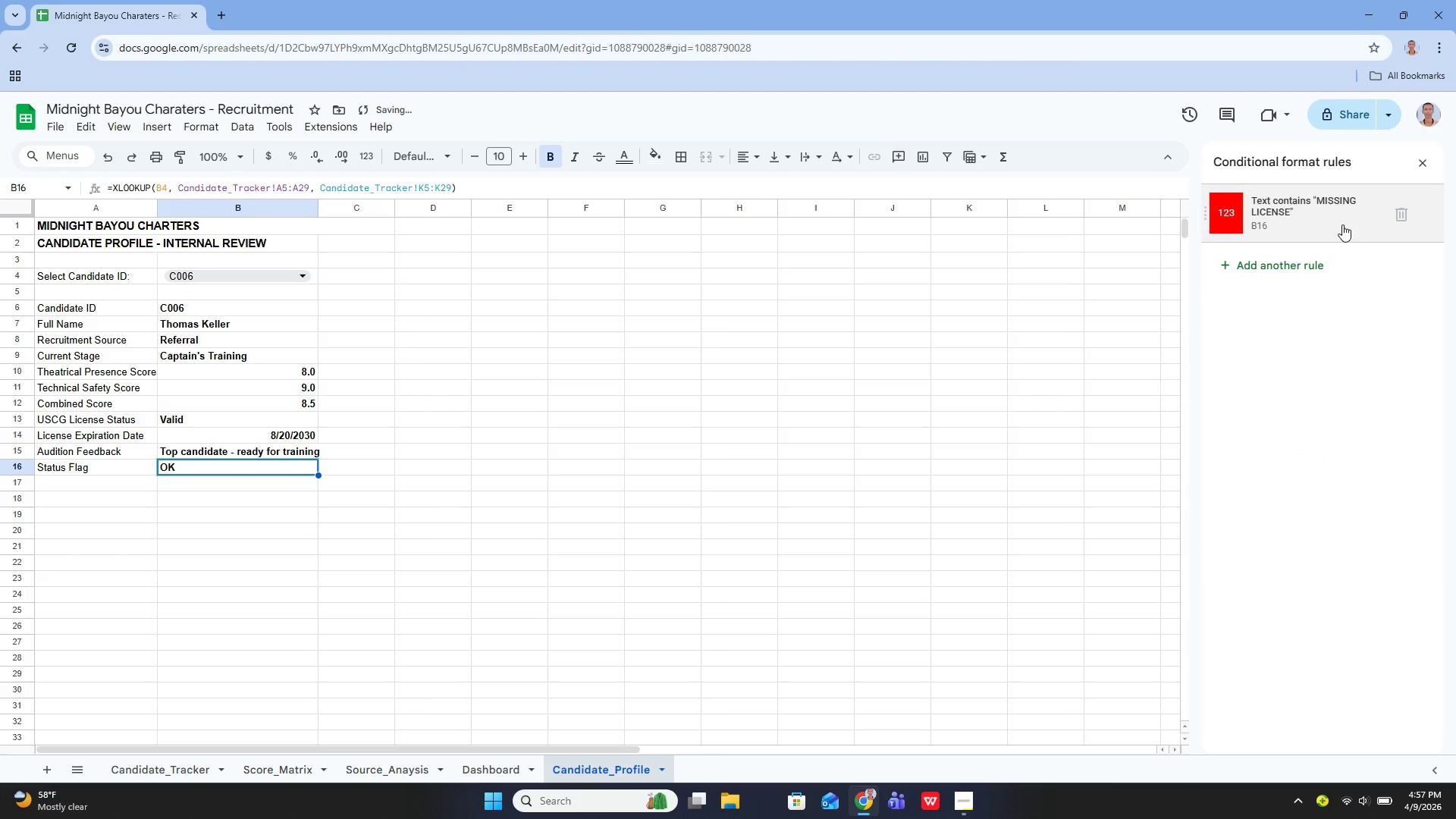 
left_click([1341, 219])
 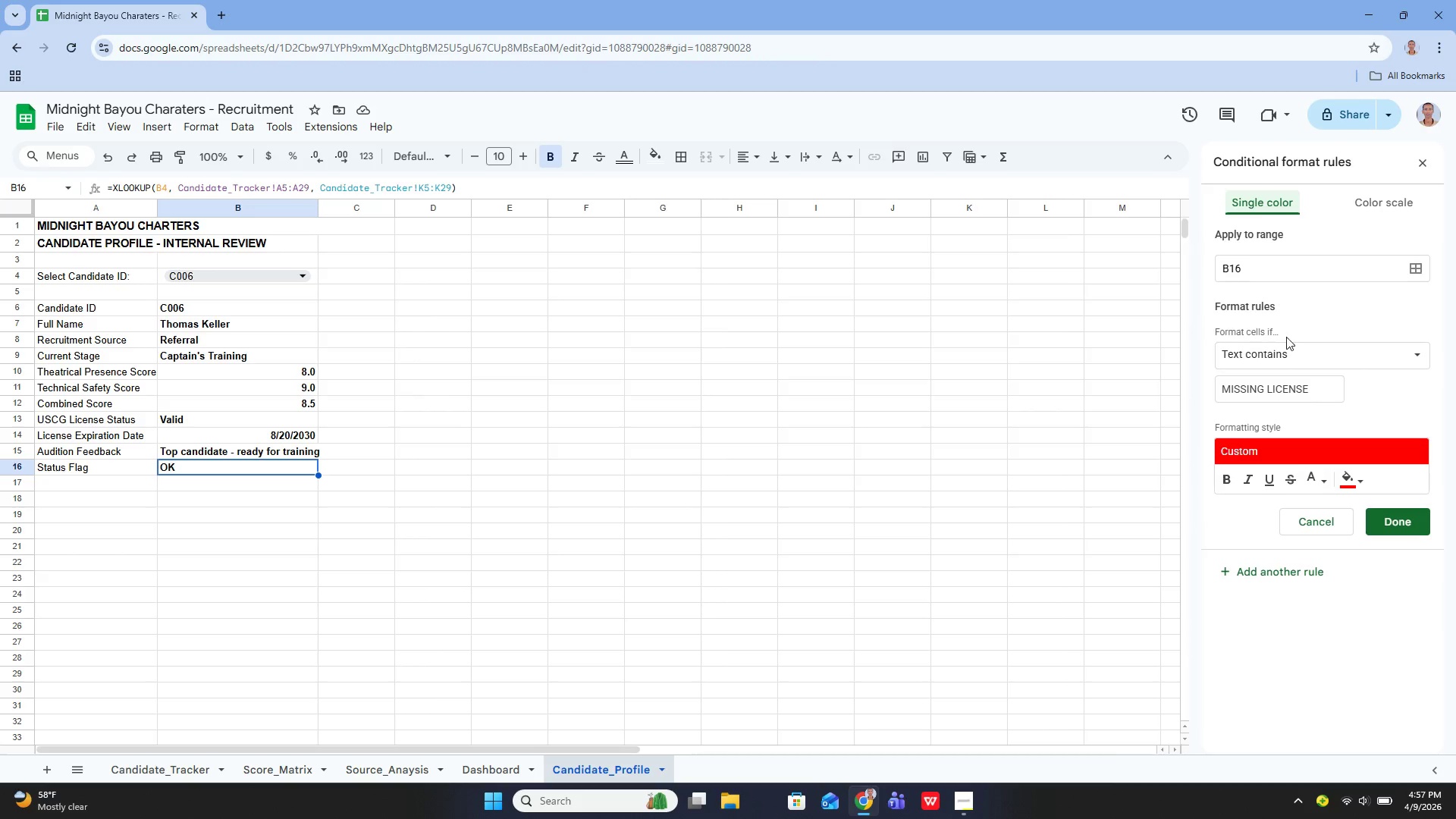 
wait(6.67)
 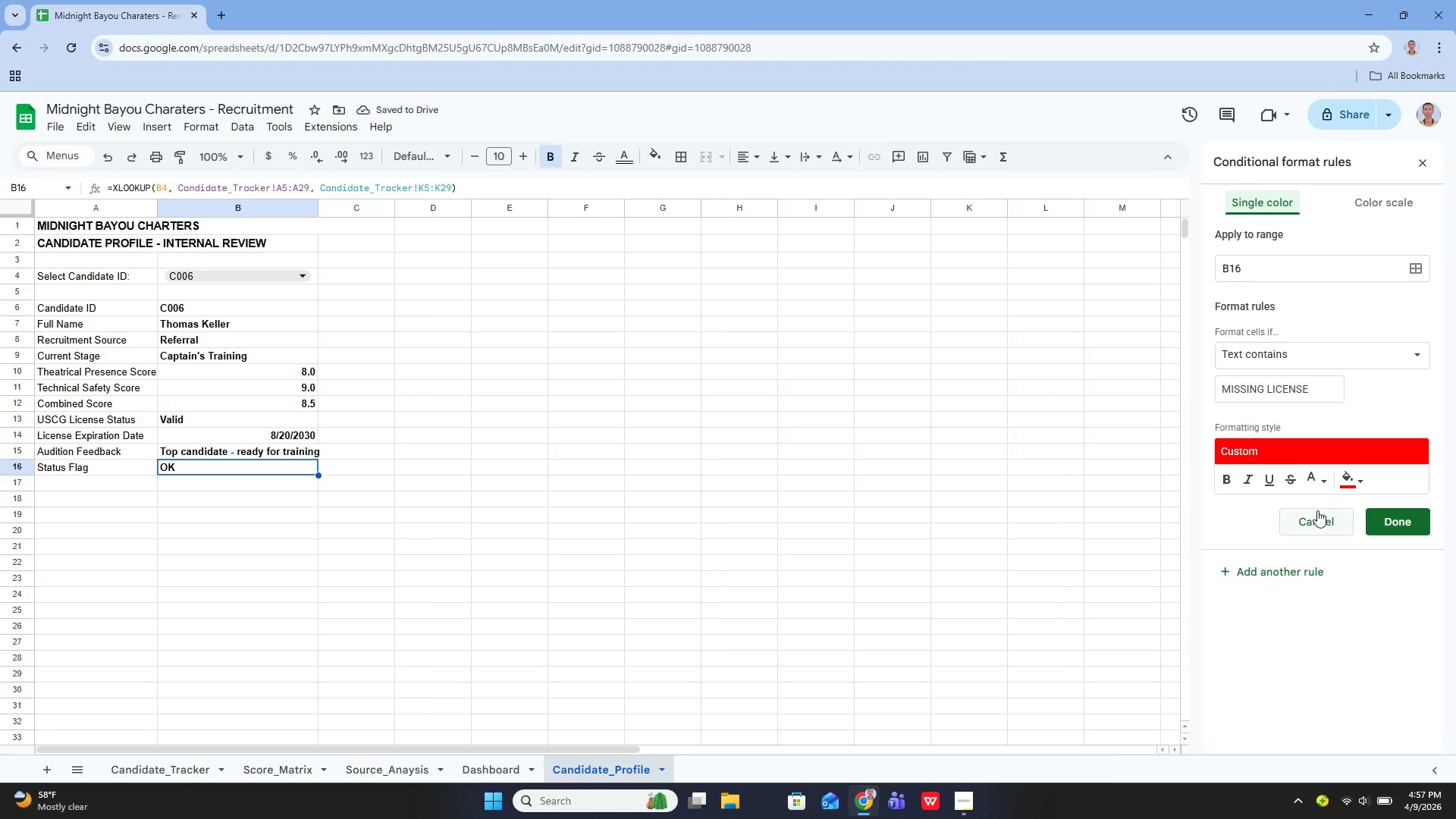 
left_click([1306, 563])
 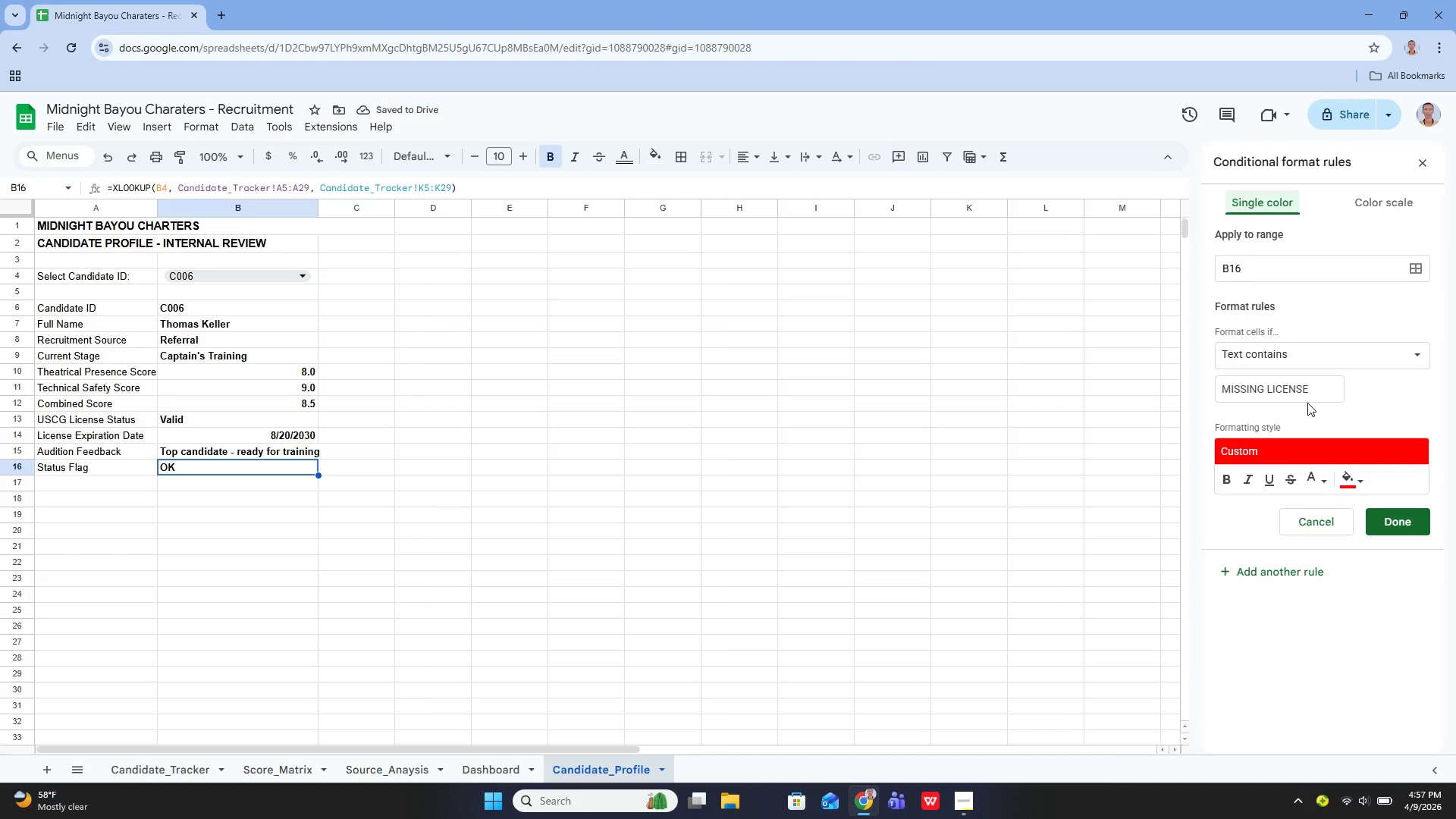 
wait(5.02)
 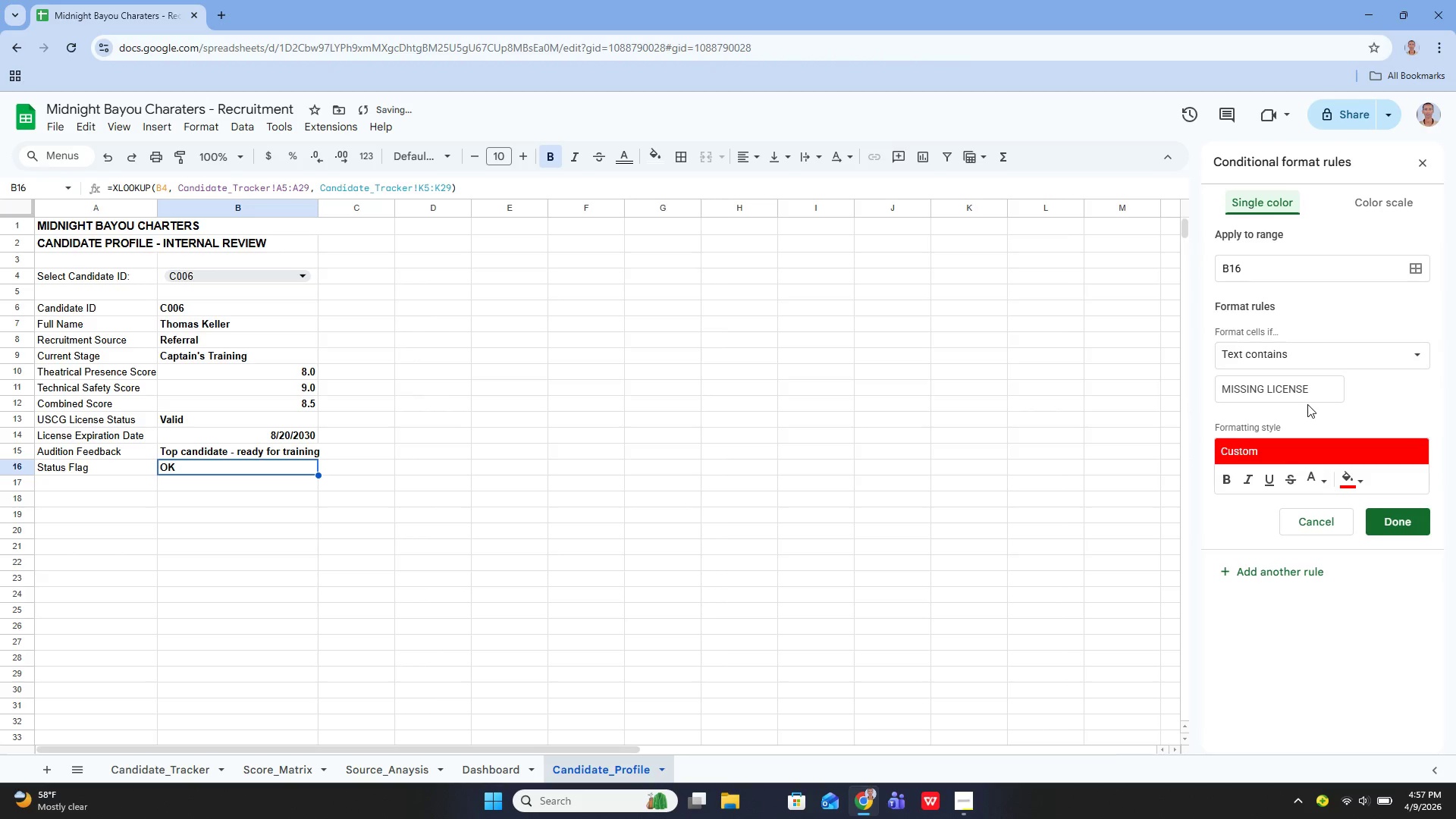 
left_click([1285, 397])
 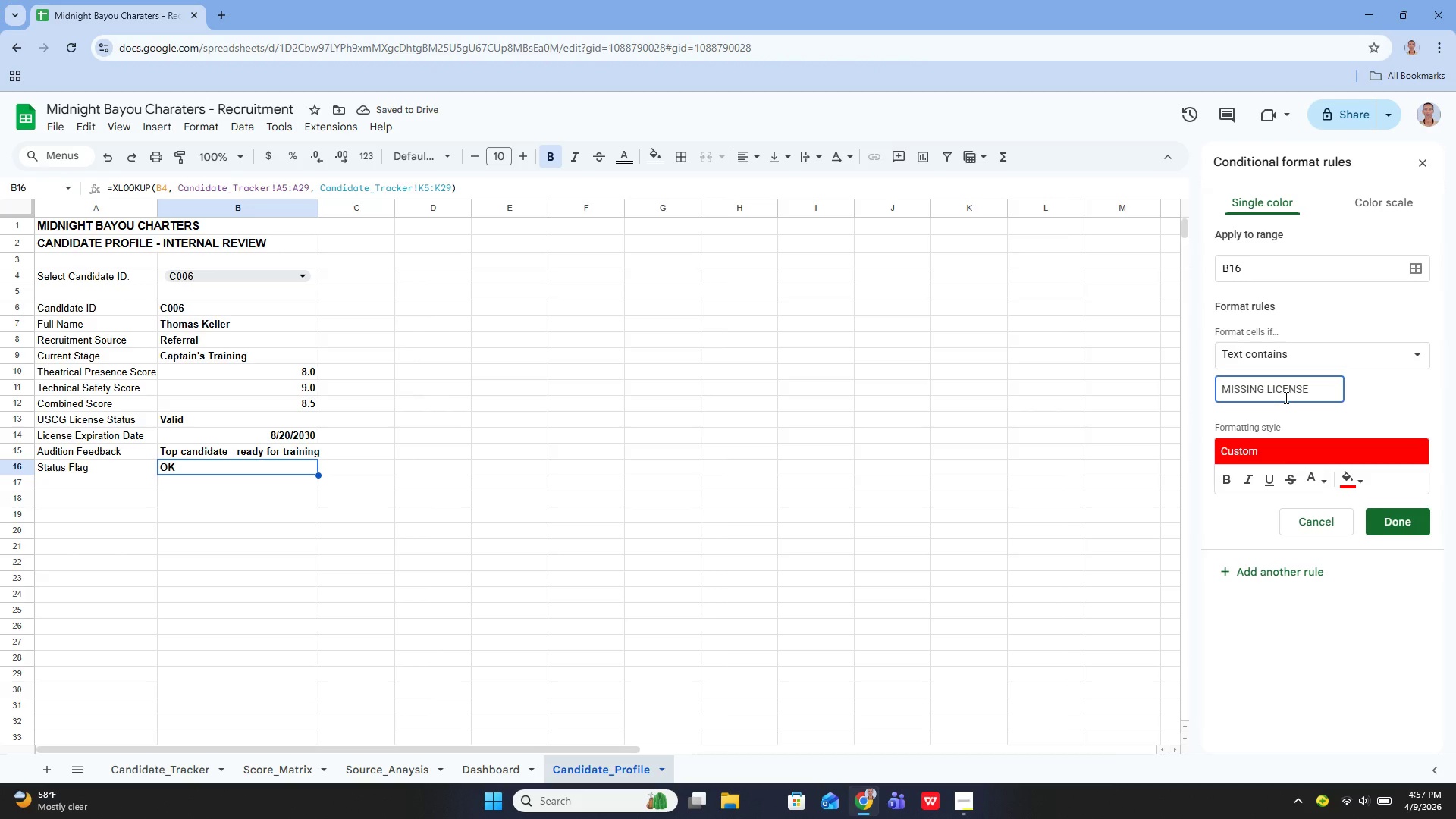 
double_click([1285, 397])
 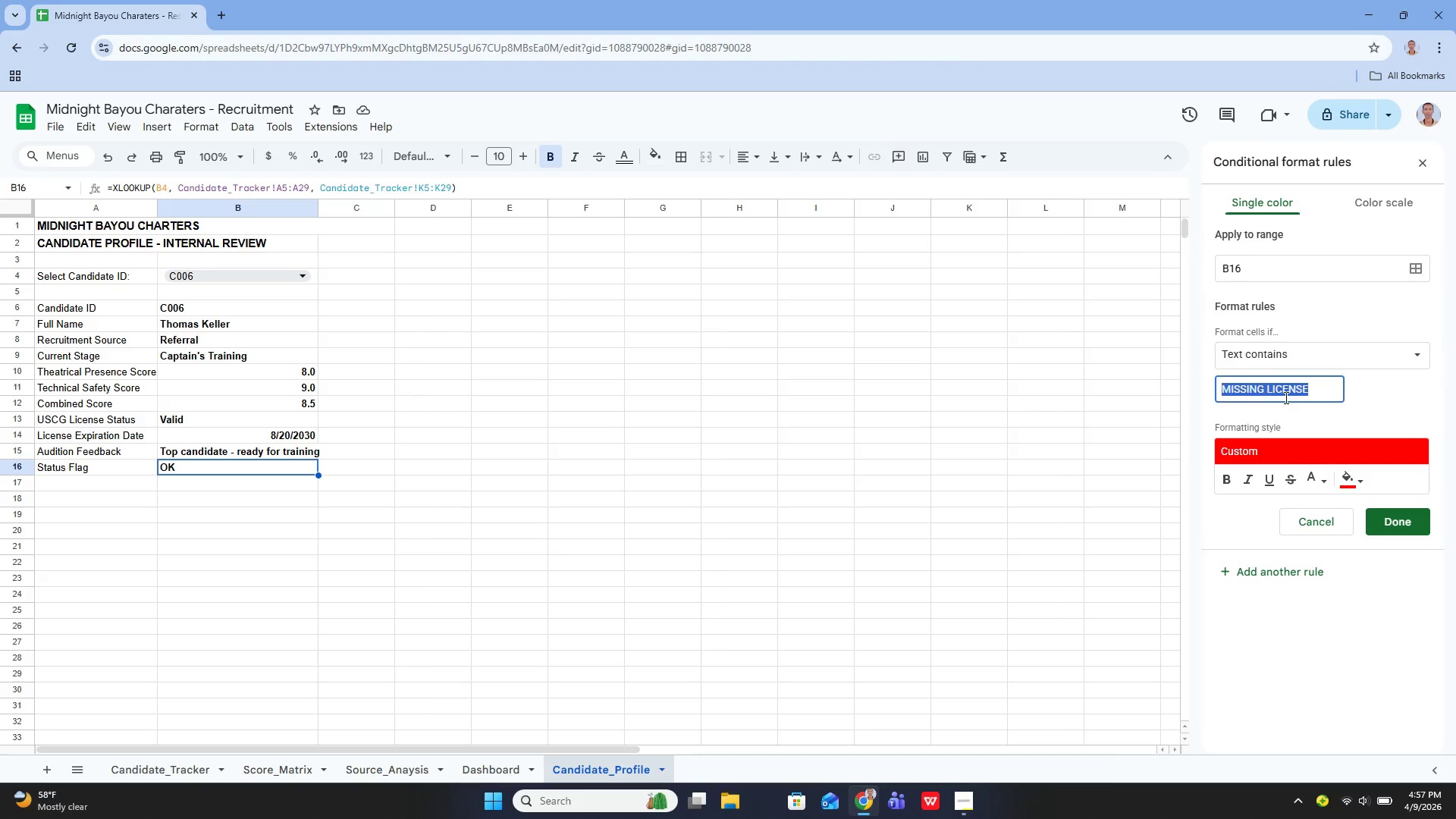 
triple_click([1285, 397])
 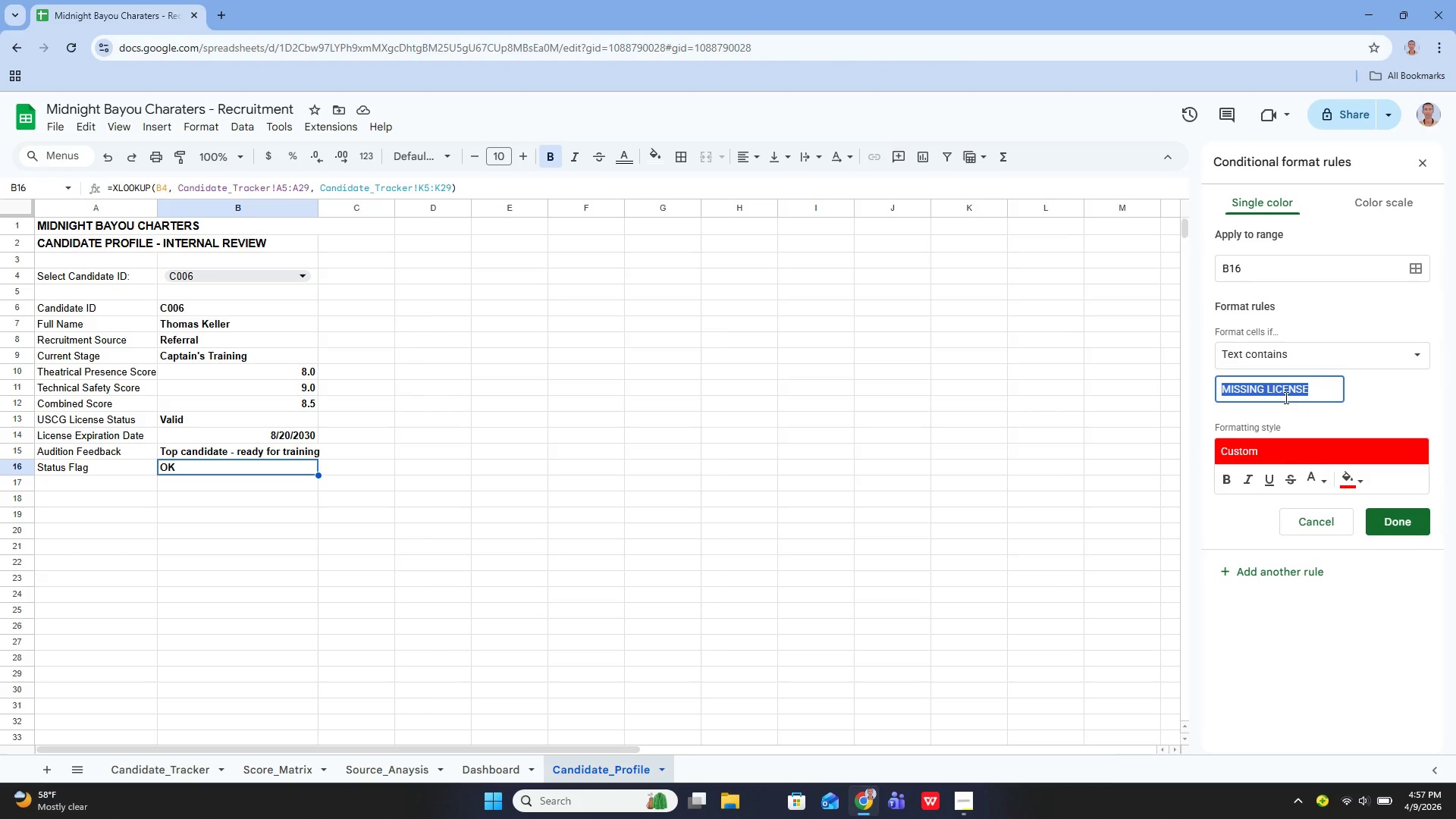 
type(LOW SCORE)
 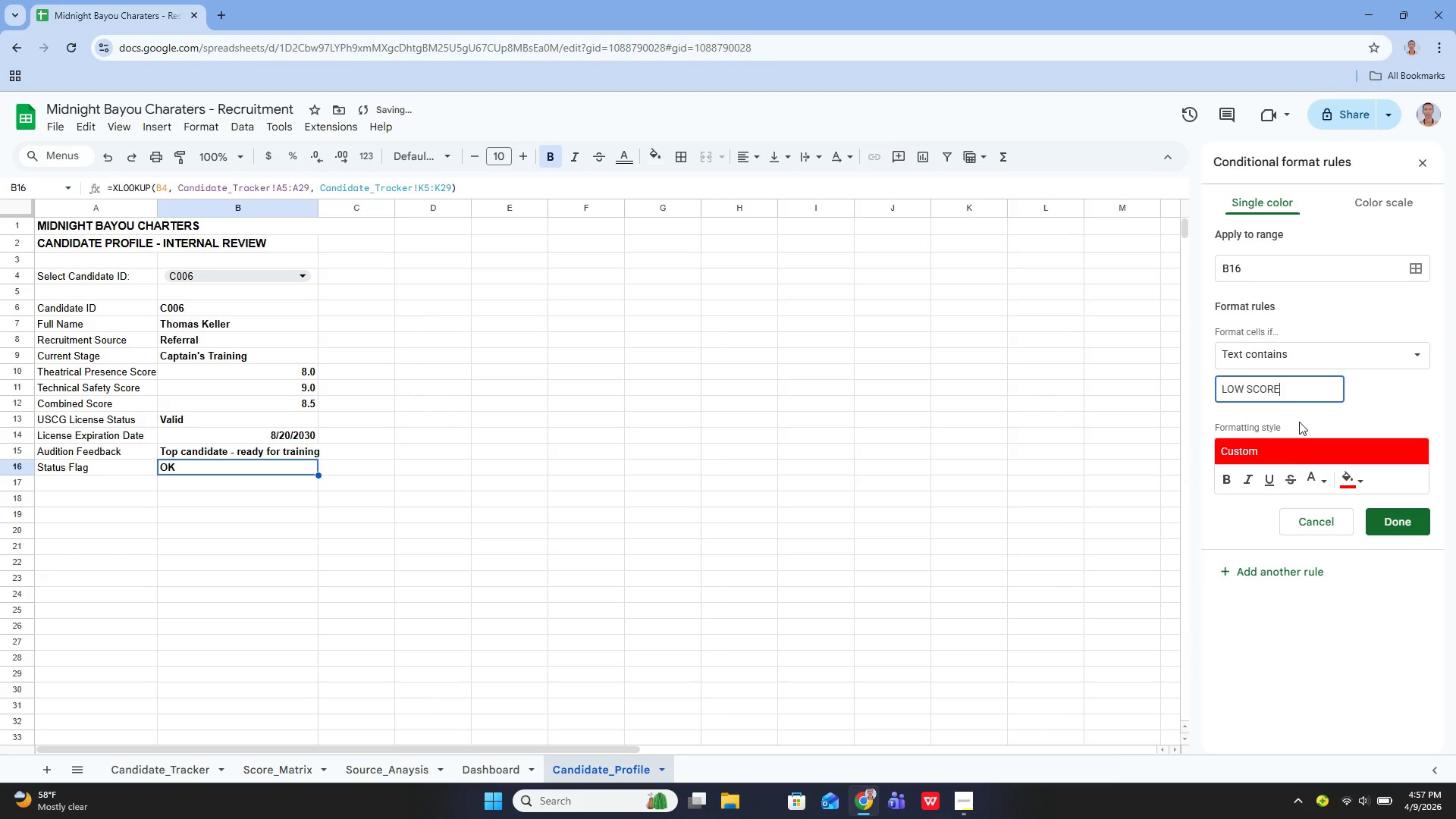 
left_click([1350, 475])
 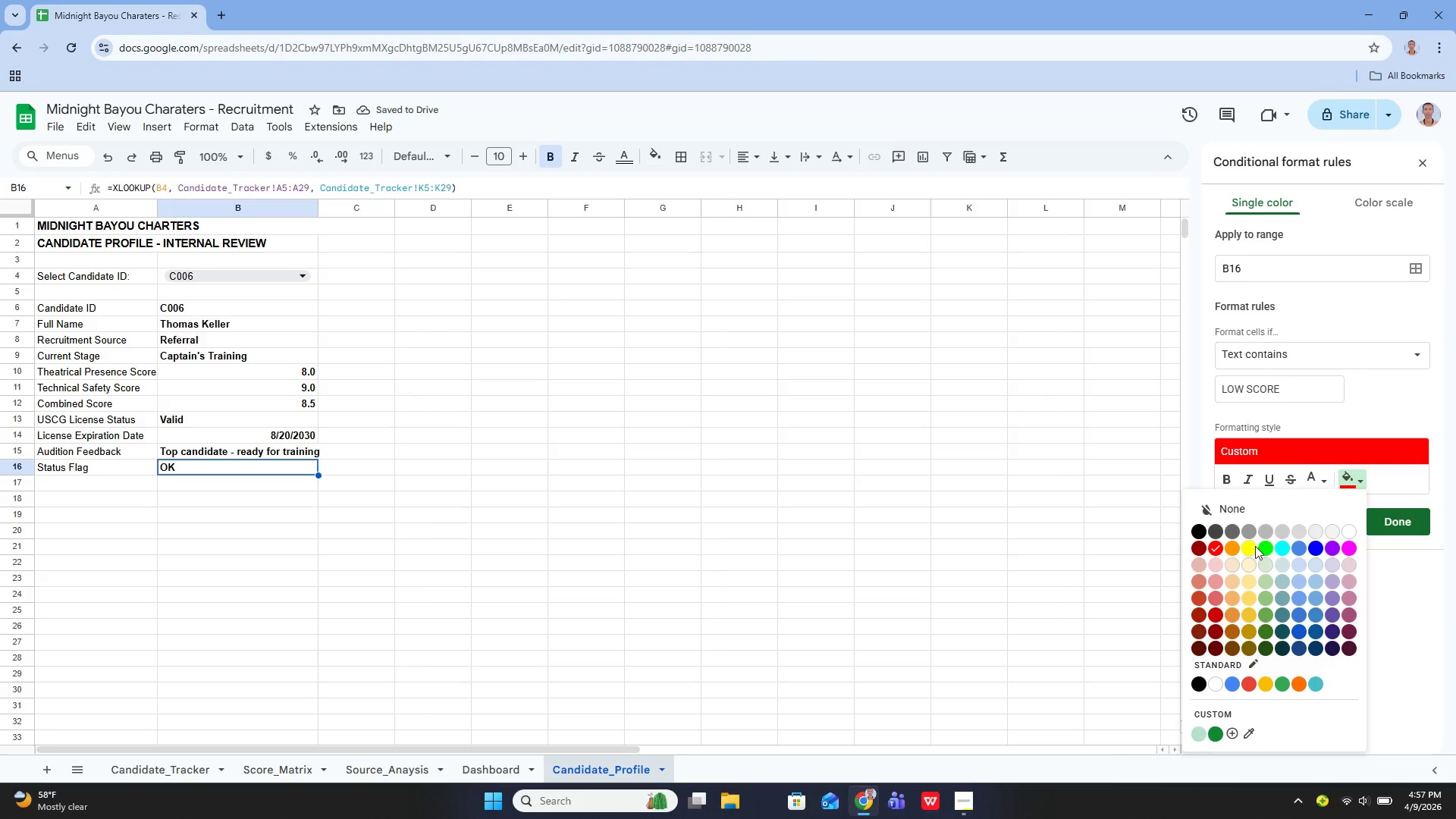 
left_click([1250, 546])
 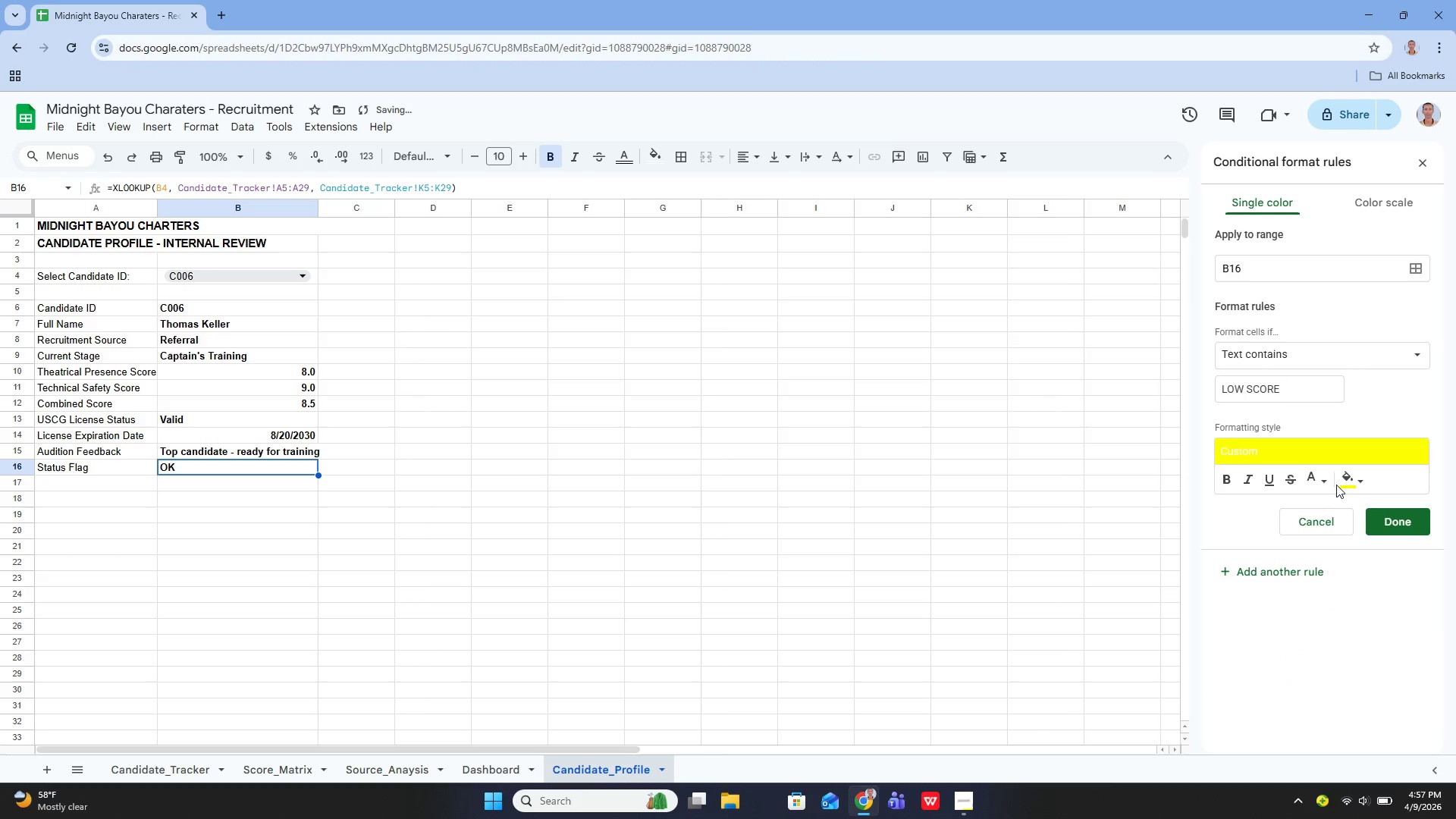 
left_click([1345, 485])
 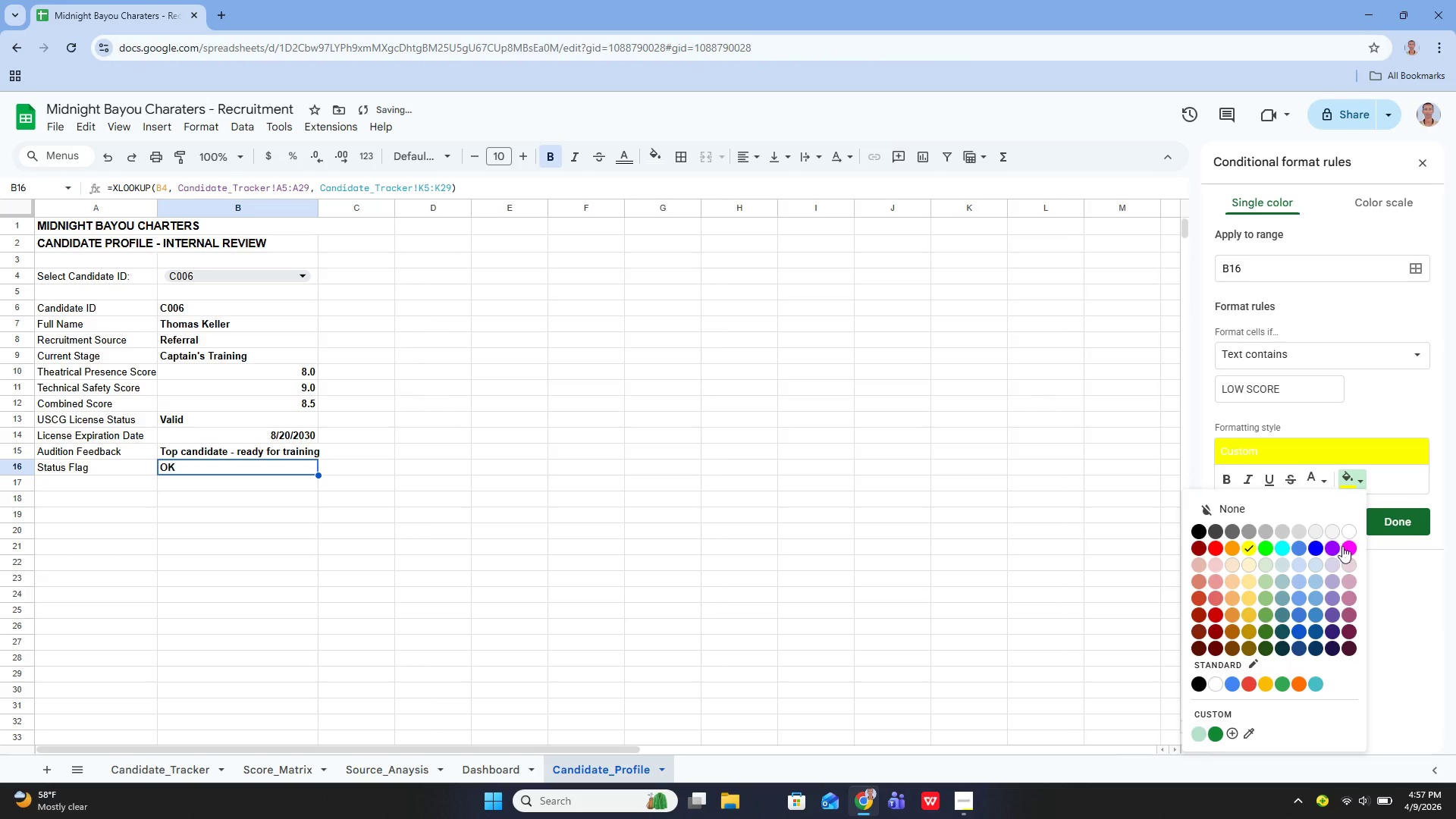 
left_click([1349, 548])
 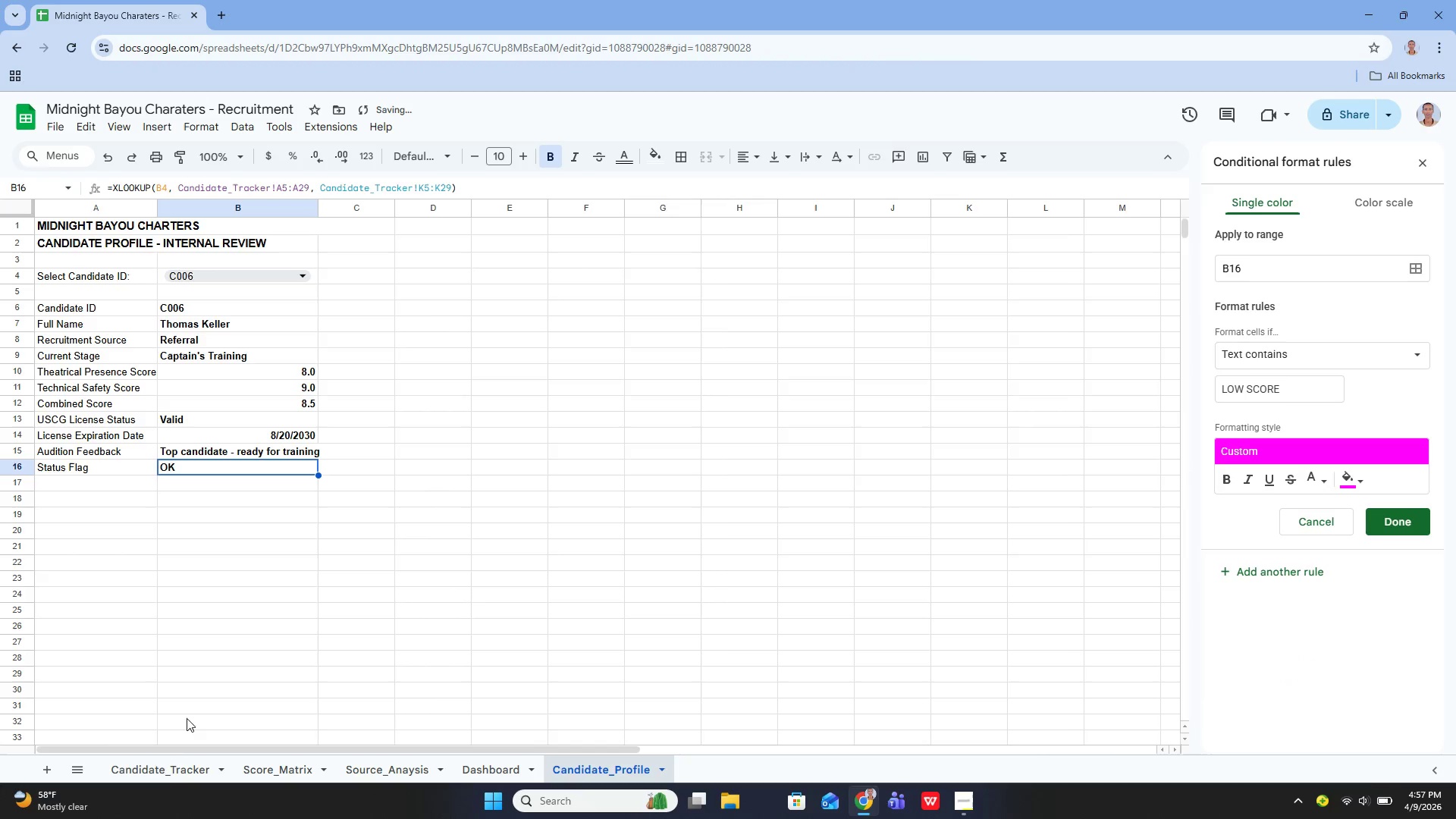 
left_click([163, 777])
 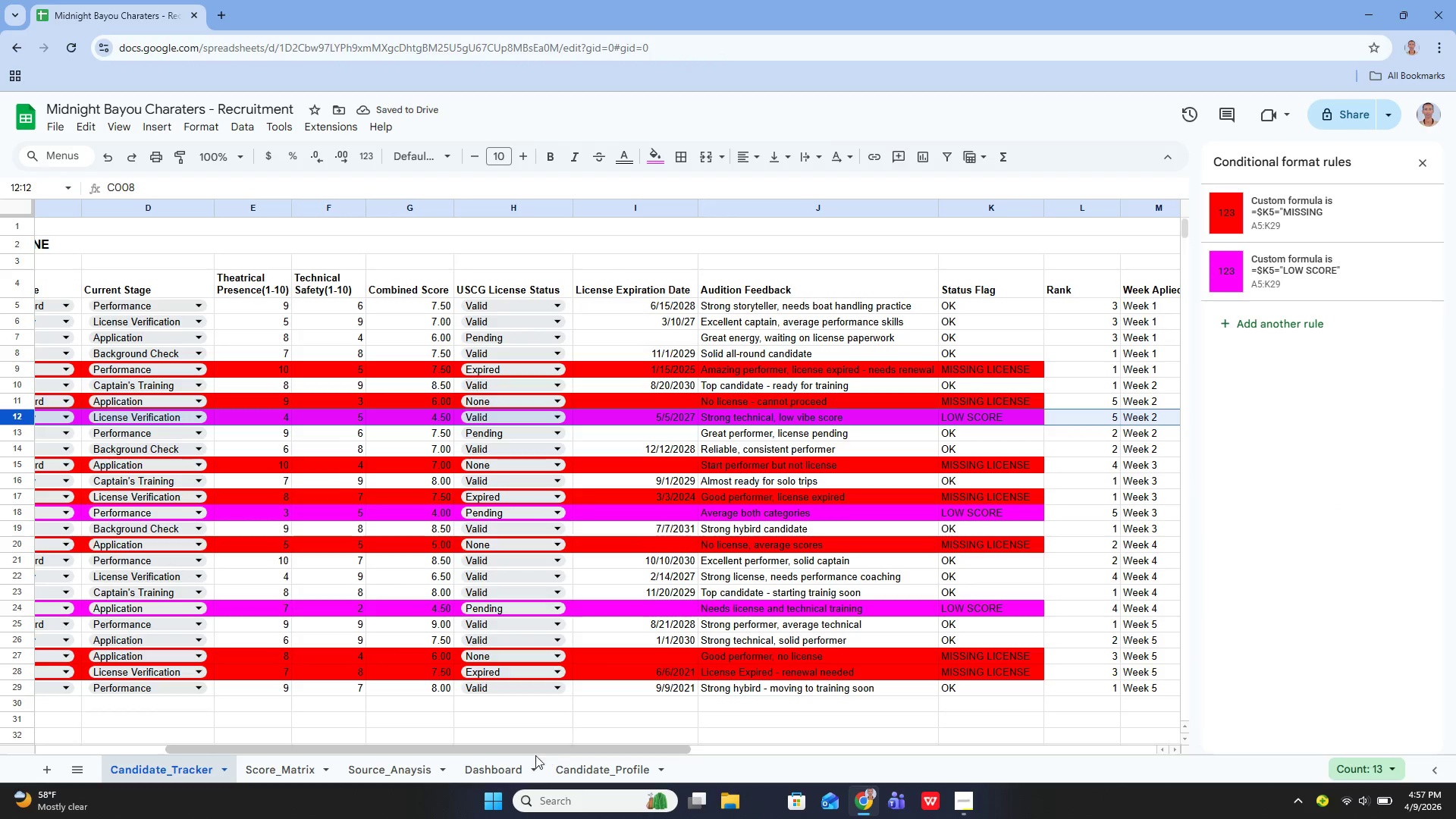 
left_click([569, 767])
 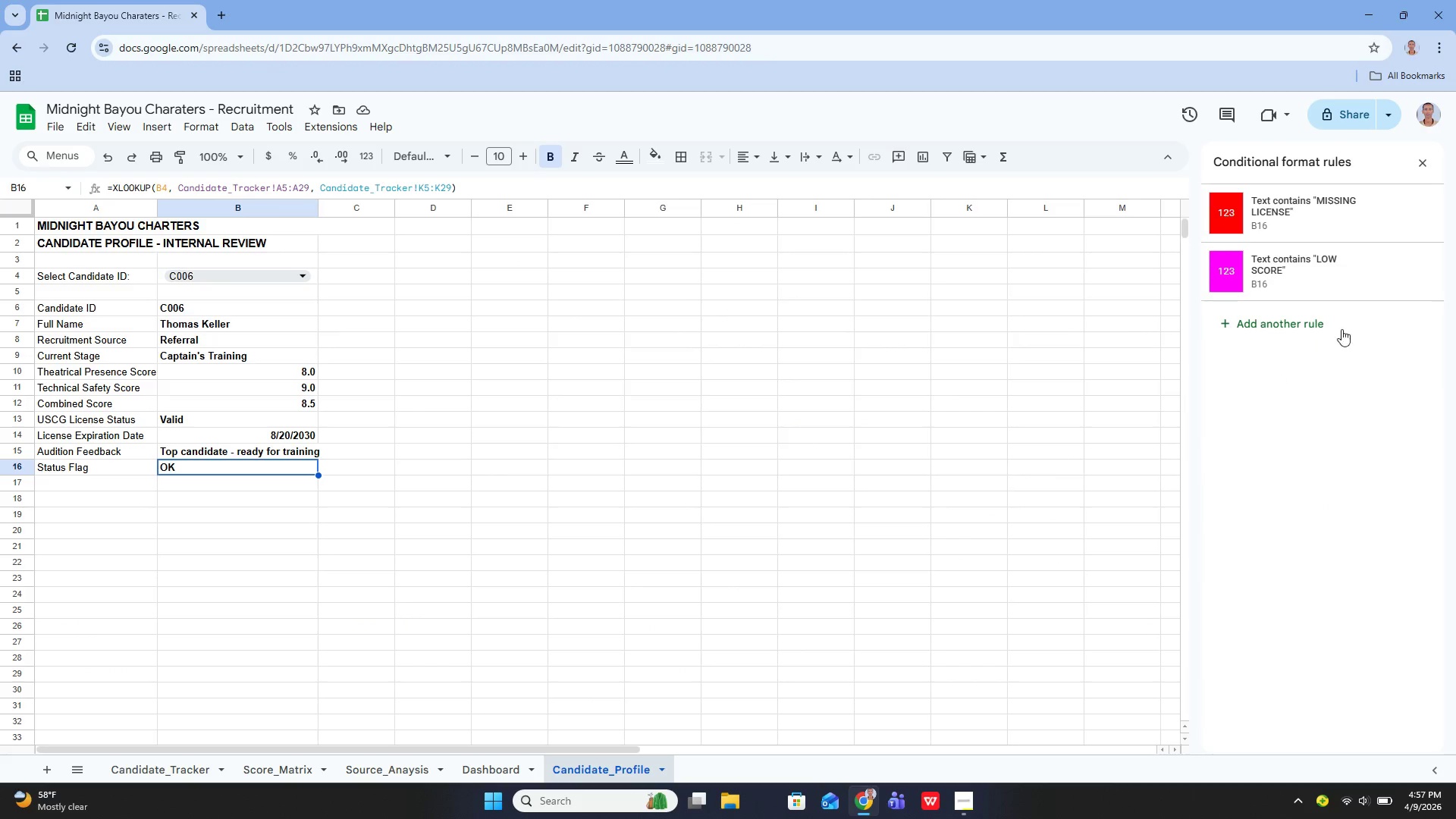 
left_click([1304, 270])
 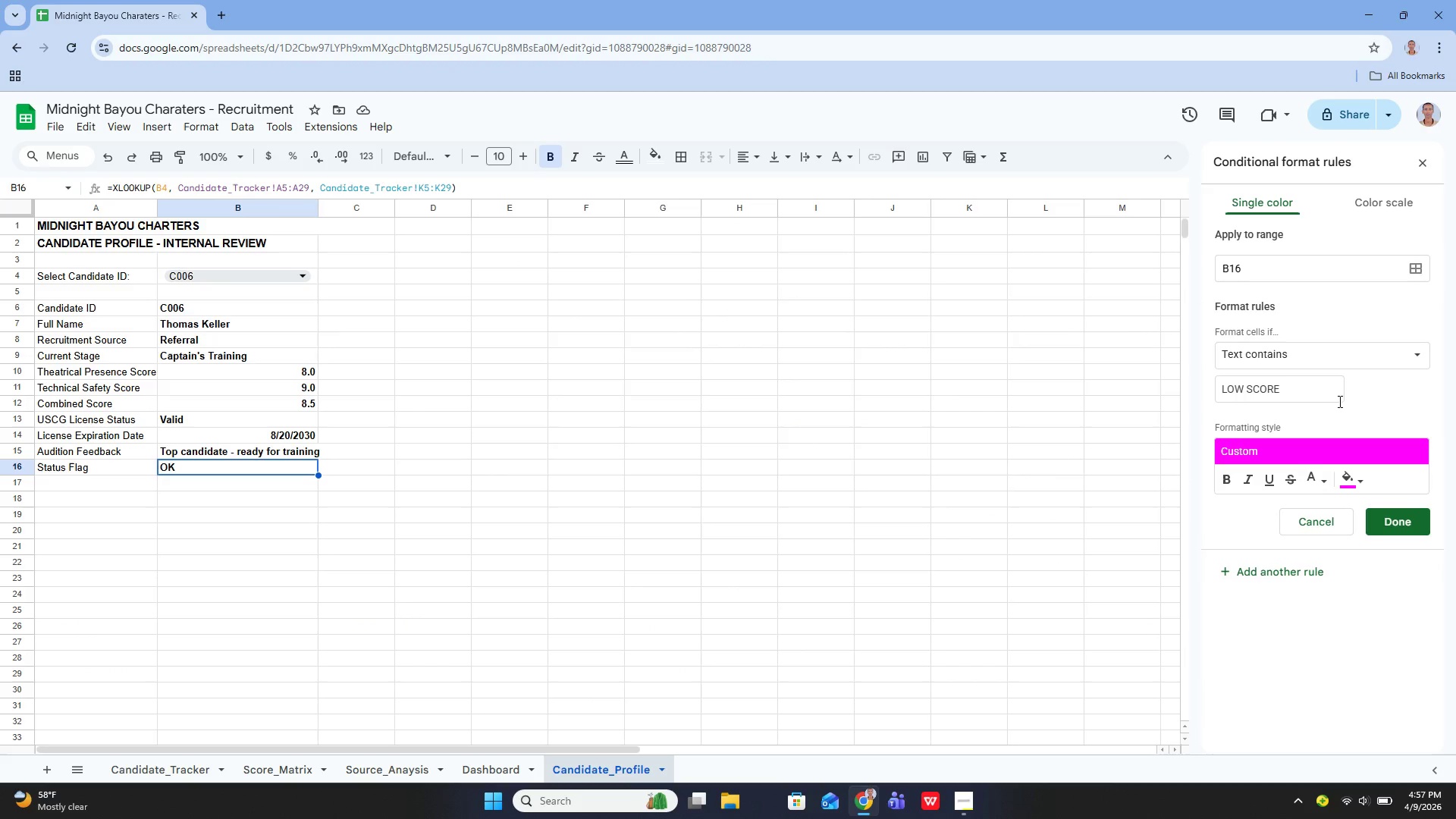 
left_click([1392, 515])
 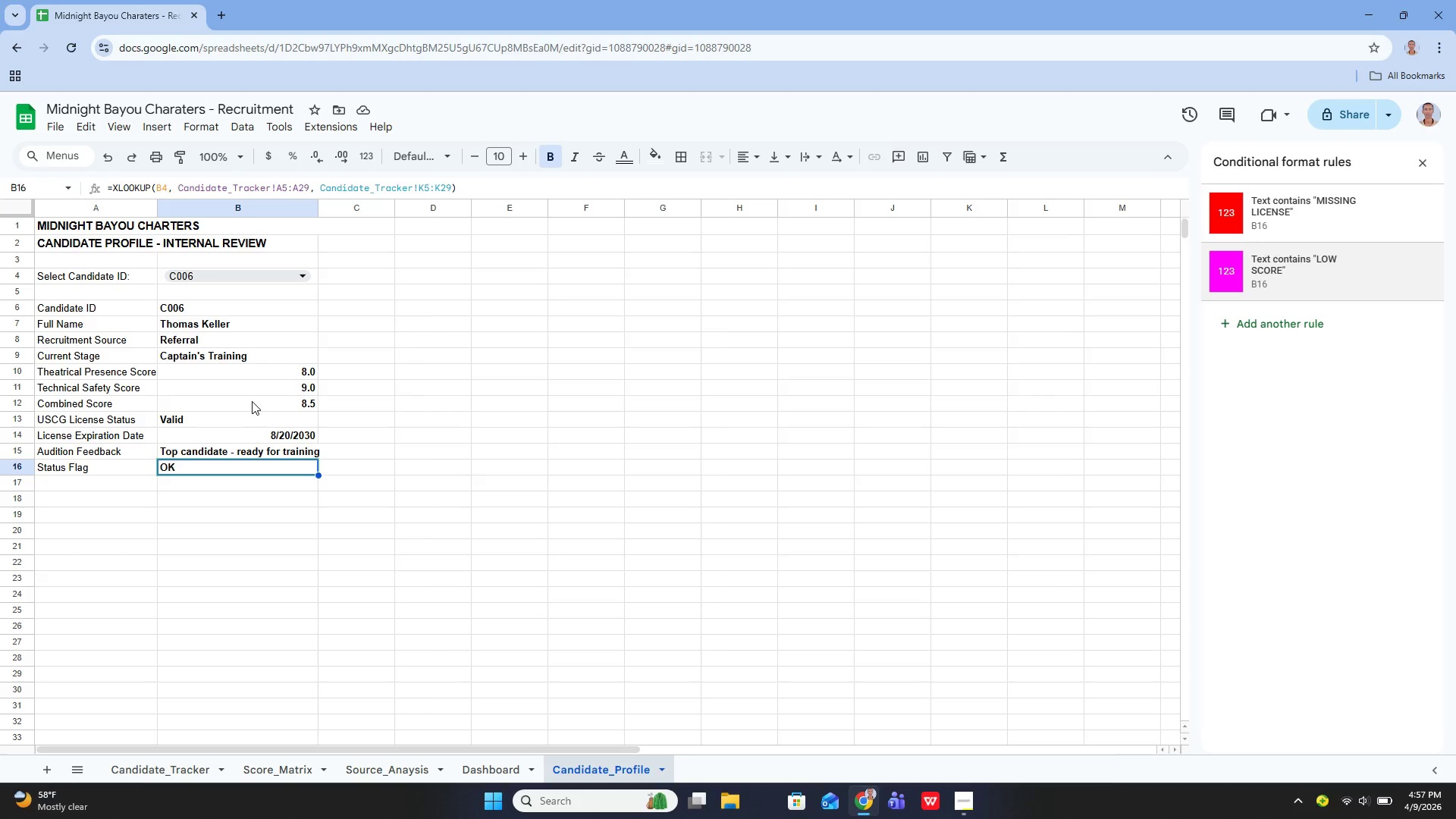 
left_click([246, 282])
 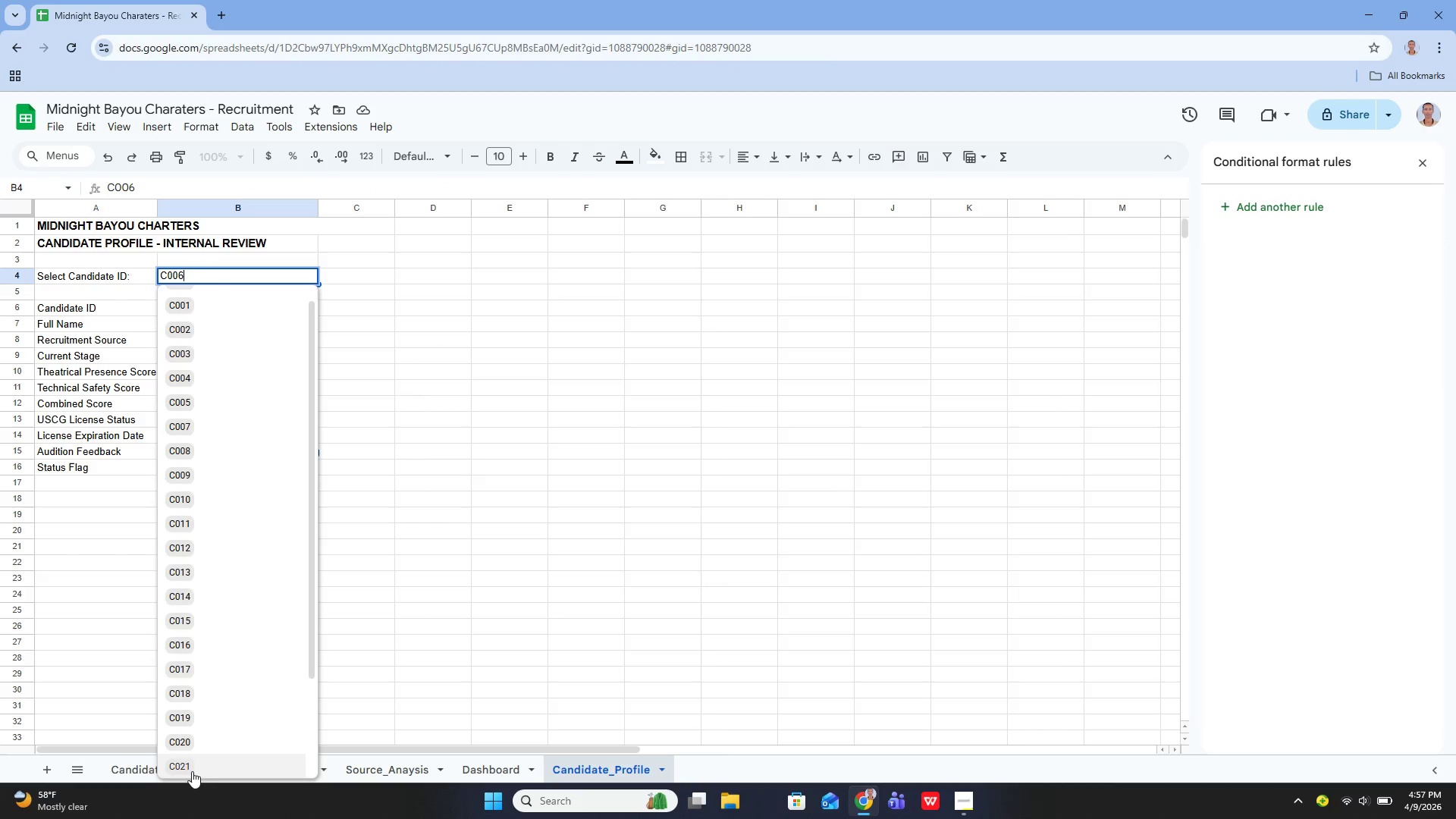 
left_click([146, 766])
 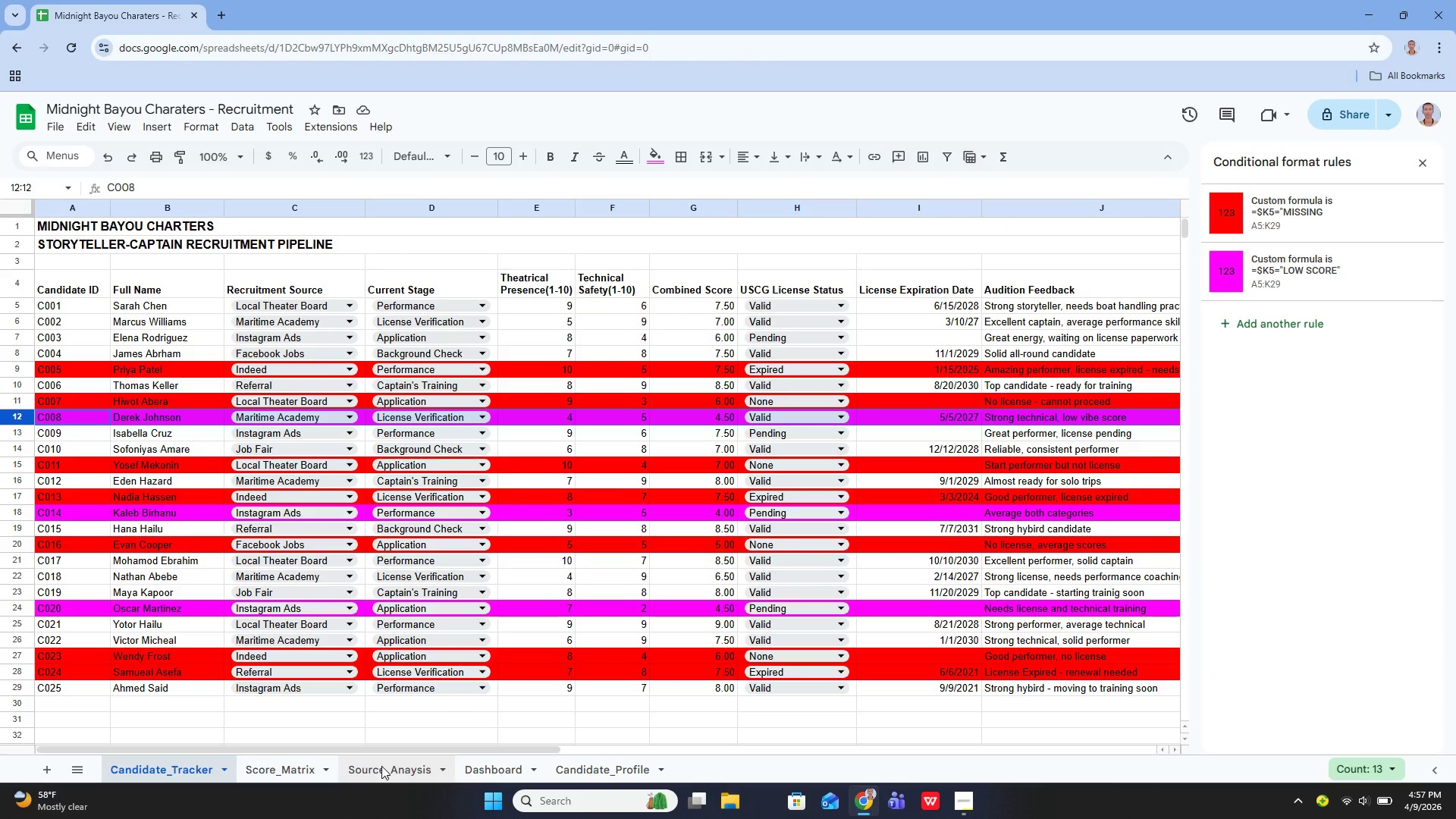 
left_click([573, 766])
 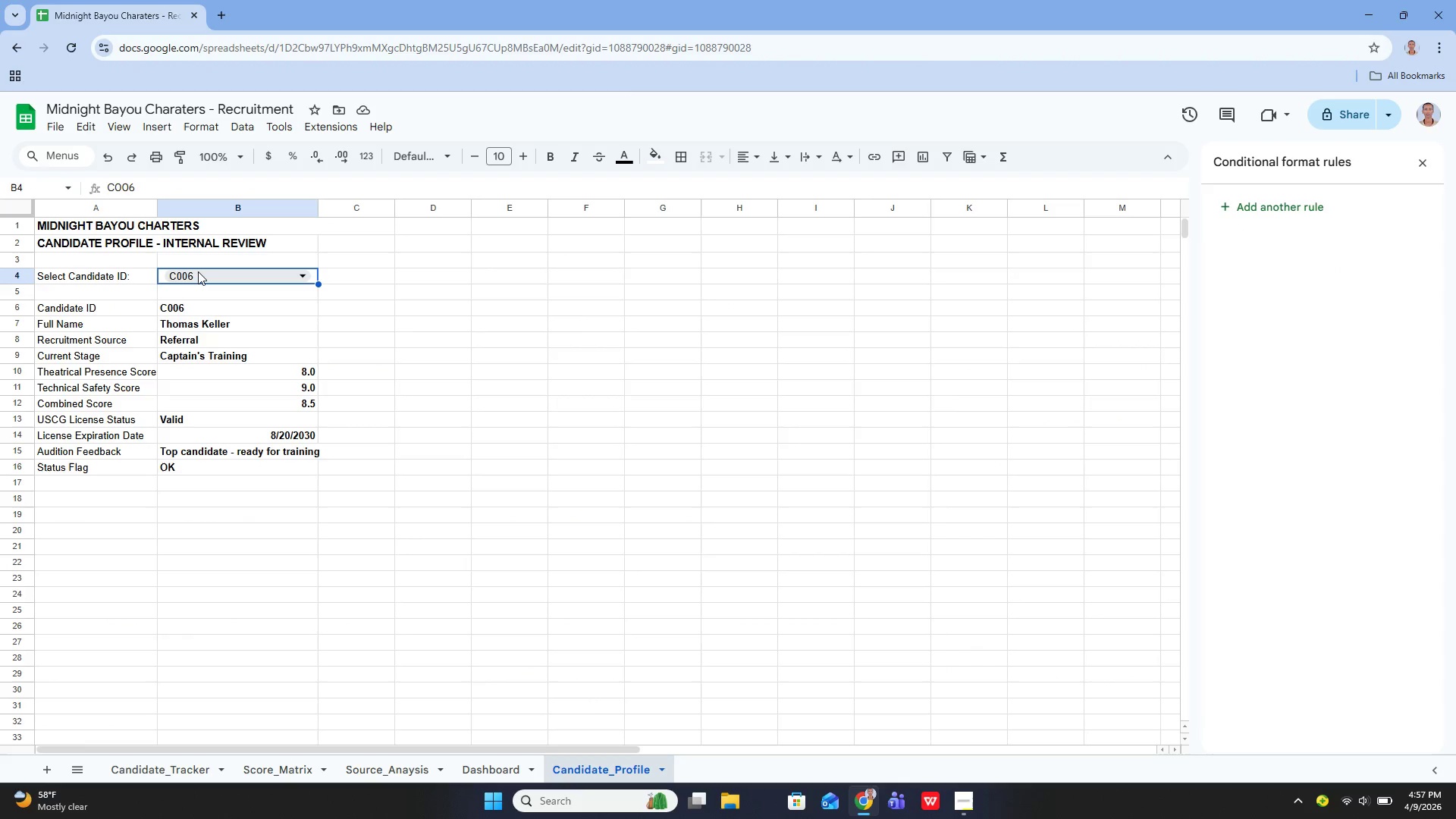 
left_click([199, 272])
 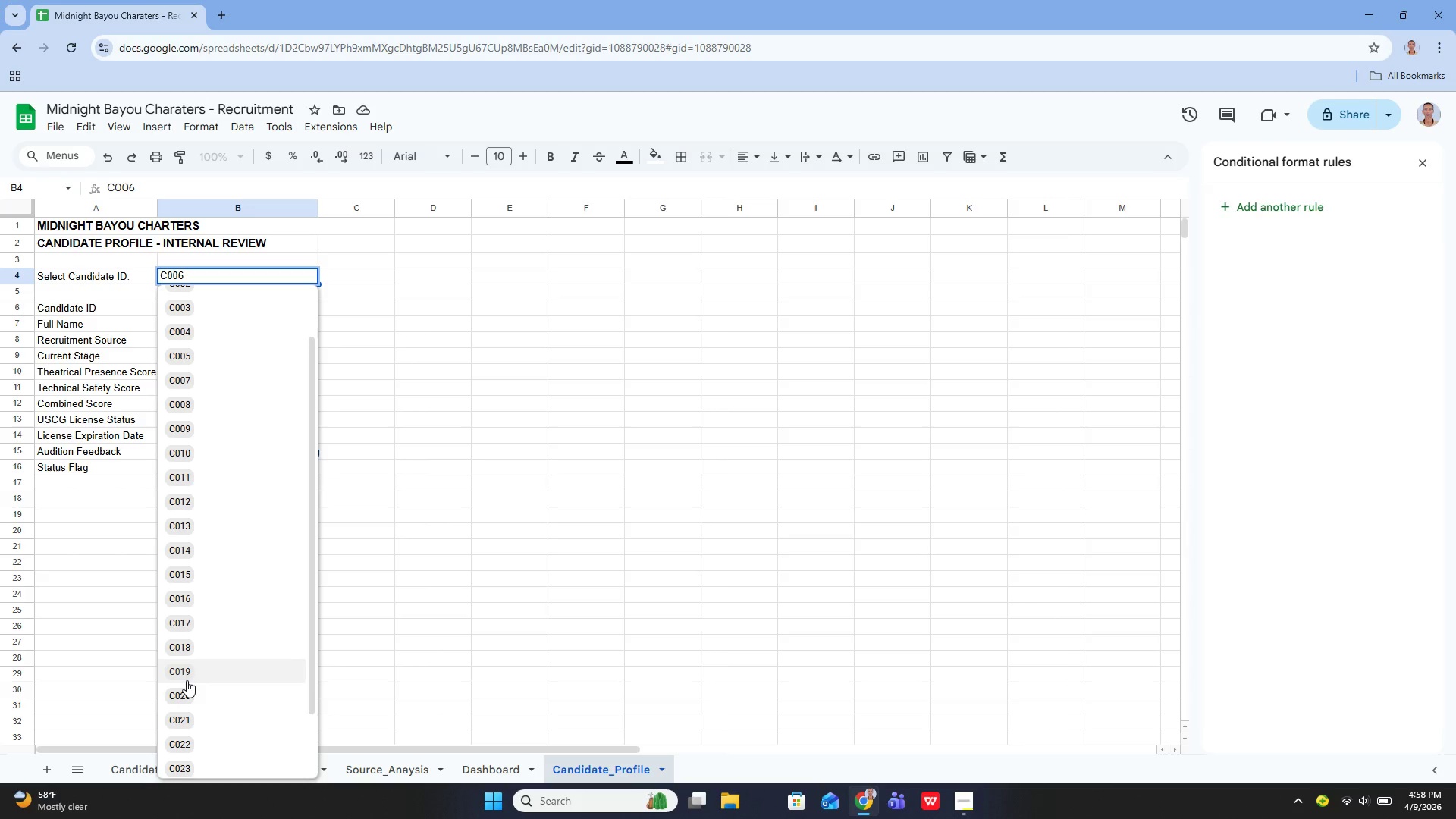 
left_click([185, 686])
 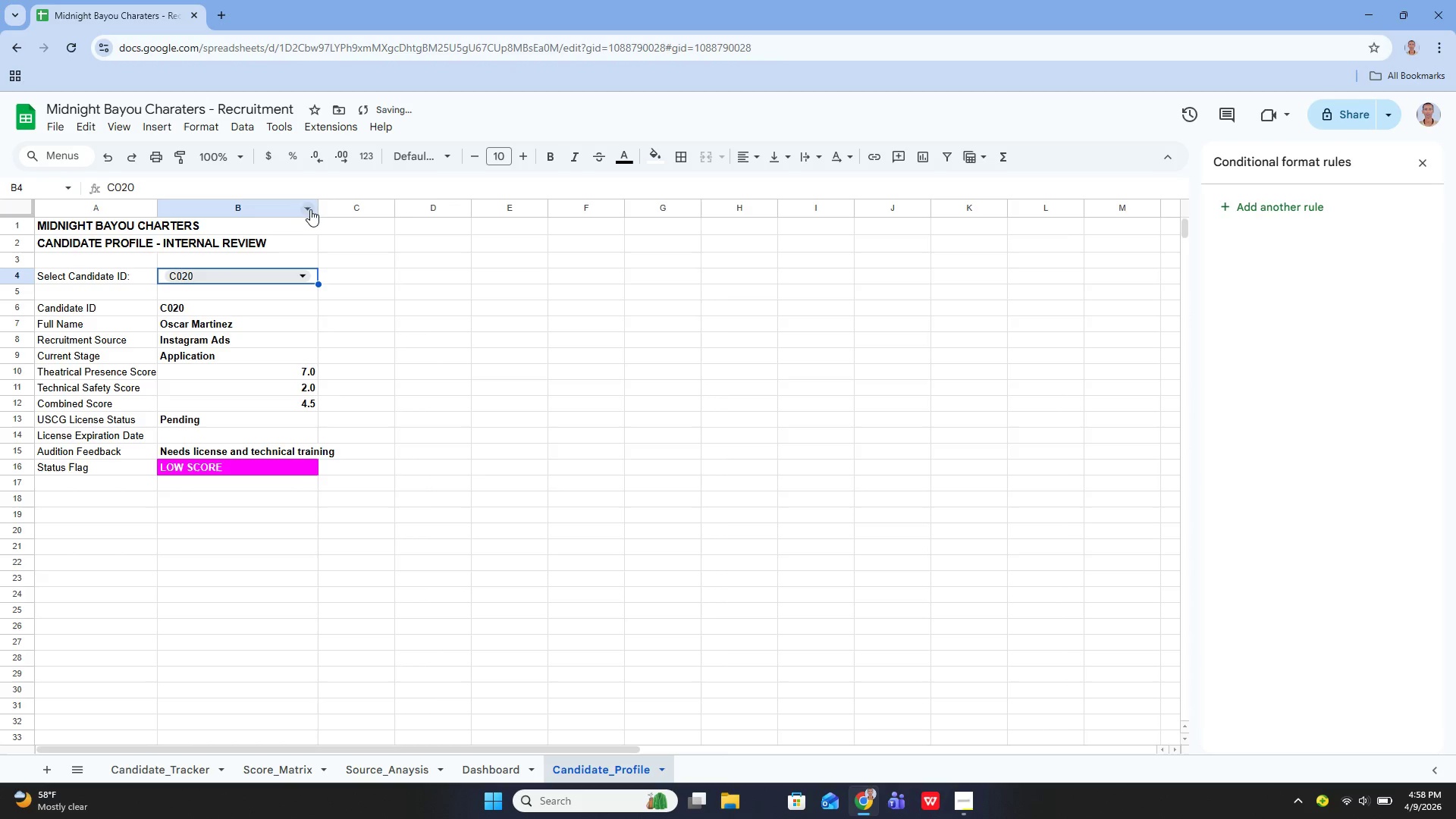 
left_click_drag(start_coordinate=[318, 206], to_coordinate=[351, 202])
 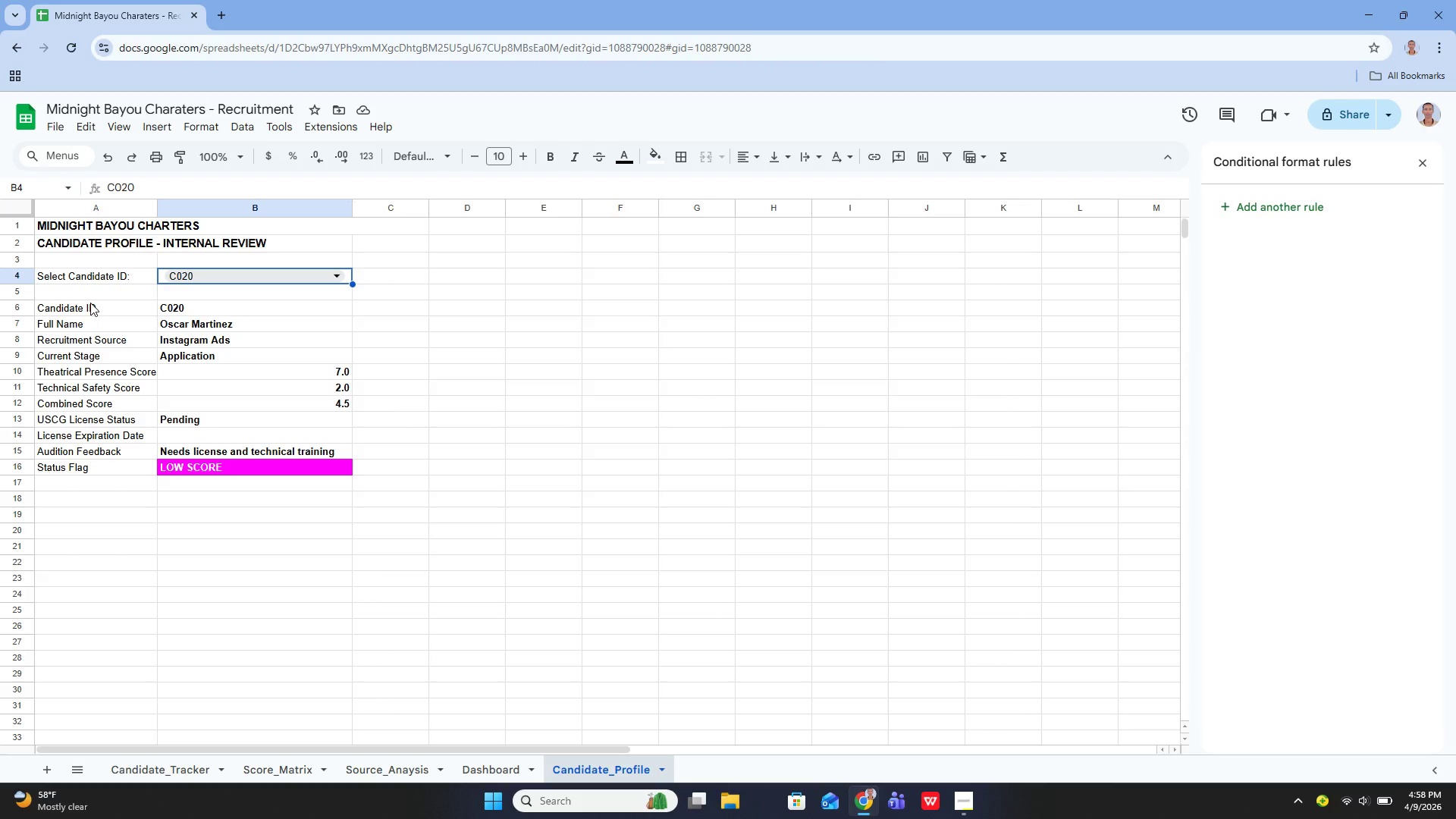 
wait(15.64)
 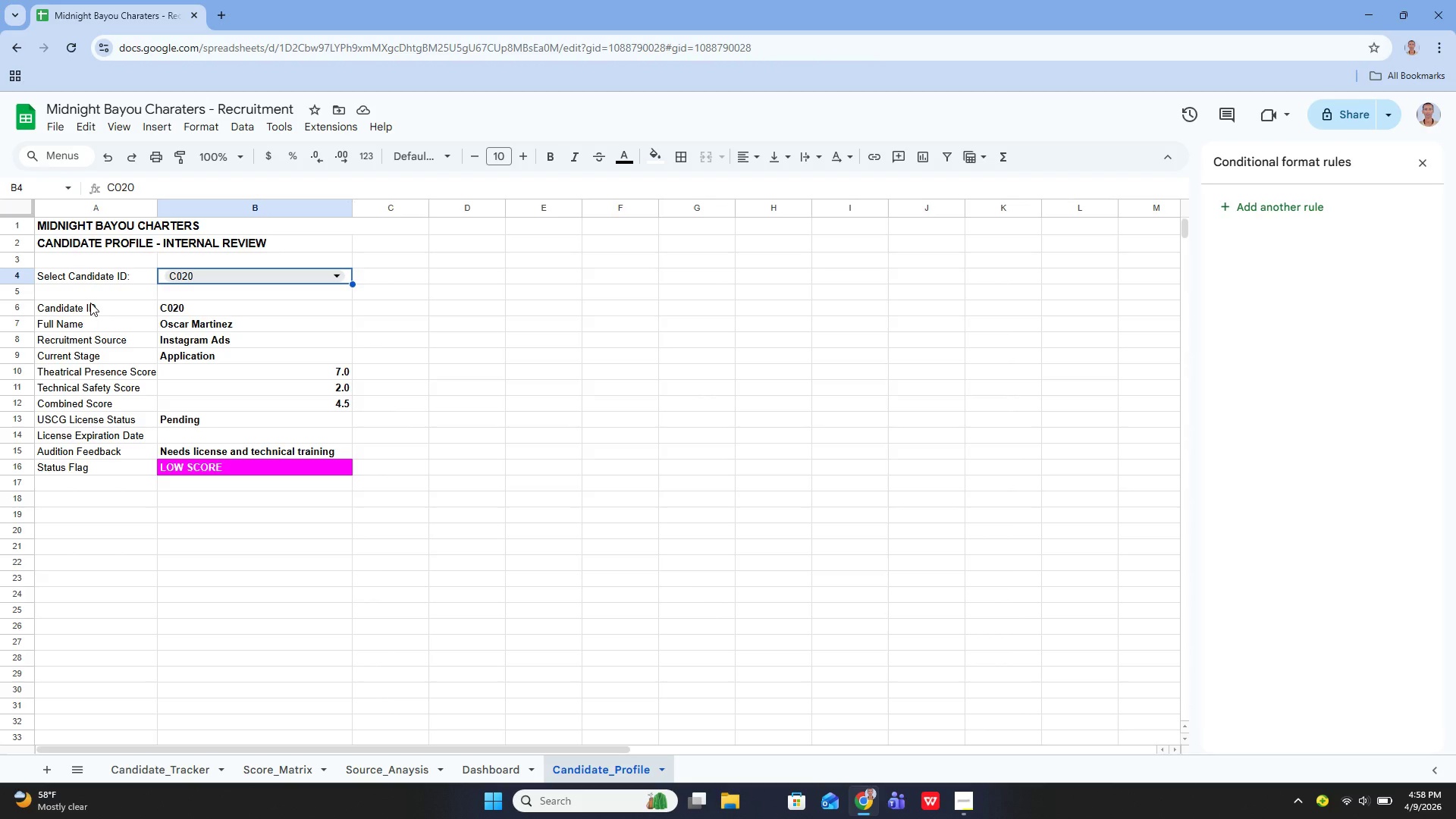 
left_click_drag(start_coordinate=[55, 275], to_coordinate=[320, 462])
 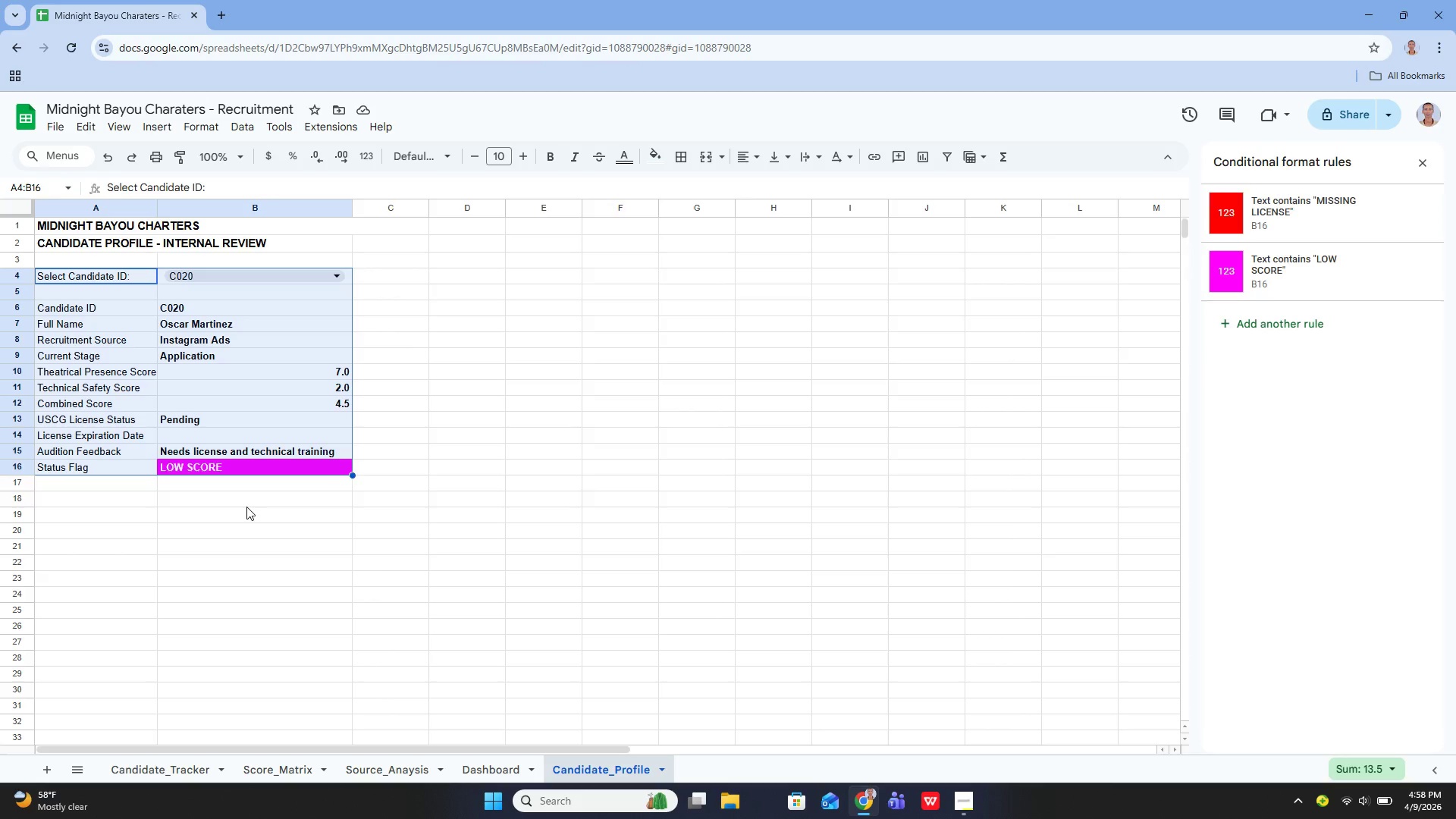 
left_click([246, 507])
 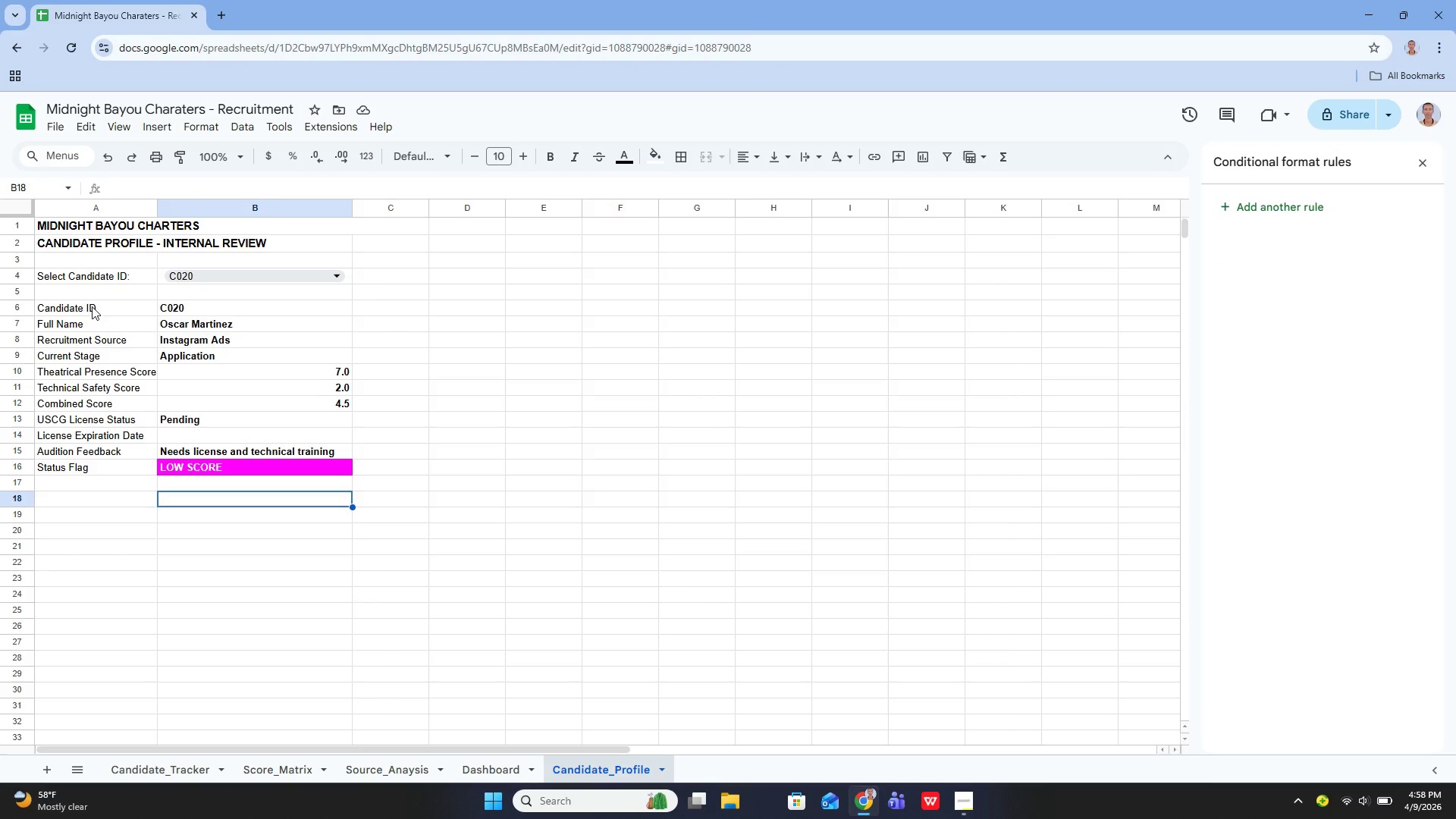 
left_click_drag(start_coordinate=[91, 306], to_coordinate=[281, 469])
 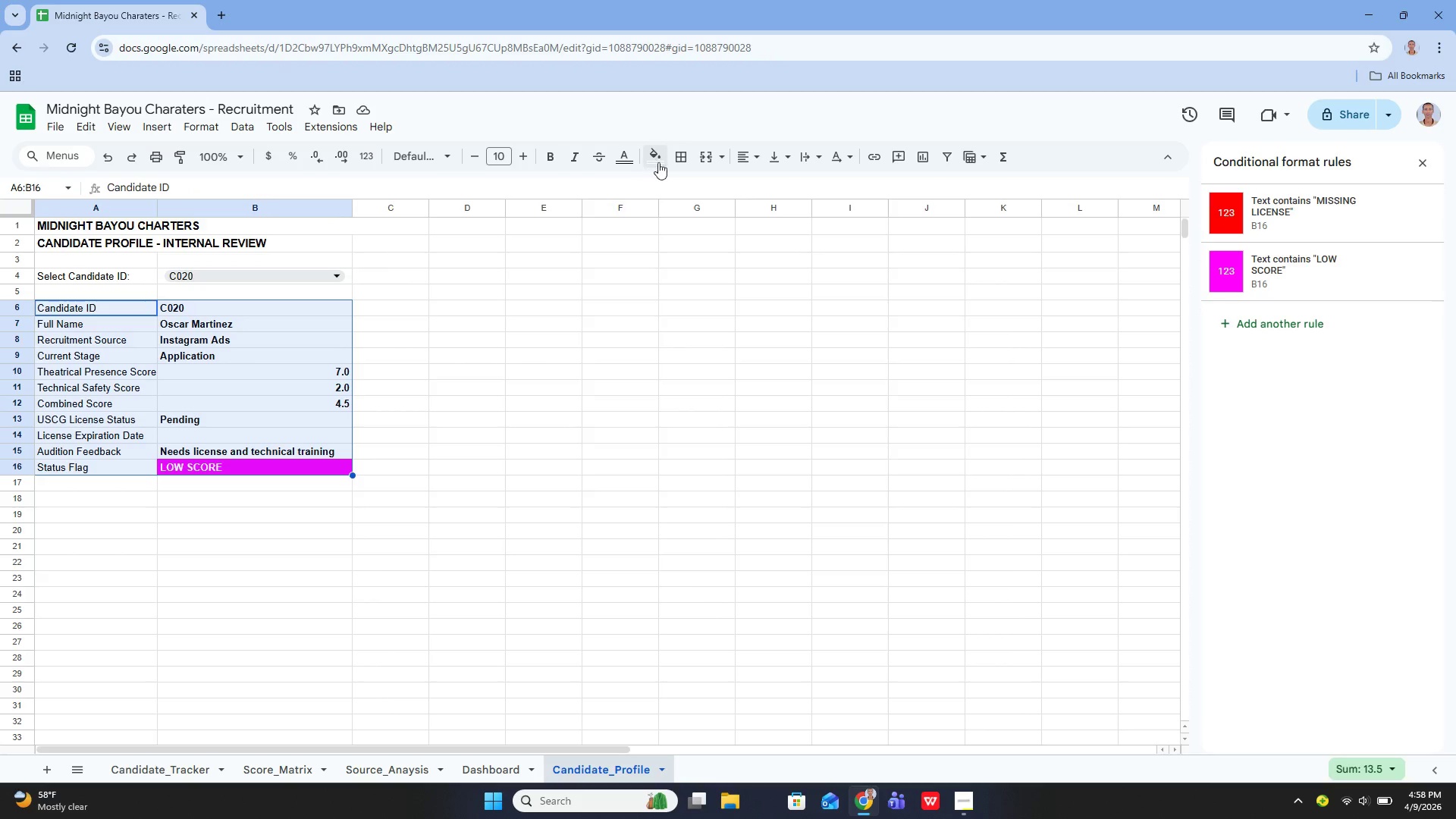 
left_click([680, 163])
 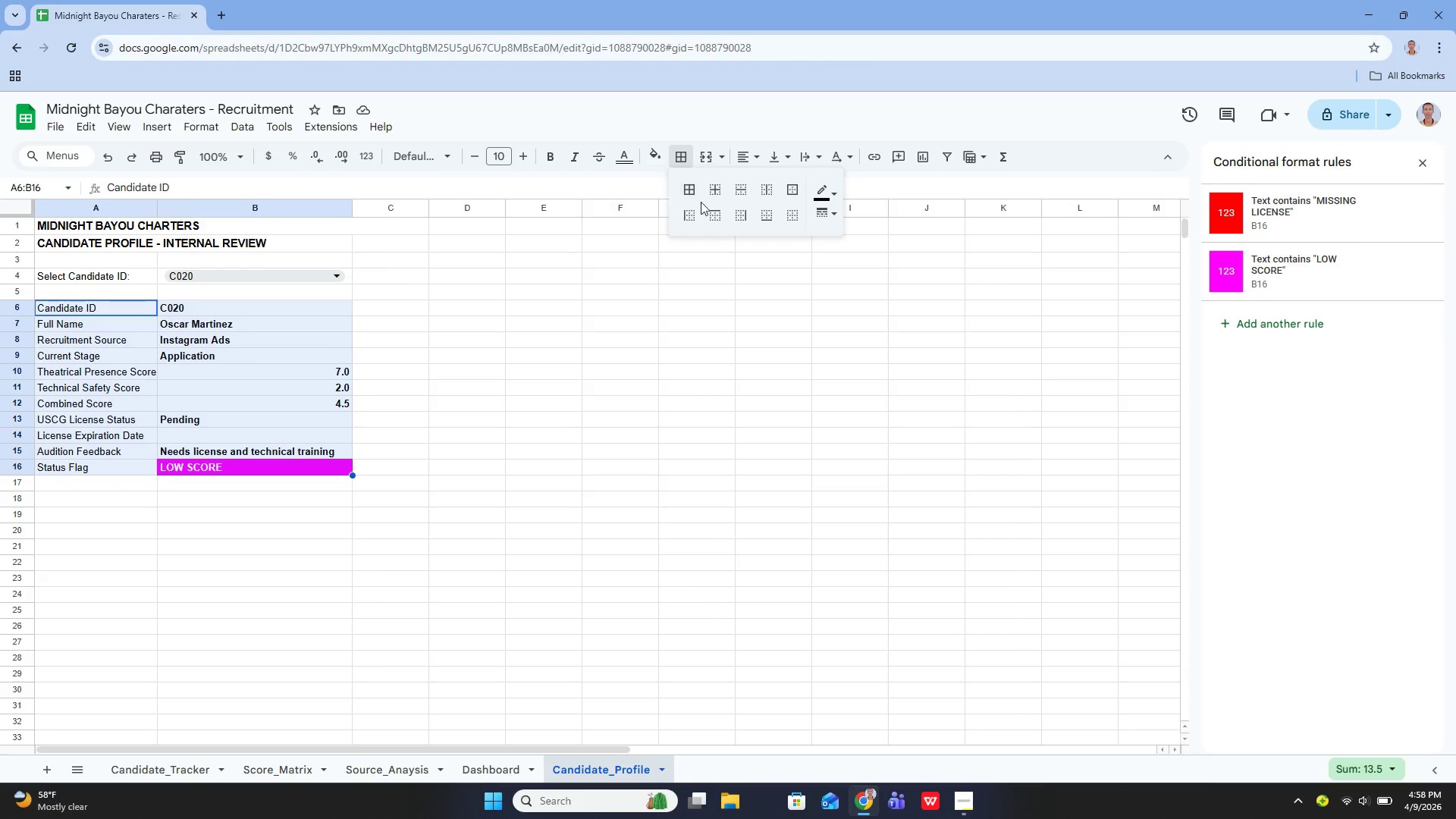 
left_click([693, 191])
 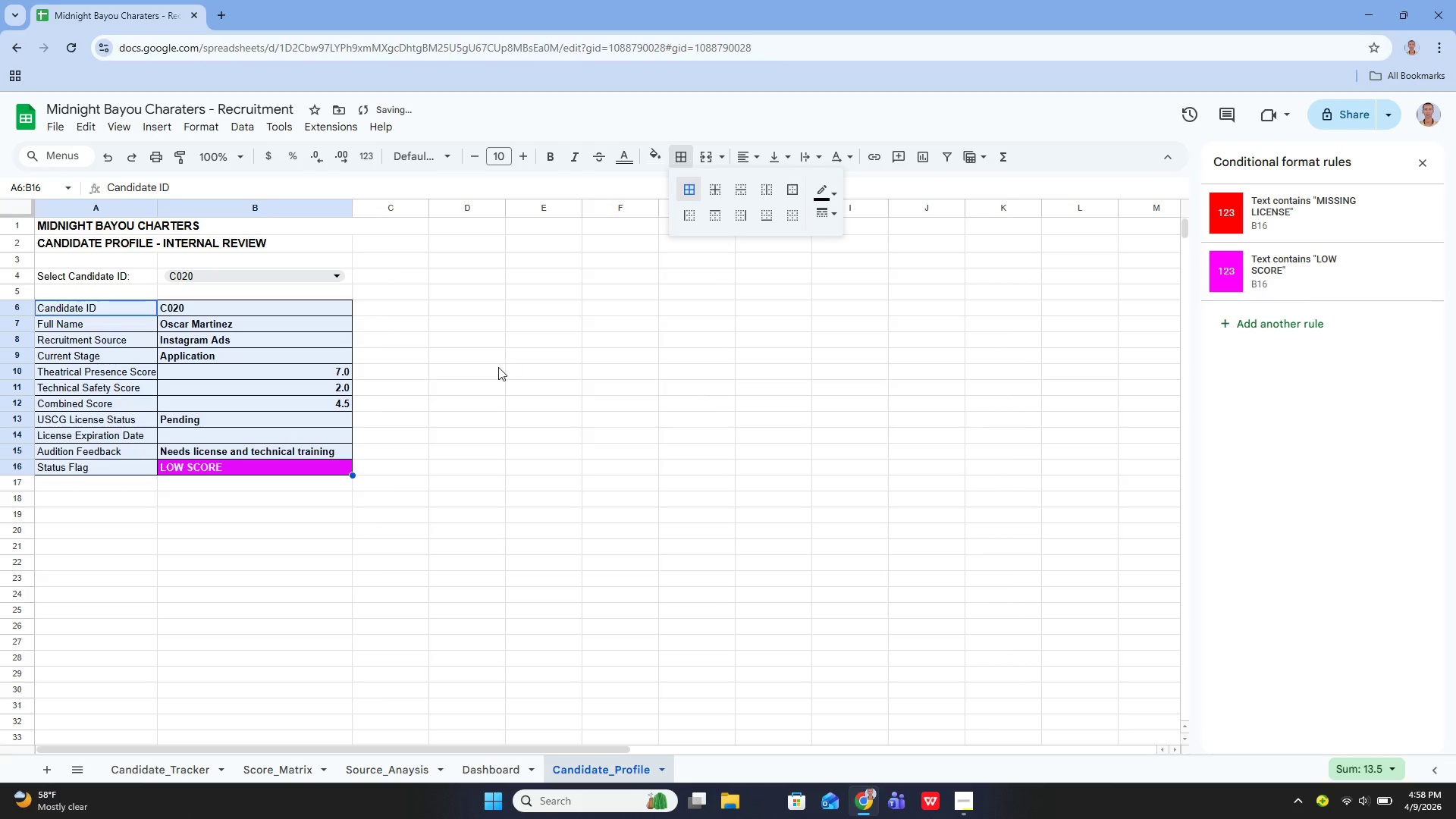 
left_click([498, 367])
 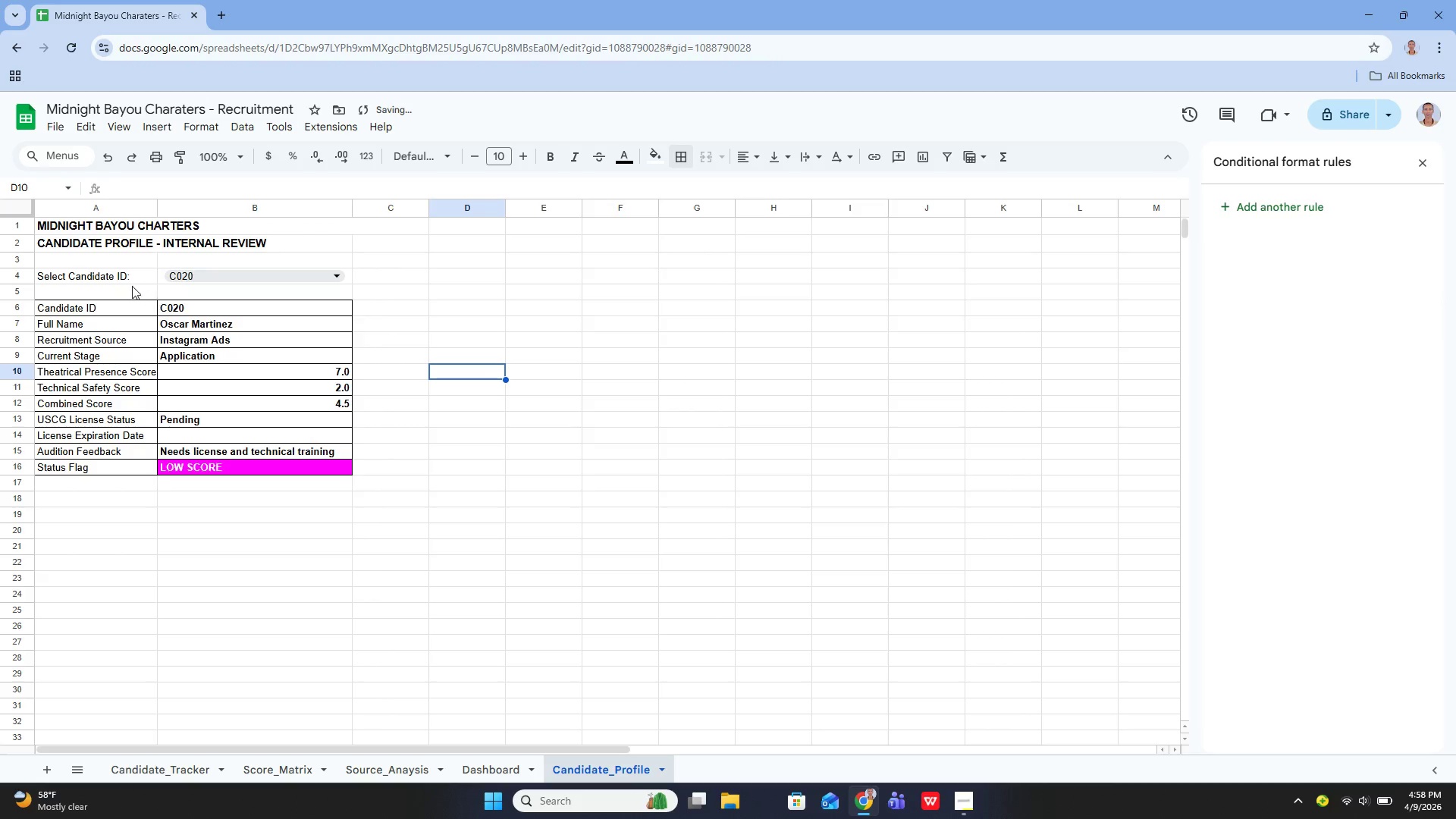 
left_click([118, 276])
 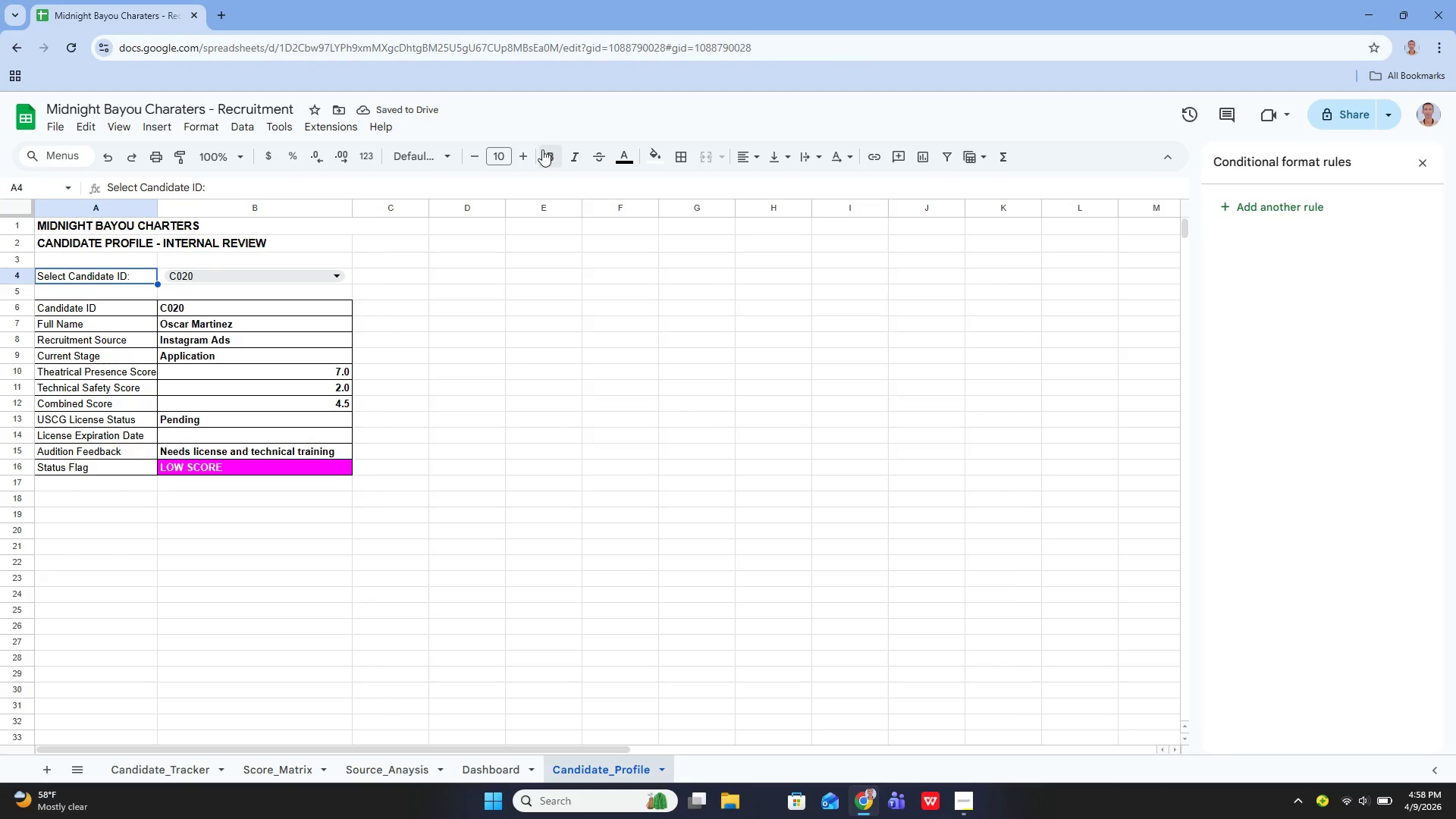 
left_click([530, 149])
 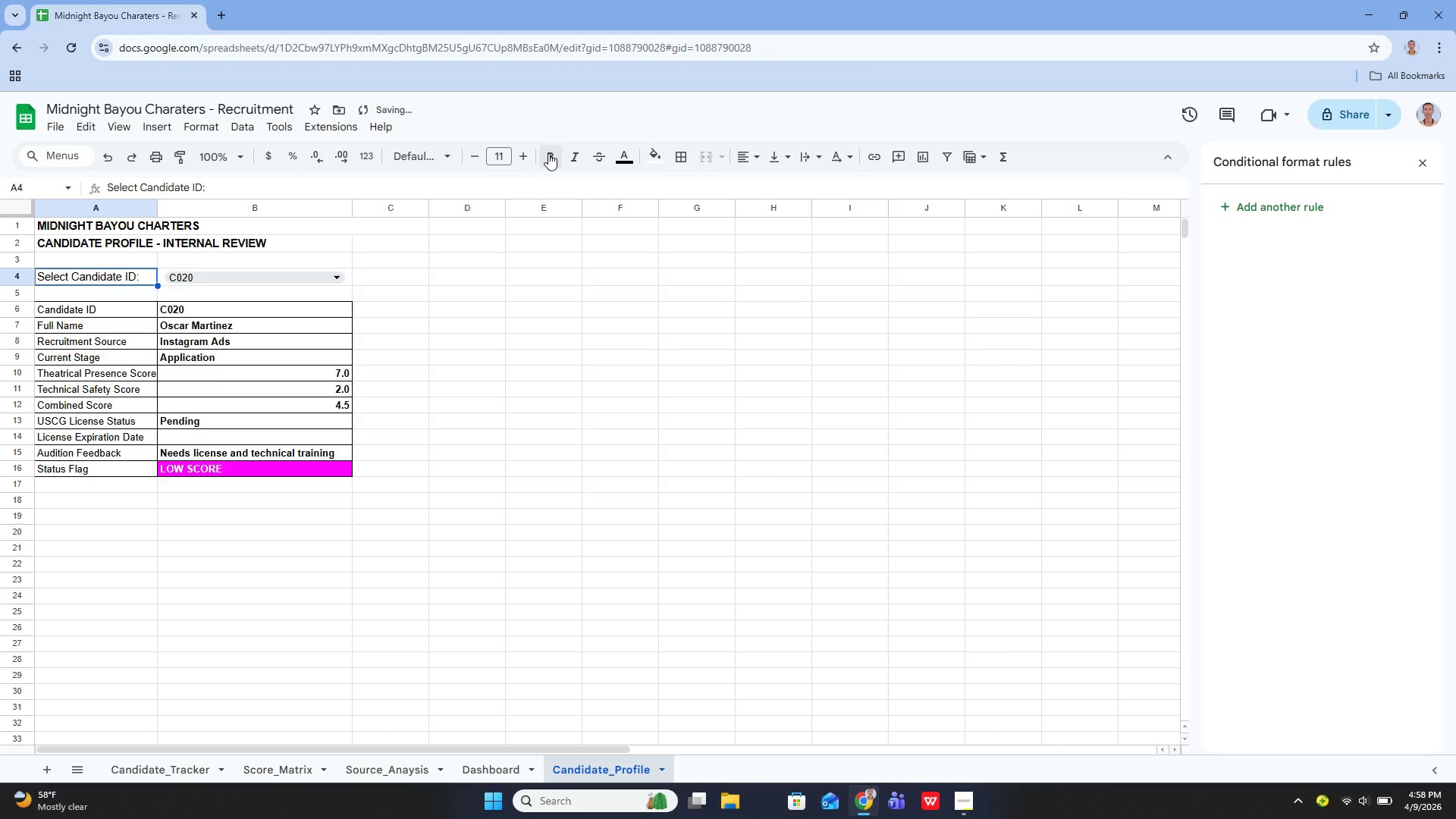 
left_click([550, 153])
 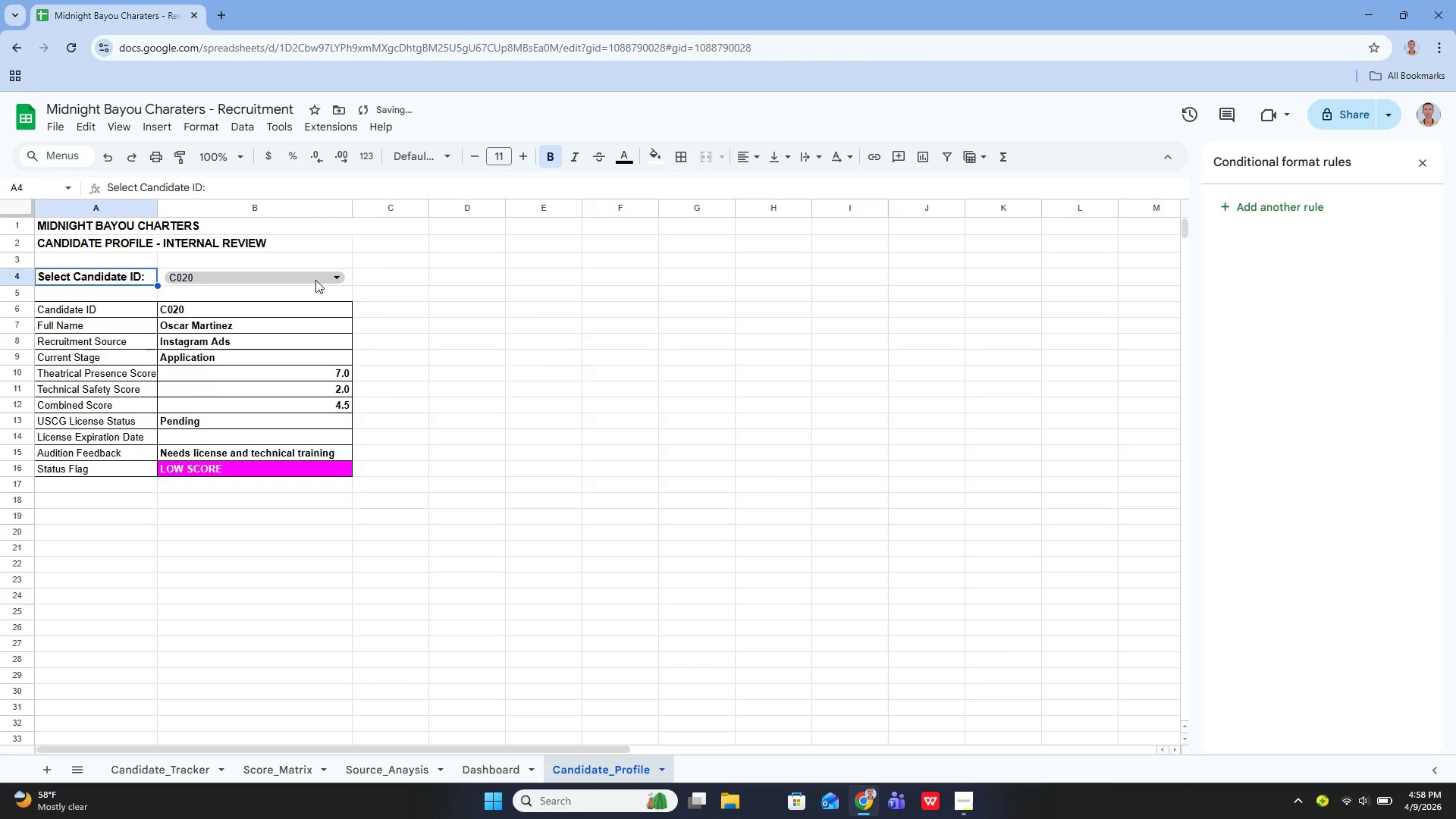 
left_click([295, 280])
 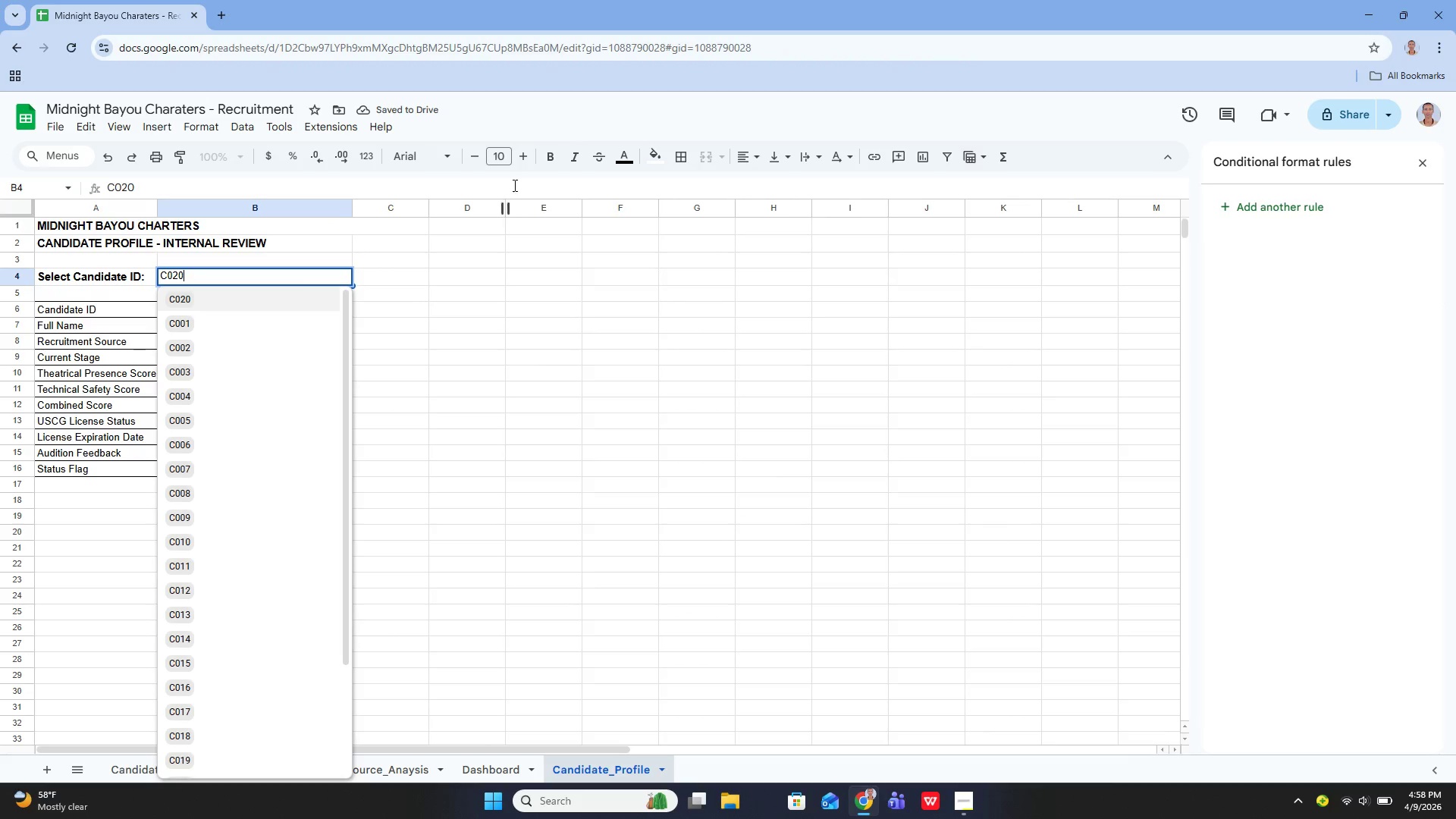 
left_click([526, 163])
 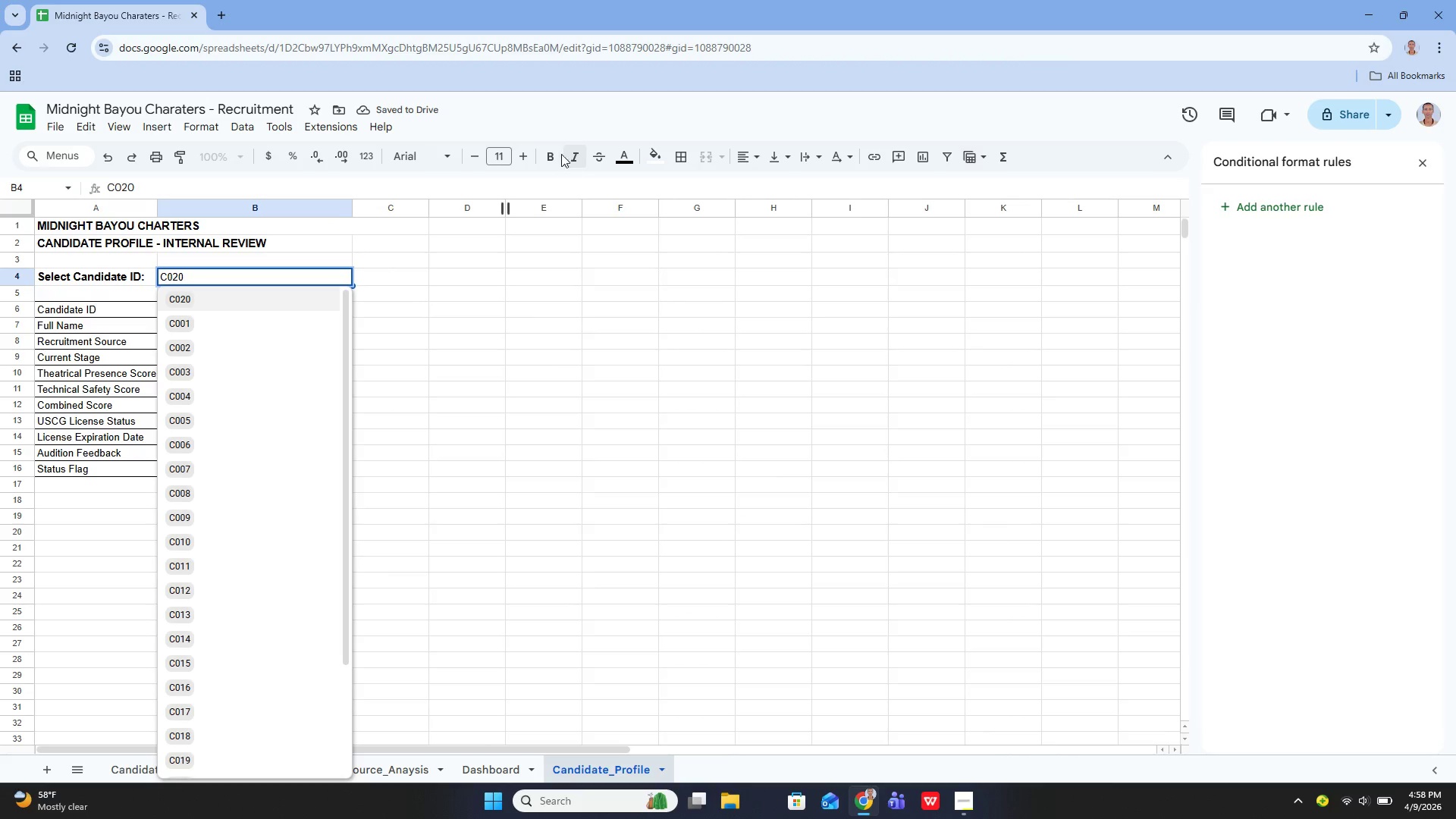 
left_click([558, 154])
 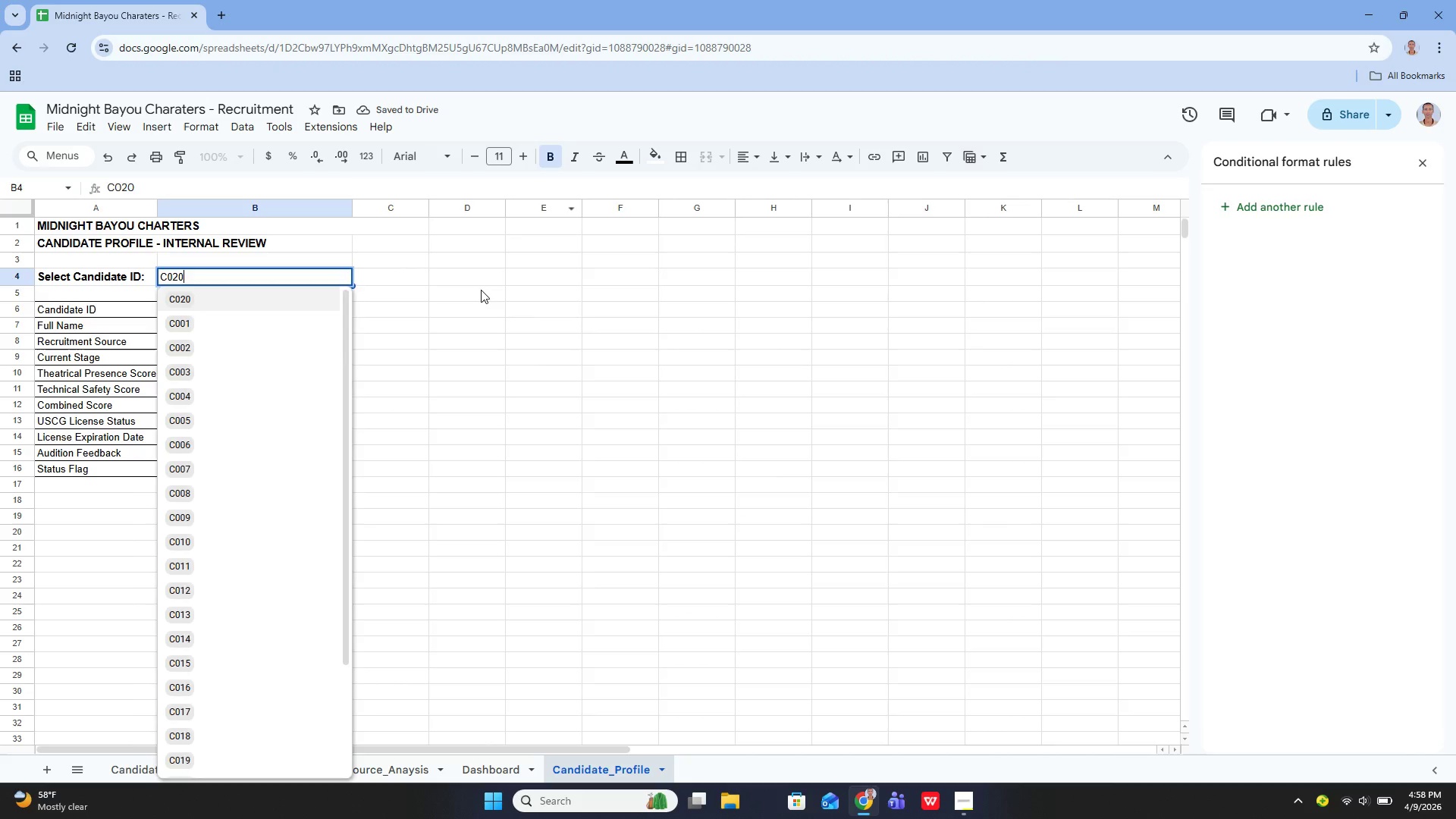 
left_click([481, 290])
 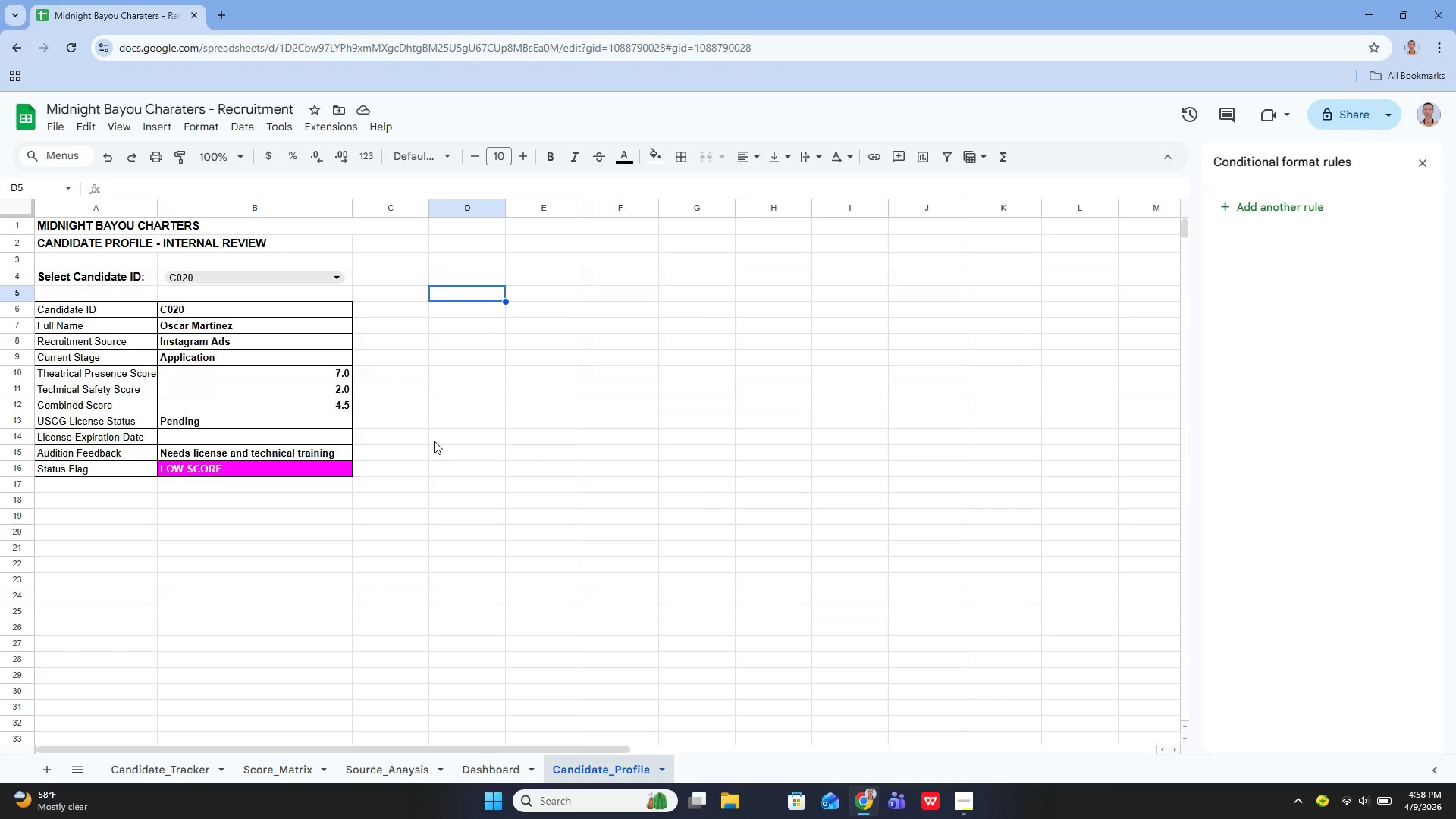 
wait(20.48)
 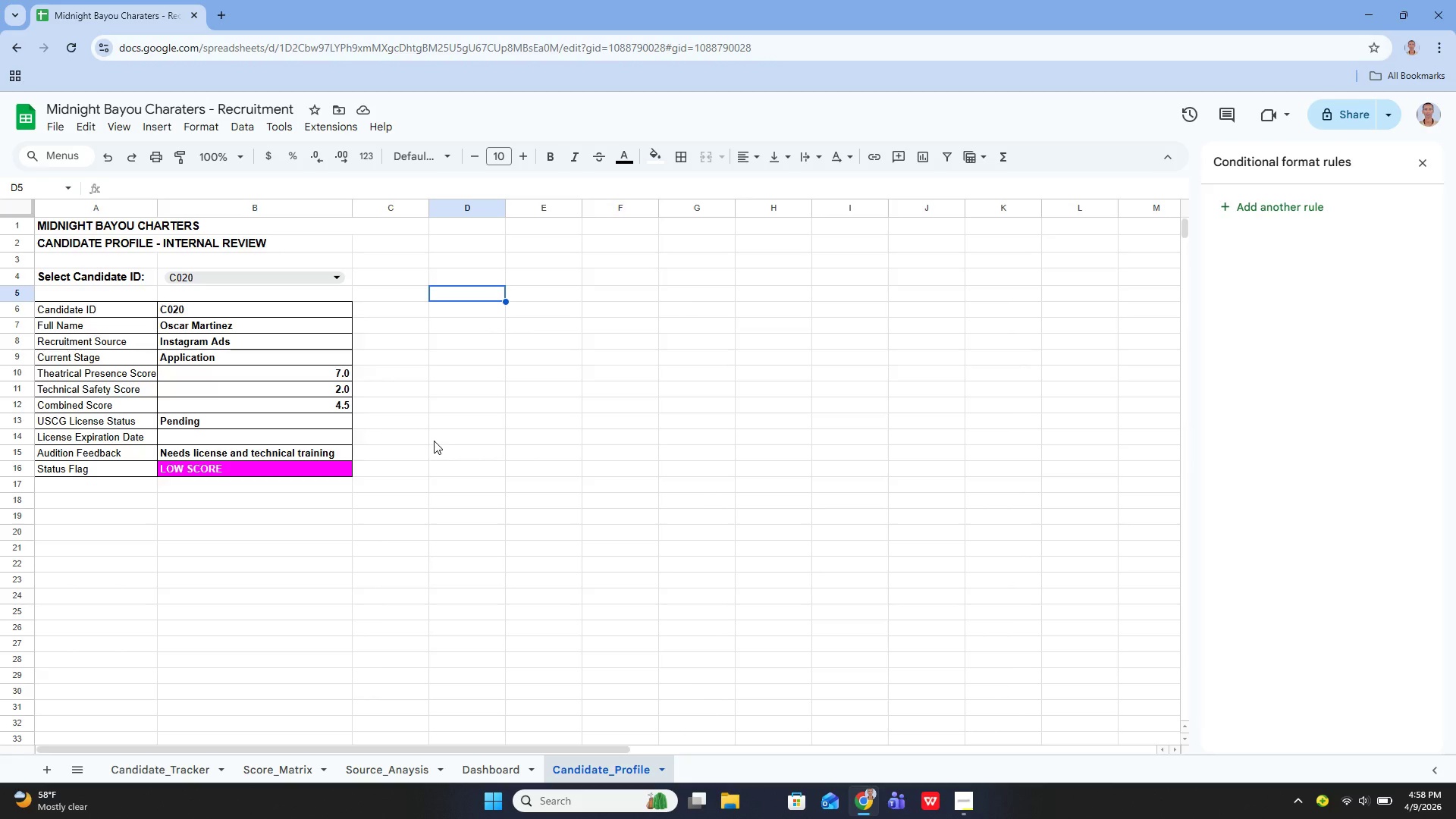 
left_click([958, 788])